 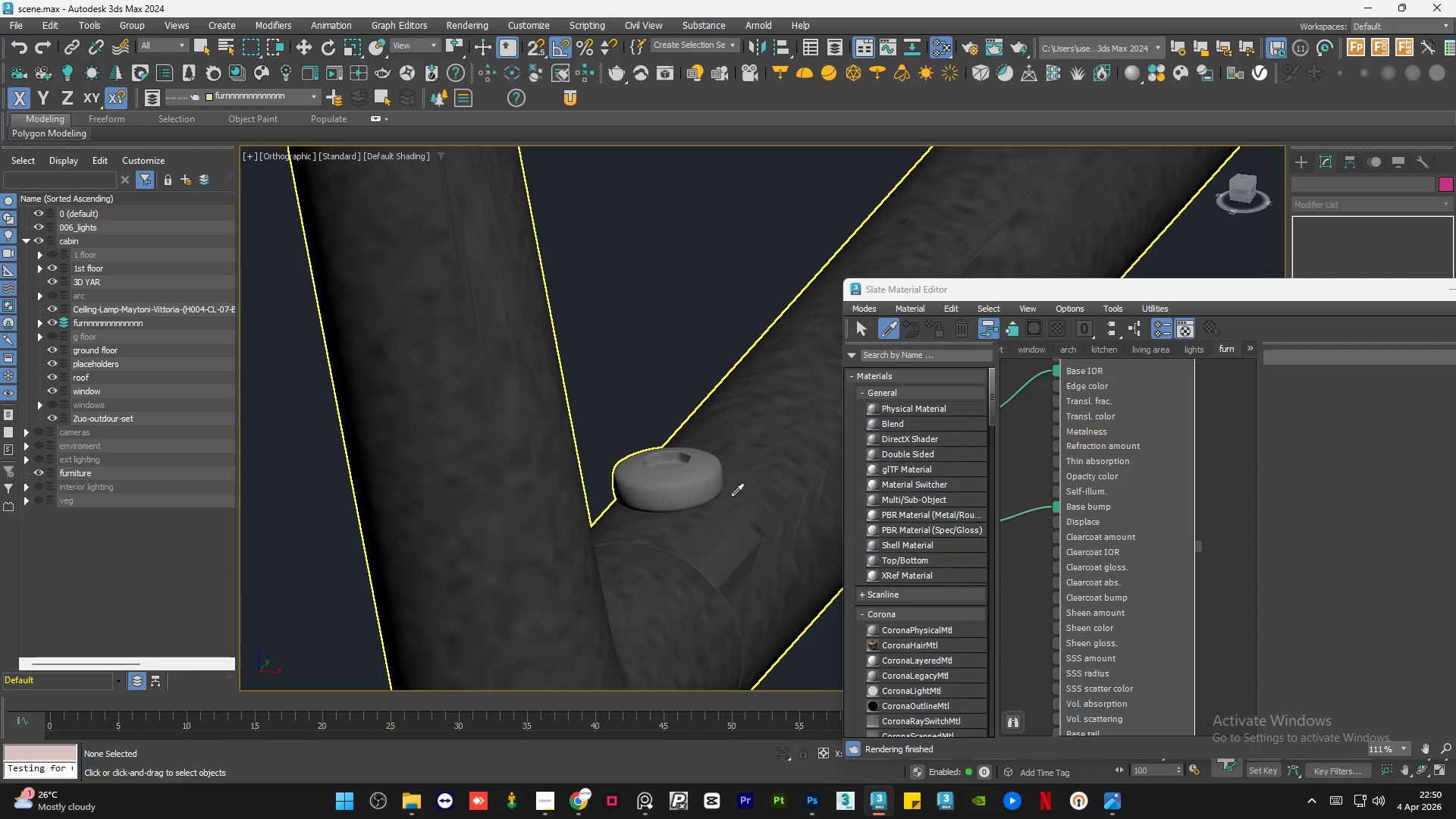 
scroll: coordinate [1197, 525], scroll_direction: down, amount: 9.0
 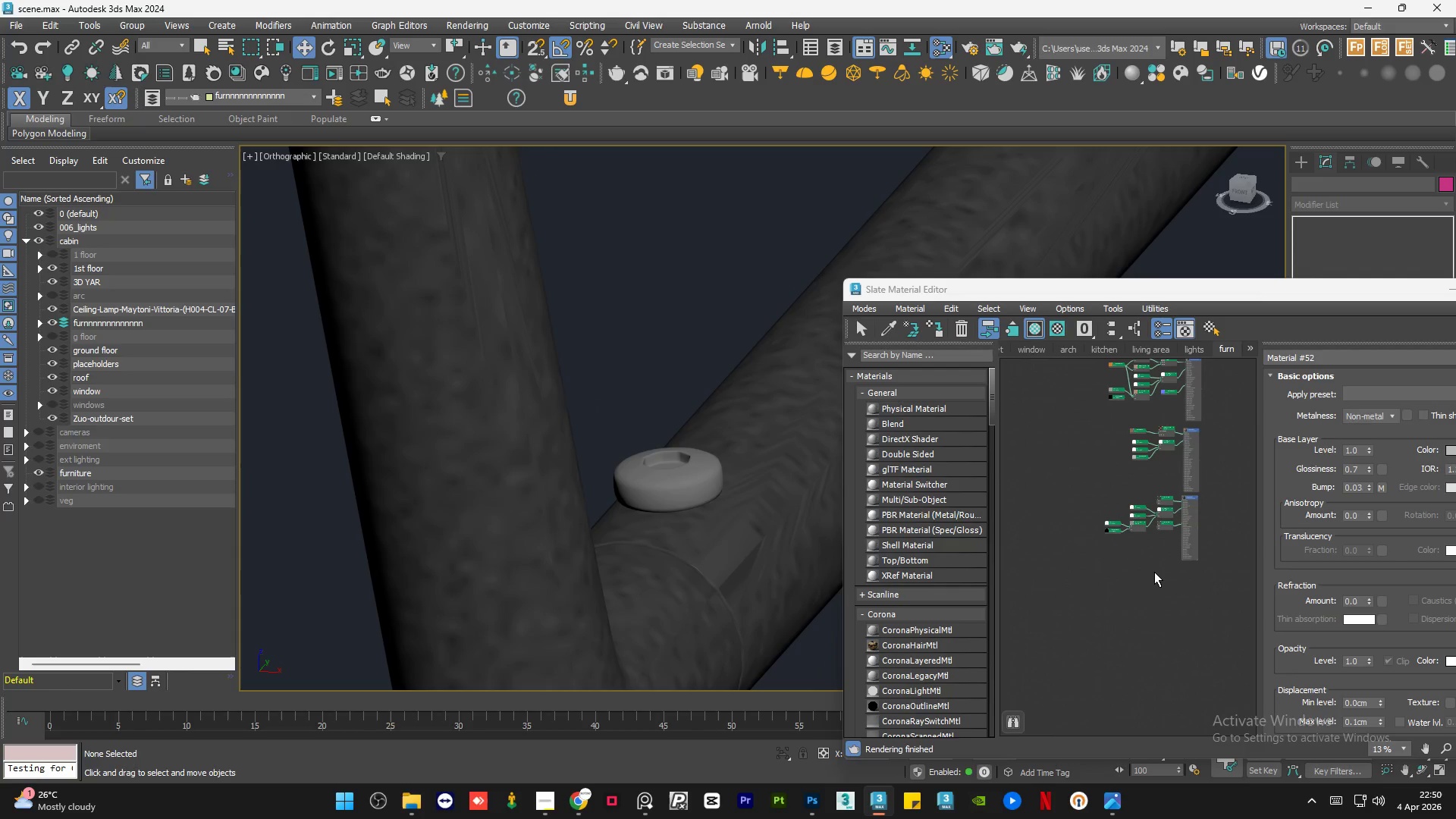 
wait(16.81)
 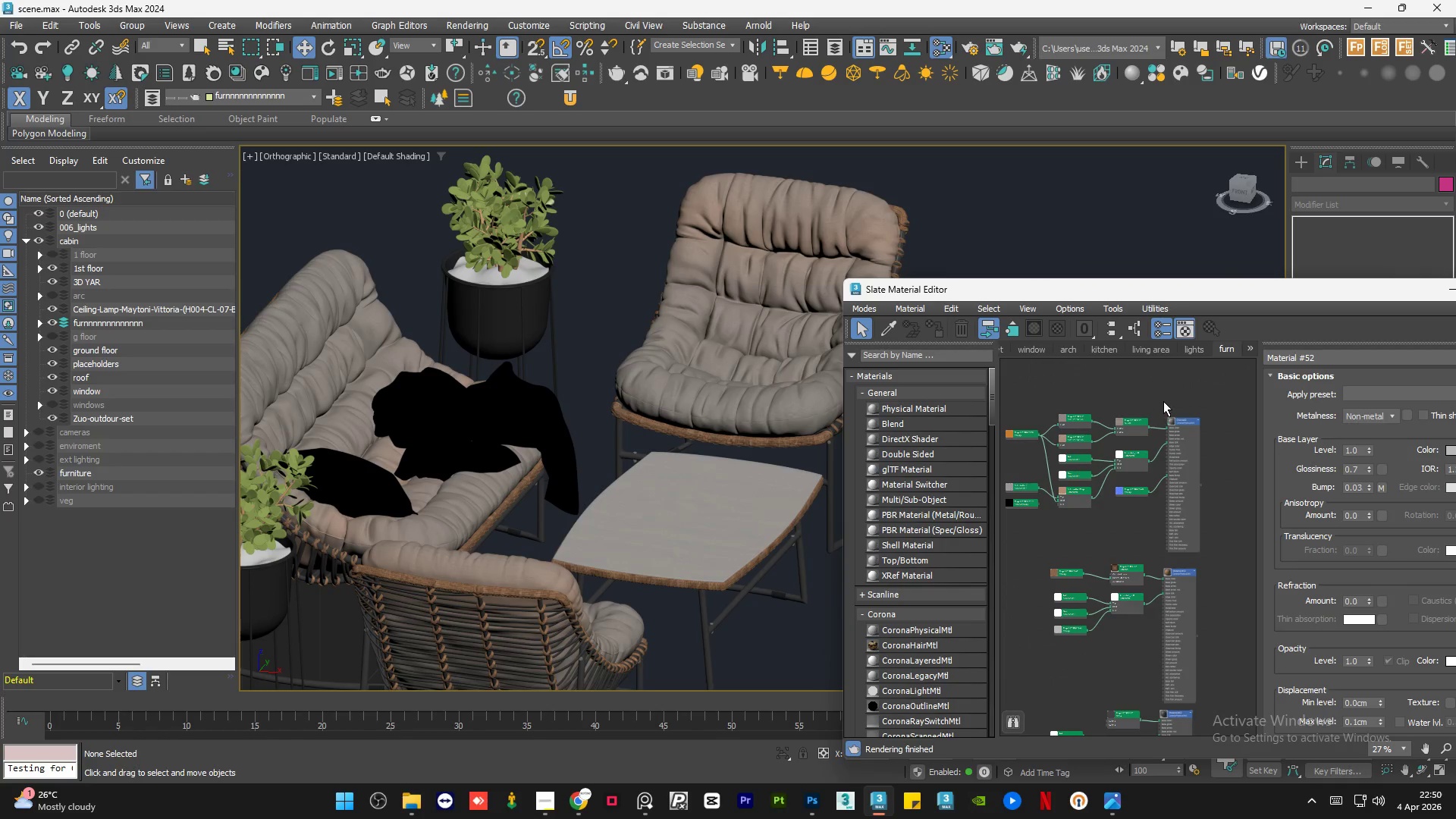 
double_click([1163, 400])
 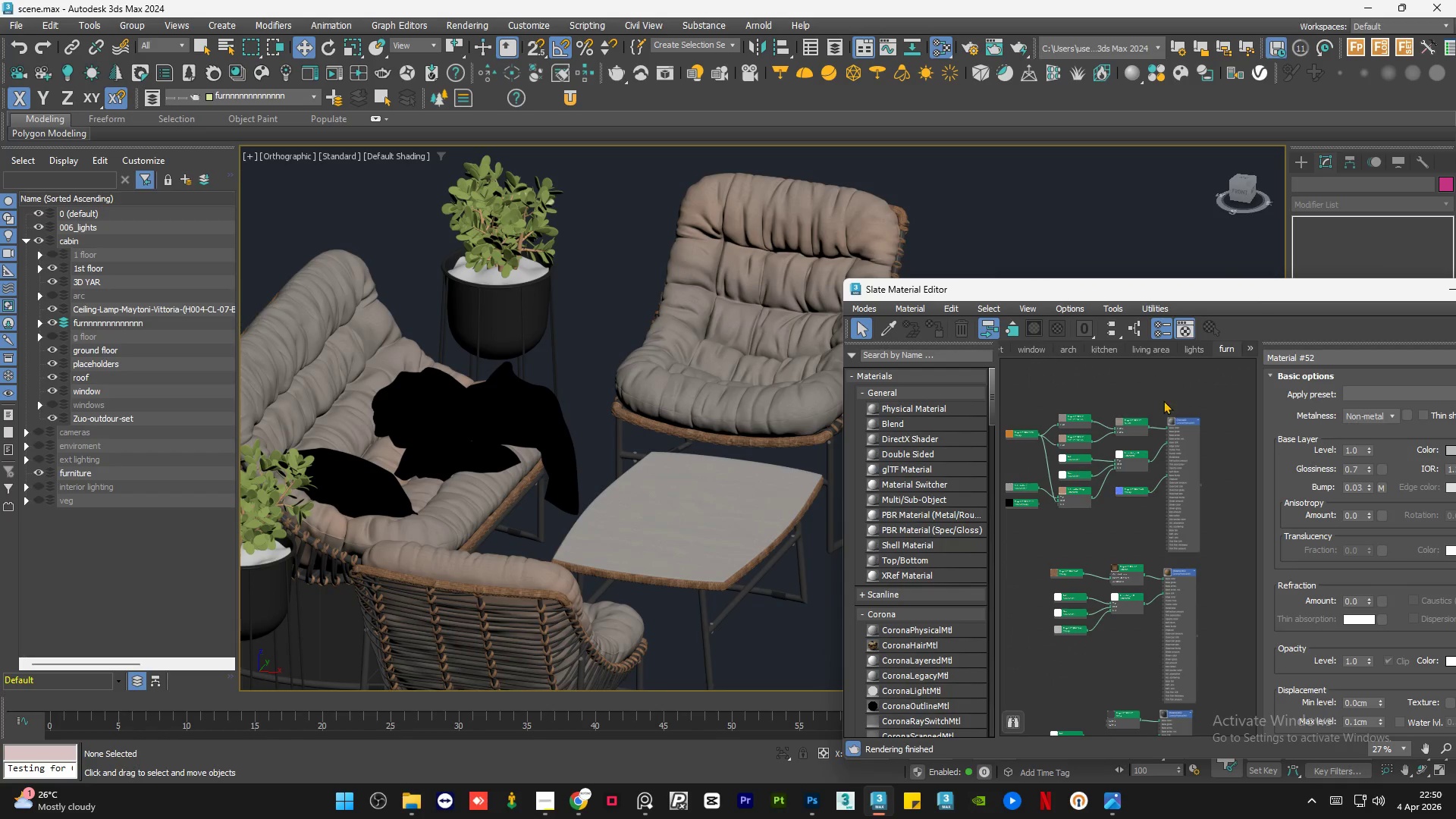 
triple_click([1163, 400])
 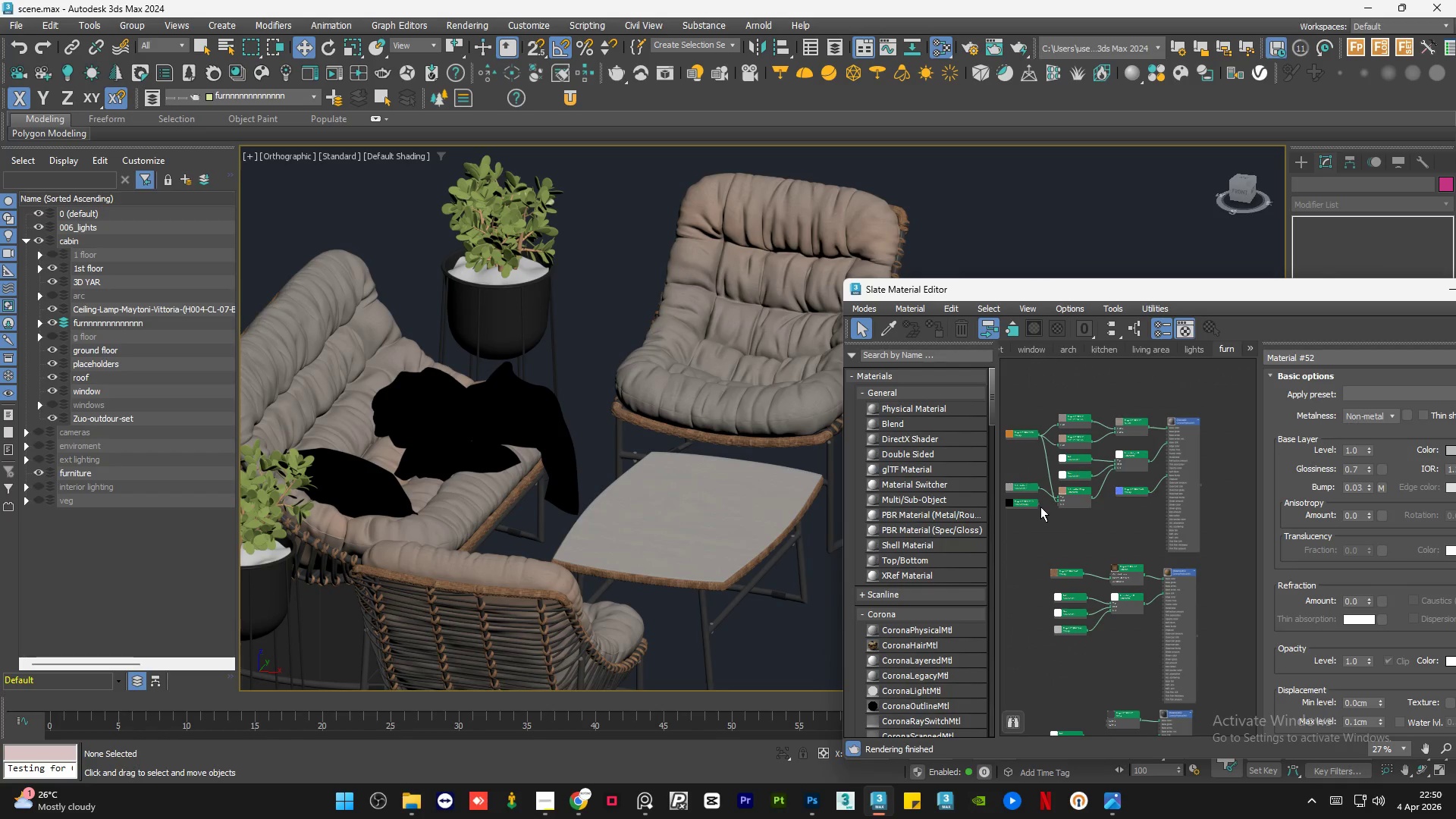 
left_click([1025, 504])
 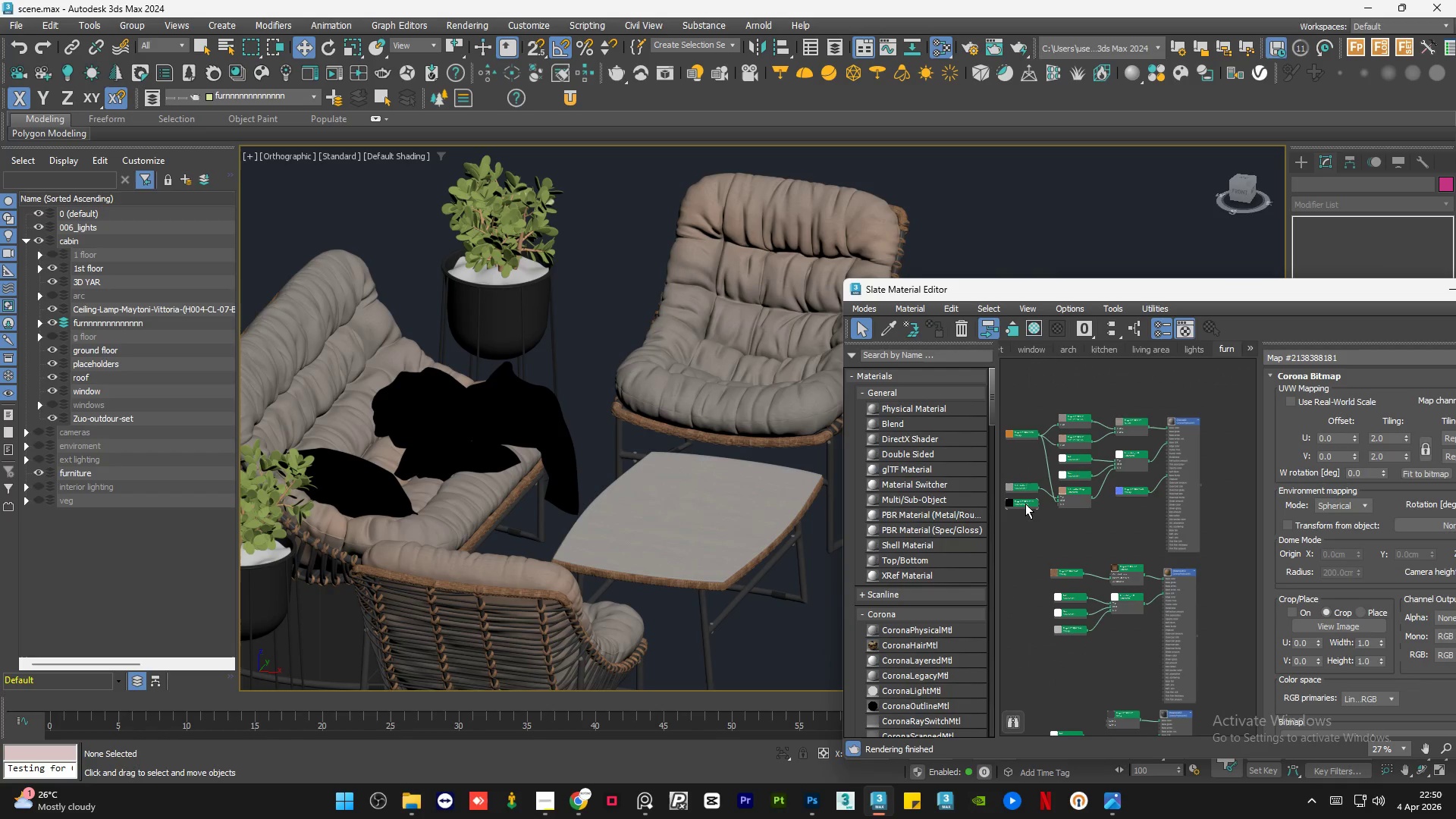 
scroll: coordinate [720, 482], scroll_direction: down, amount: 11.0
 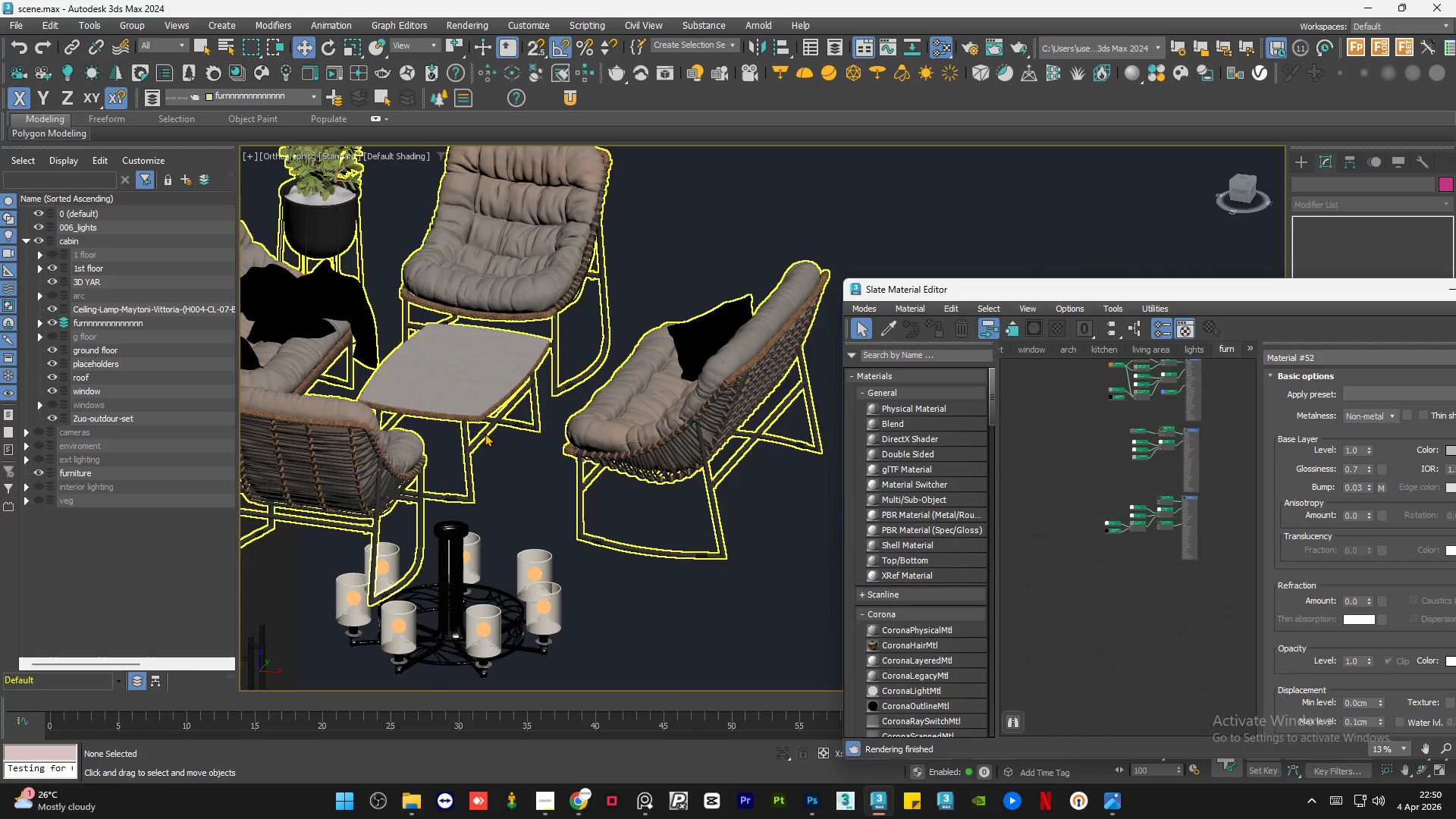 
key(Delete)
 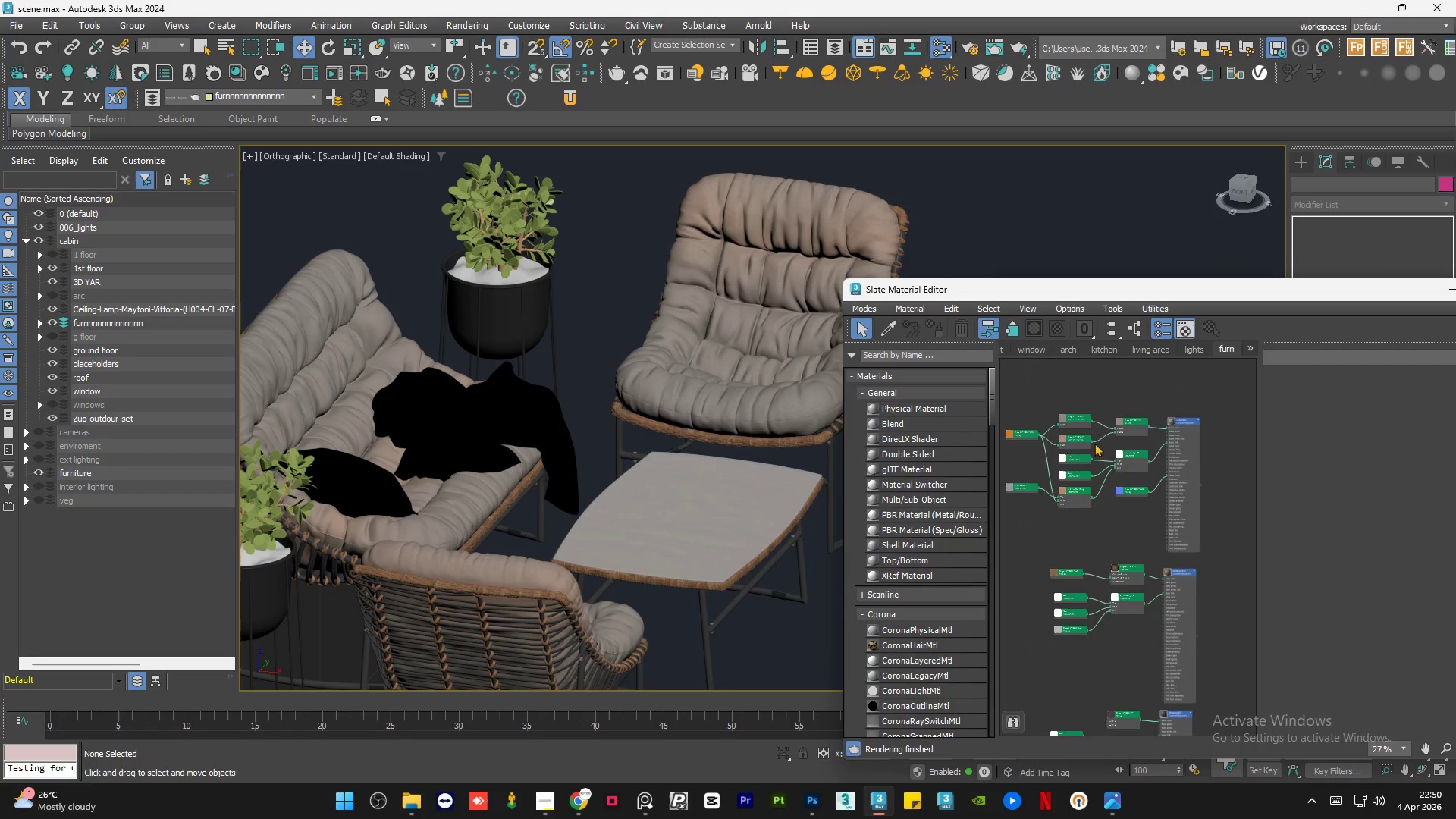 
scroll: coordinate [483, 391], scroll_direction: up, amount: 11.0
 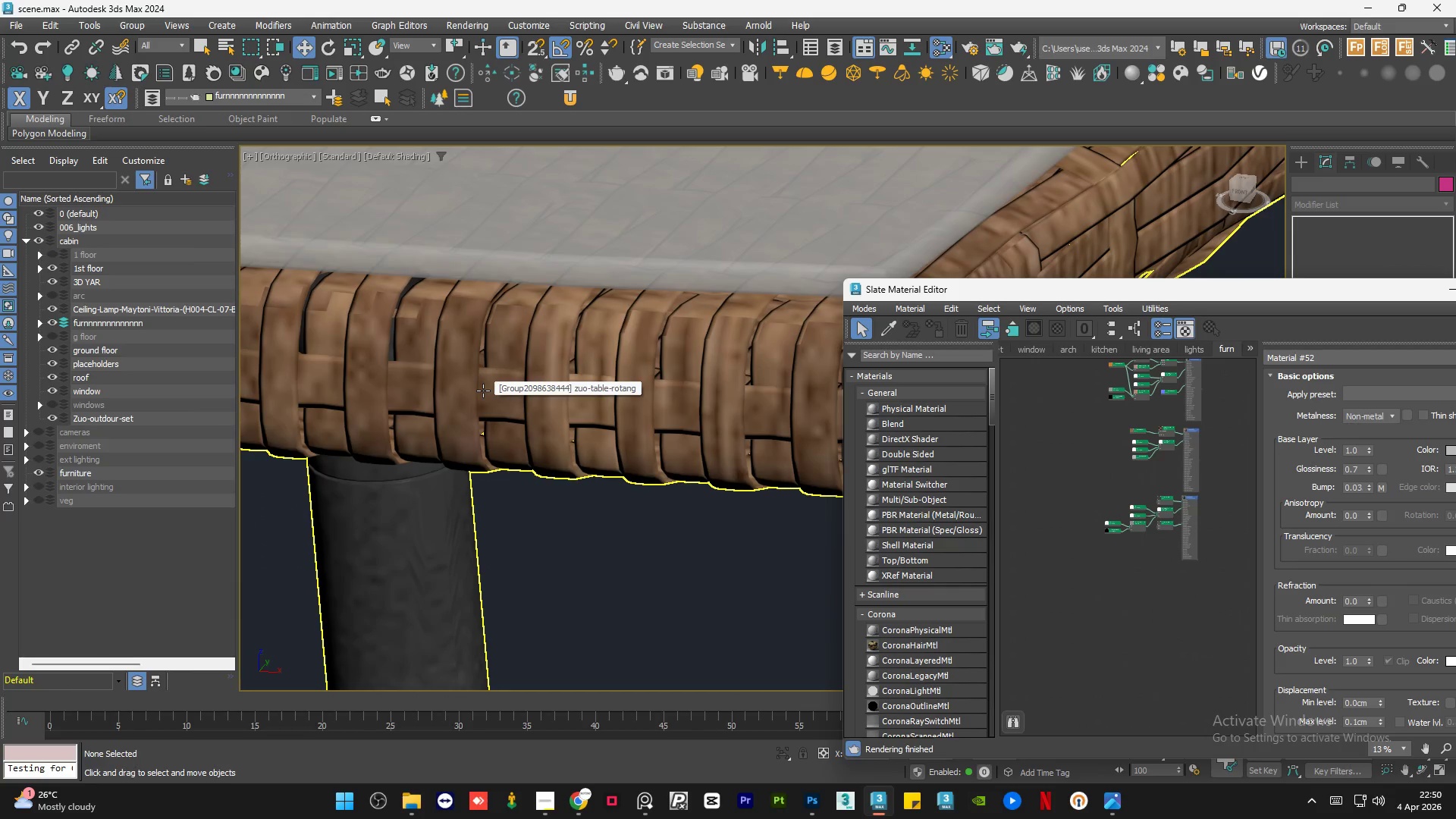 
left_click_drag(start_coordinate=[1177, 393], to_coordinate=[1039, 558])
 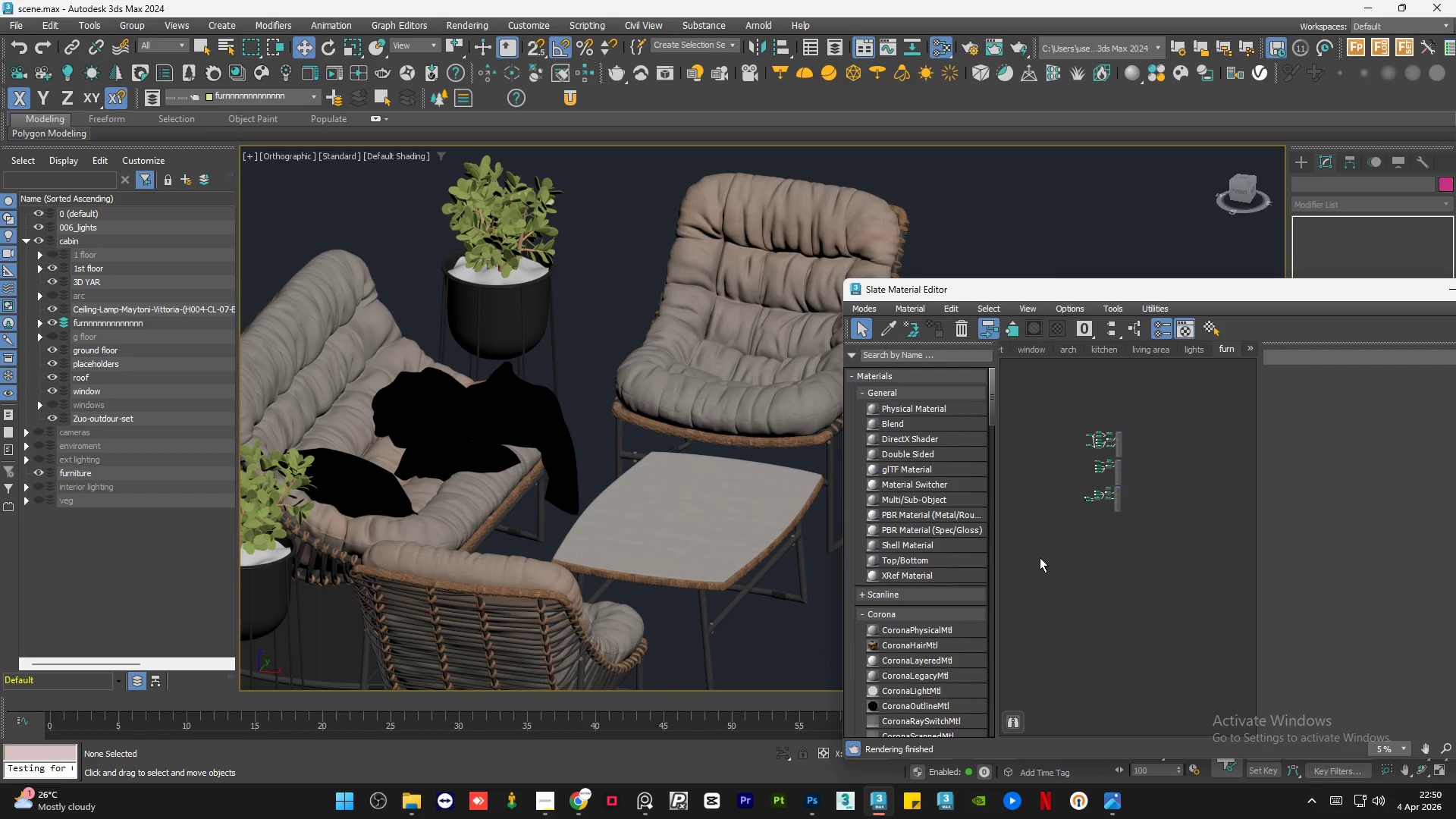 
key(Delete)
 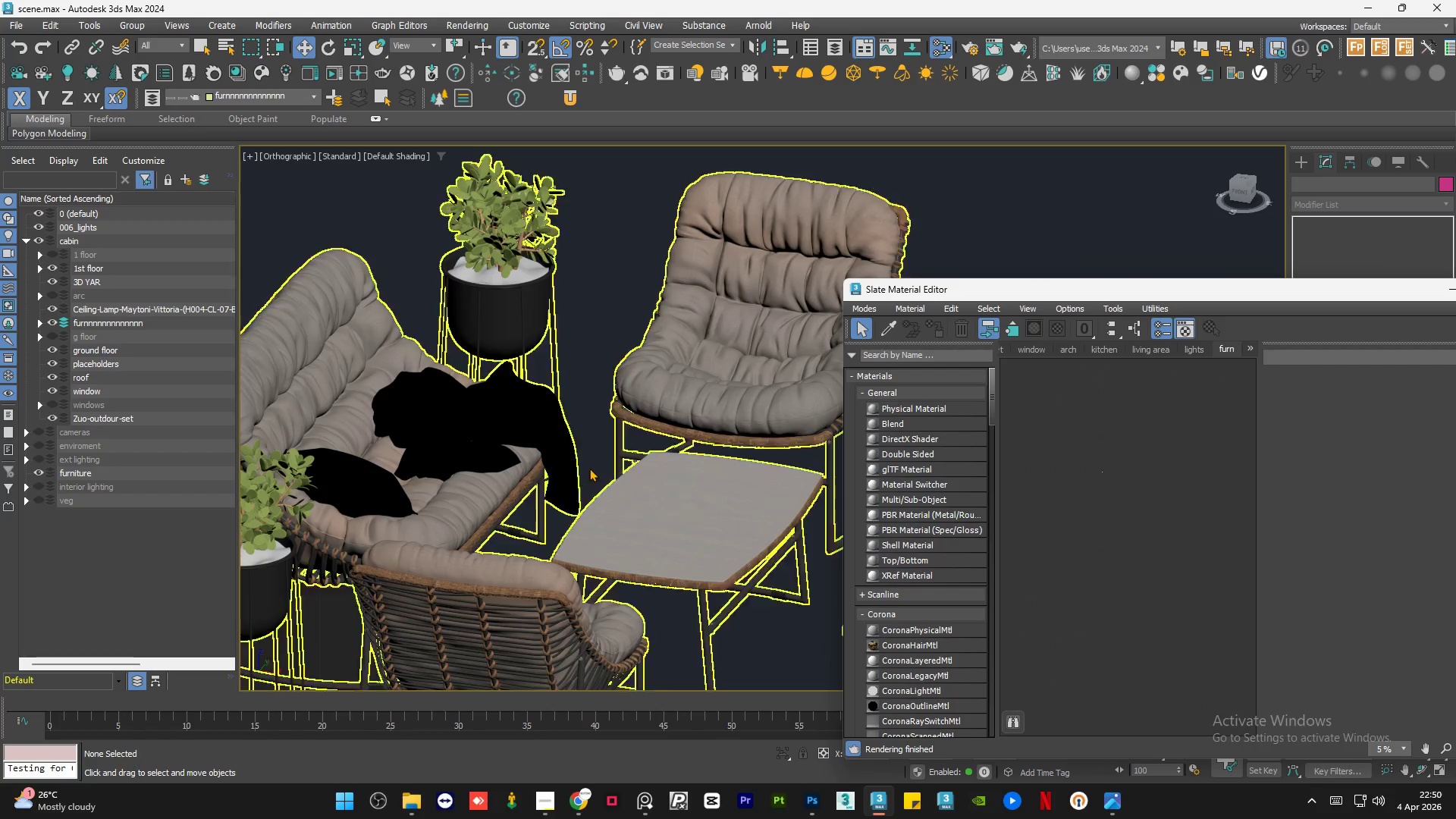 
scroll: coordinate [590, 444], scroll_direction: down, amount: 11.0
 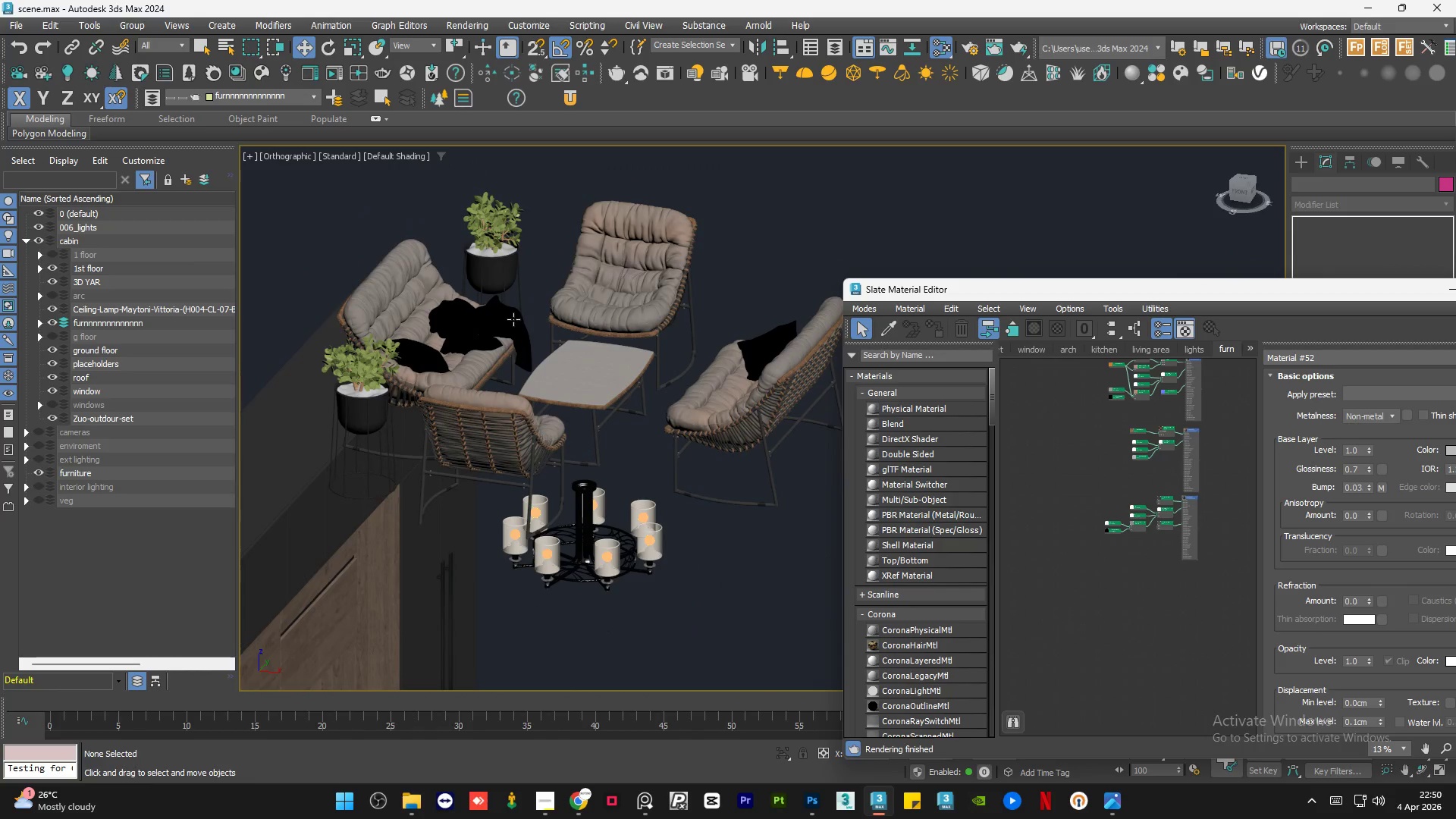 
double_click([751, 475])
 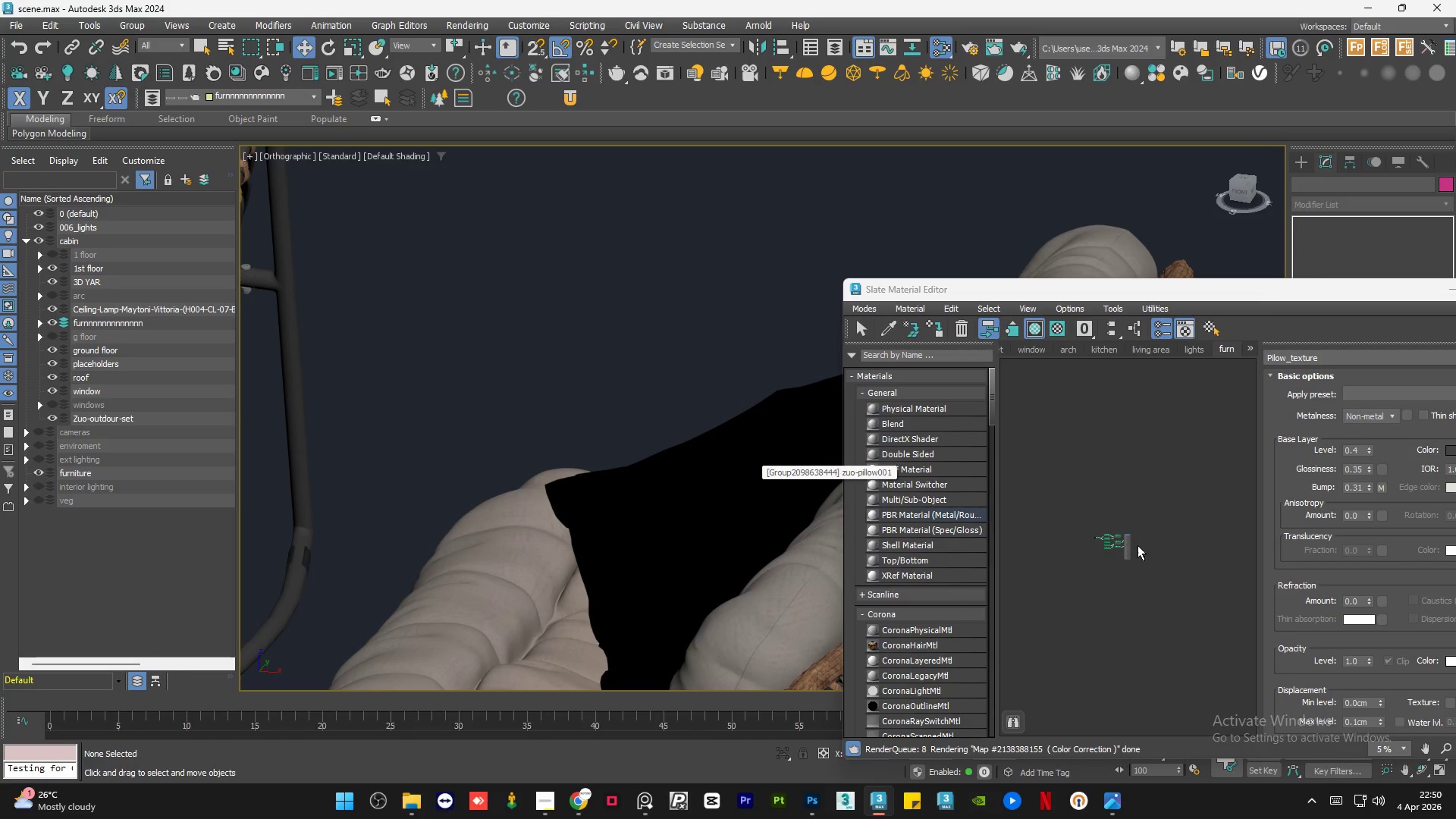 
scroll: coordinate [481, 334], scroll_direction: none, amount: 0.0
 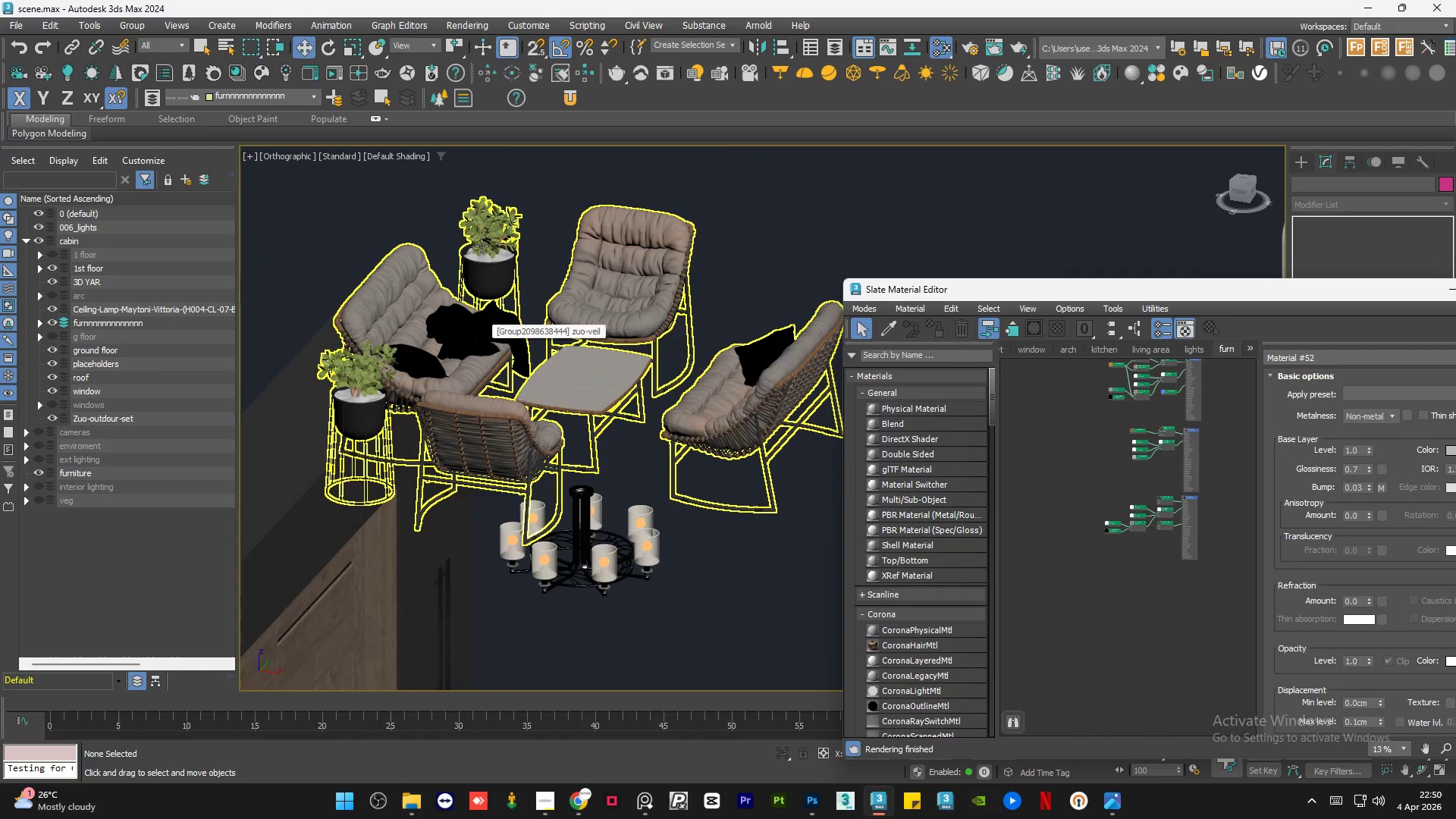 
scroll: coordinate [479, 239], scroll_direction: up, amount: 1.0
 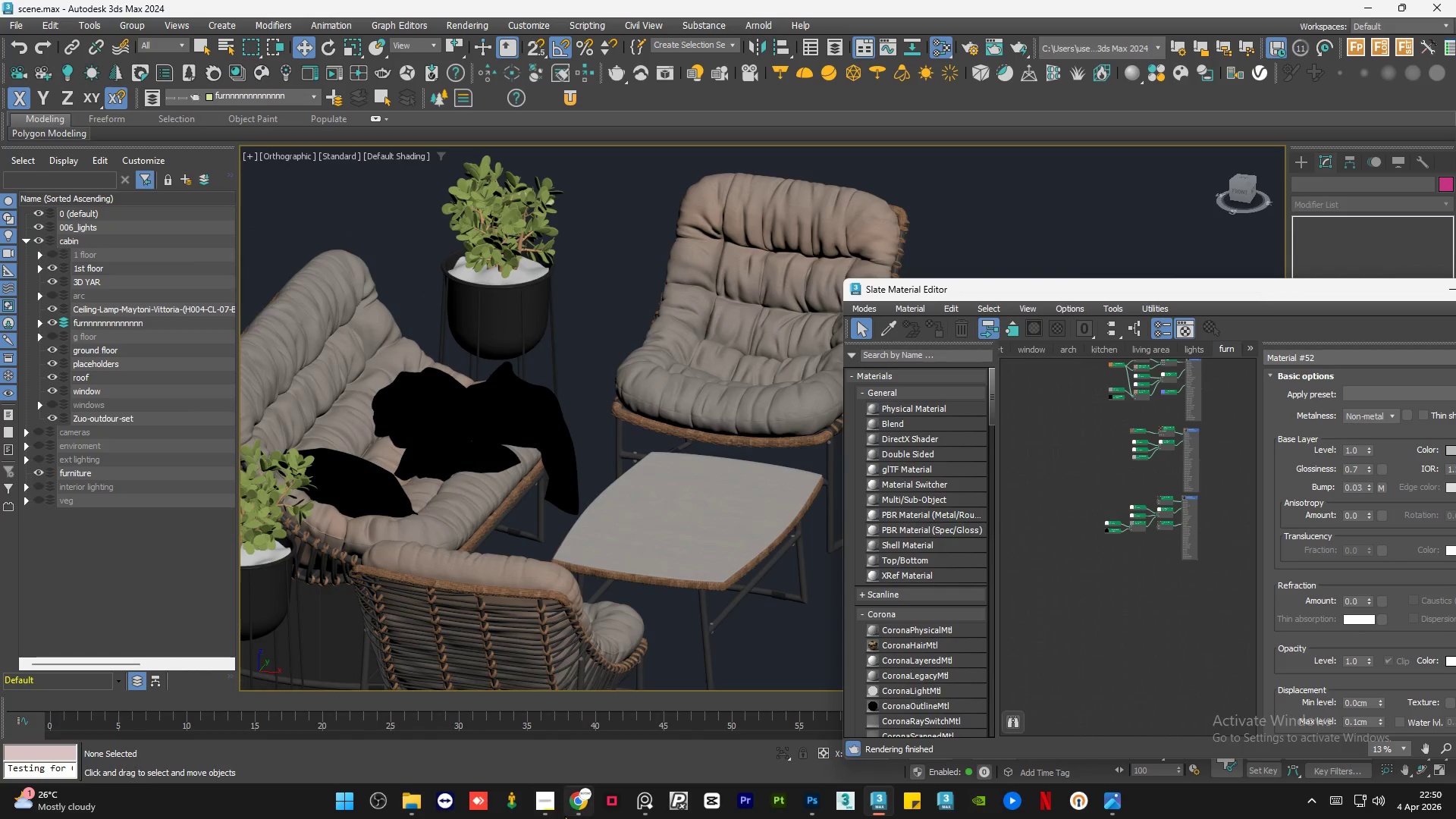 
wait(6.12)
 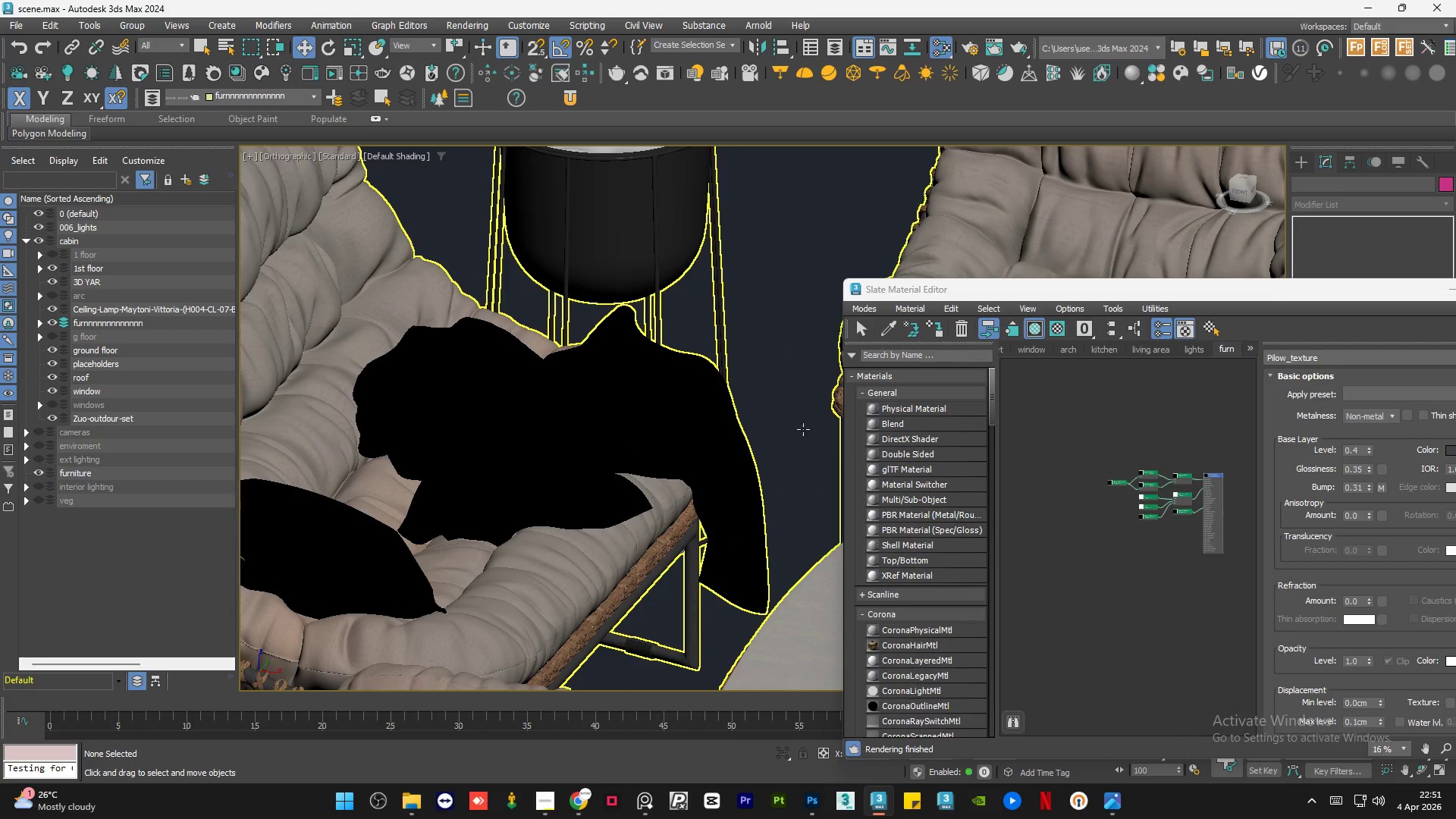 
left_click([890, 330])
 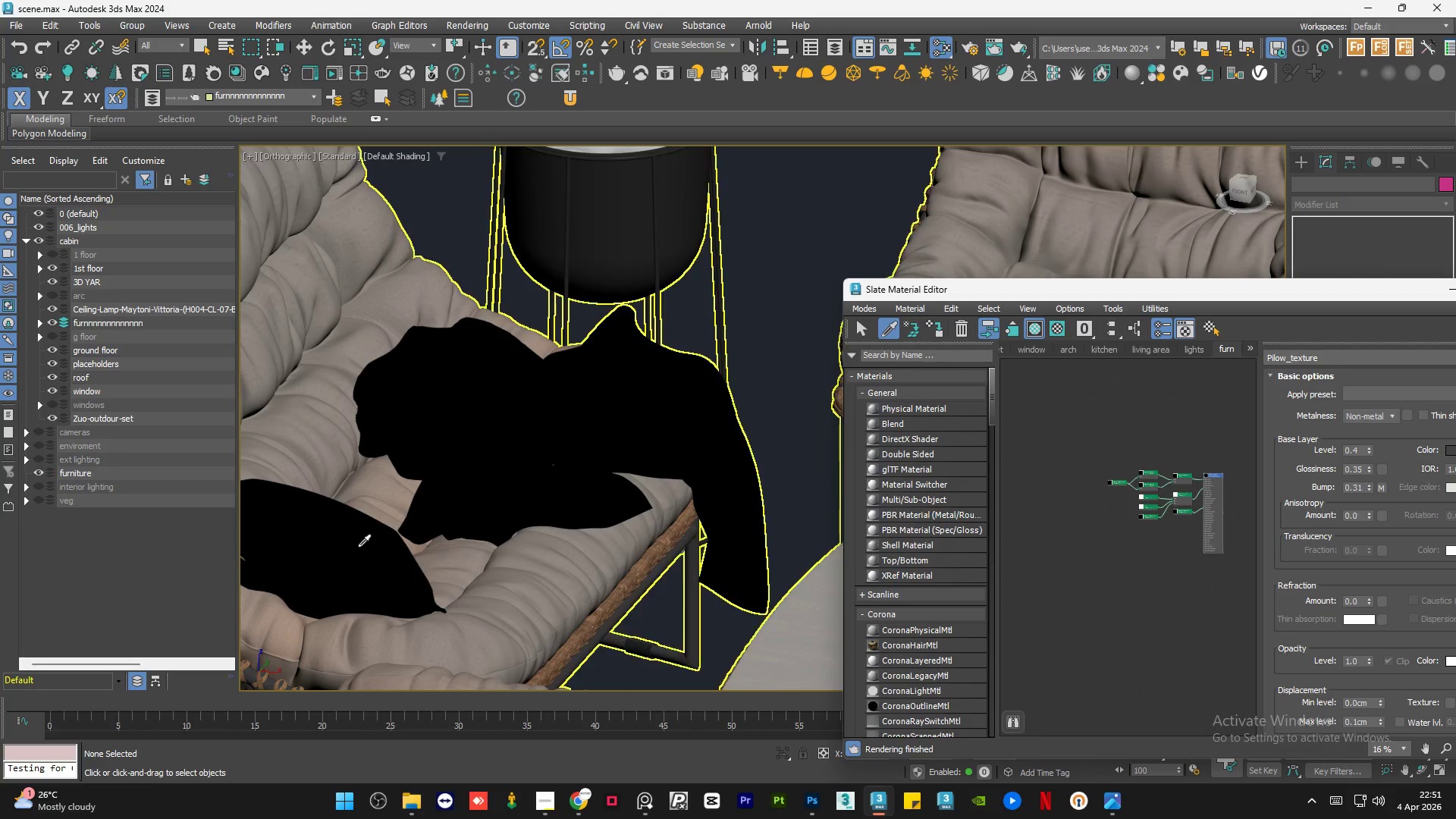 
left_click([337, 555])
 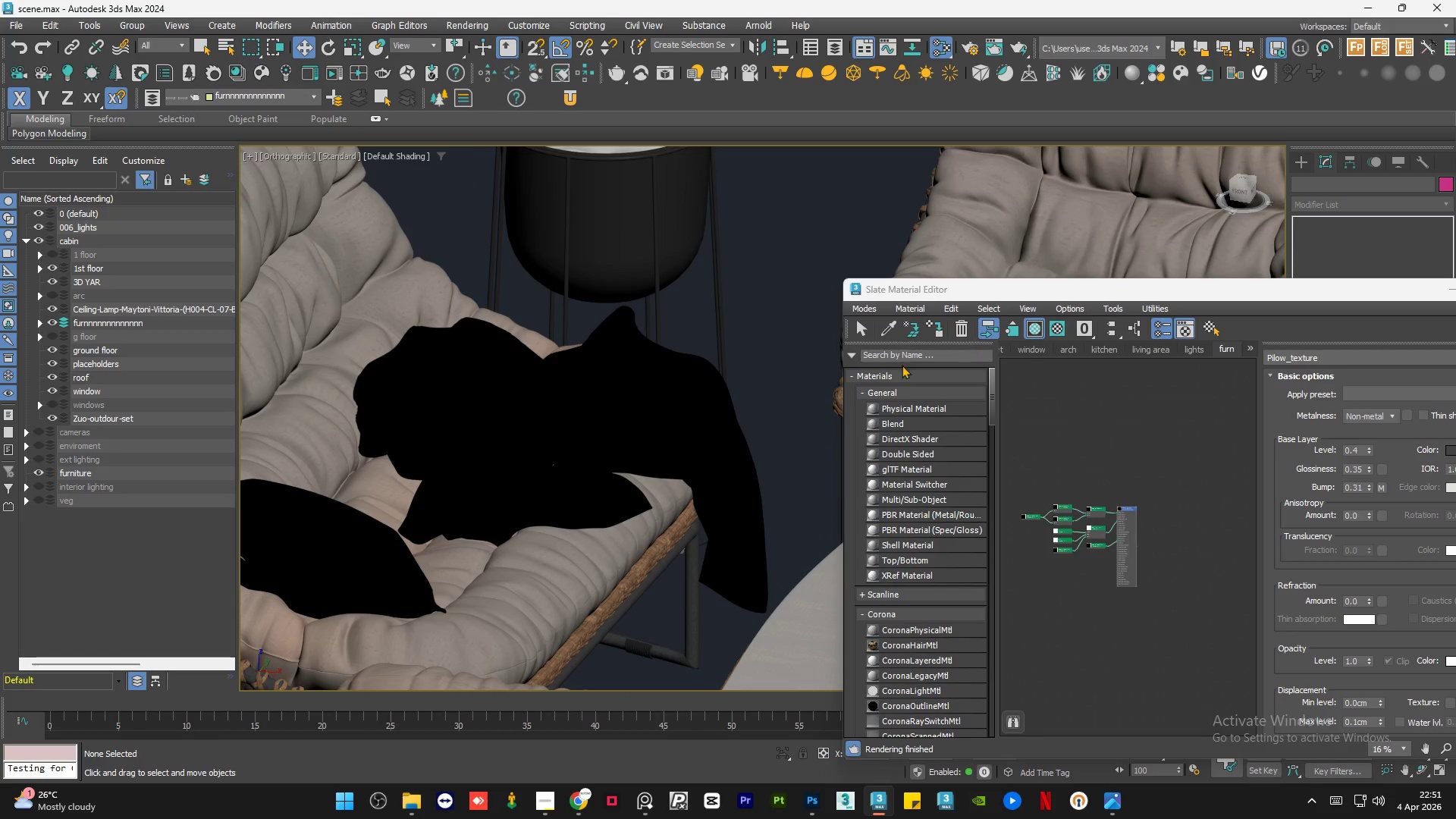 
scroll: coordinate [1087, 544], scroll_direction: down, amount: 1.0
 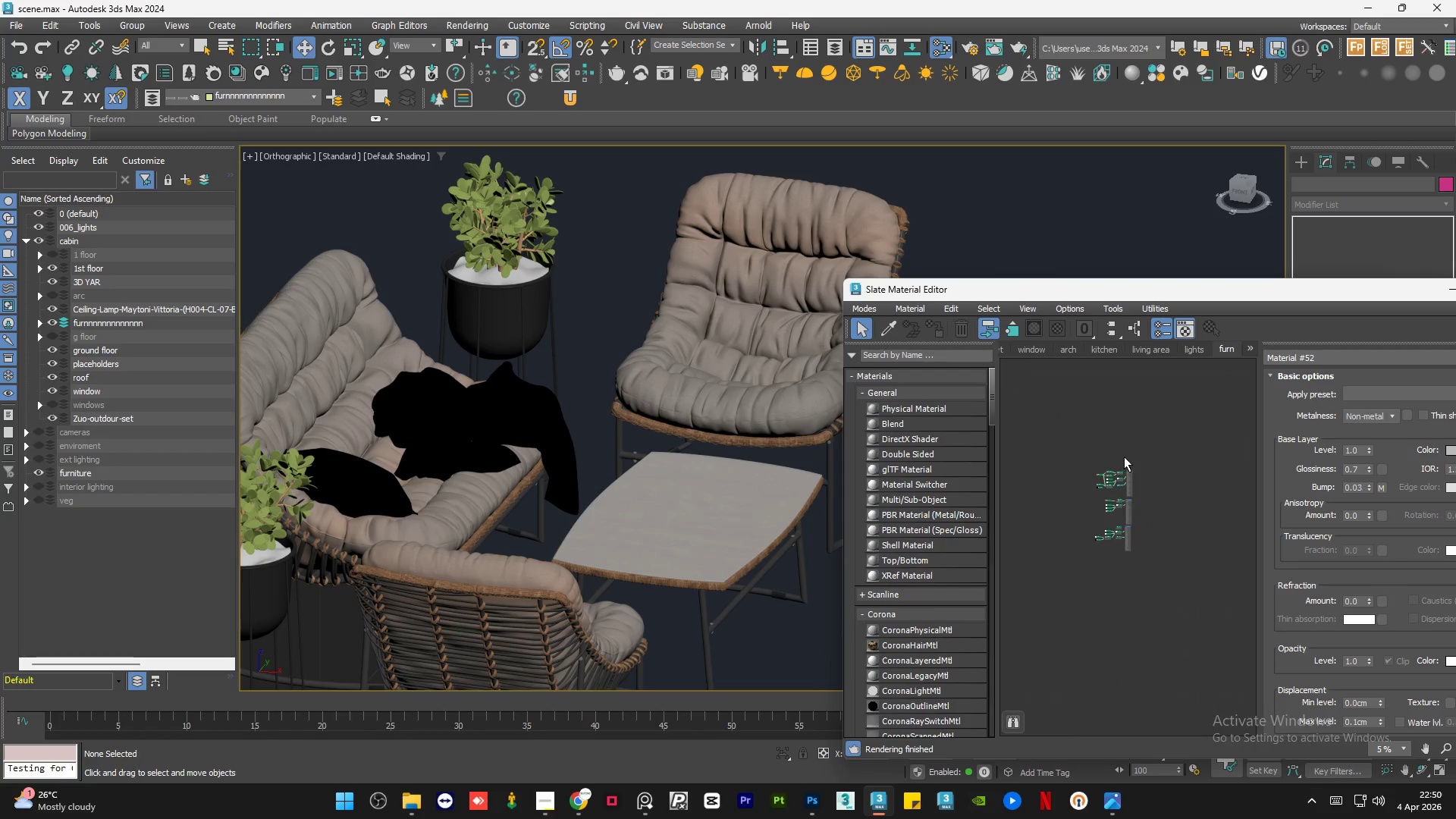 
left_click([888, 331])
 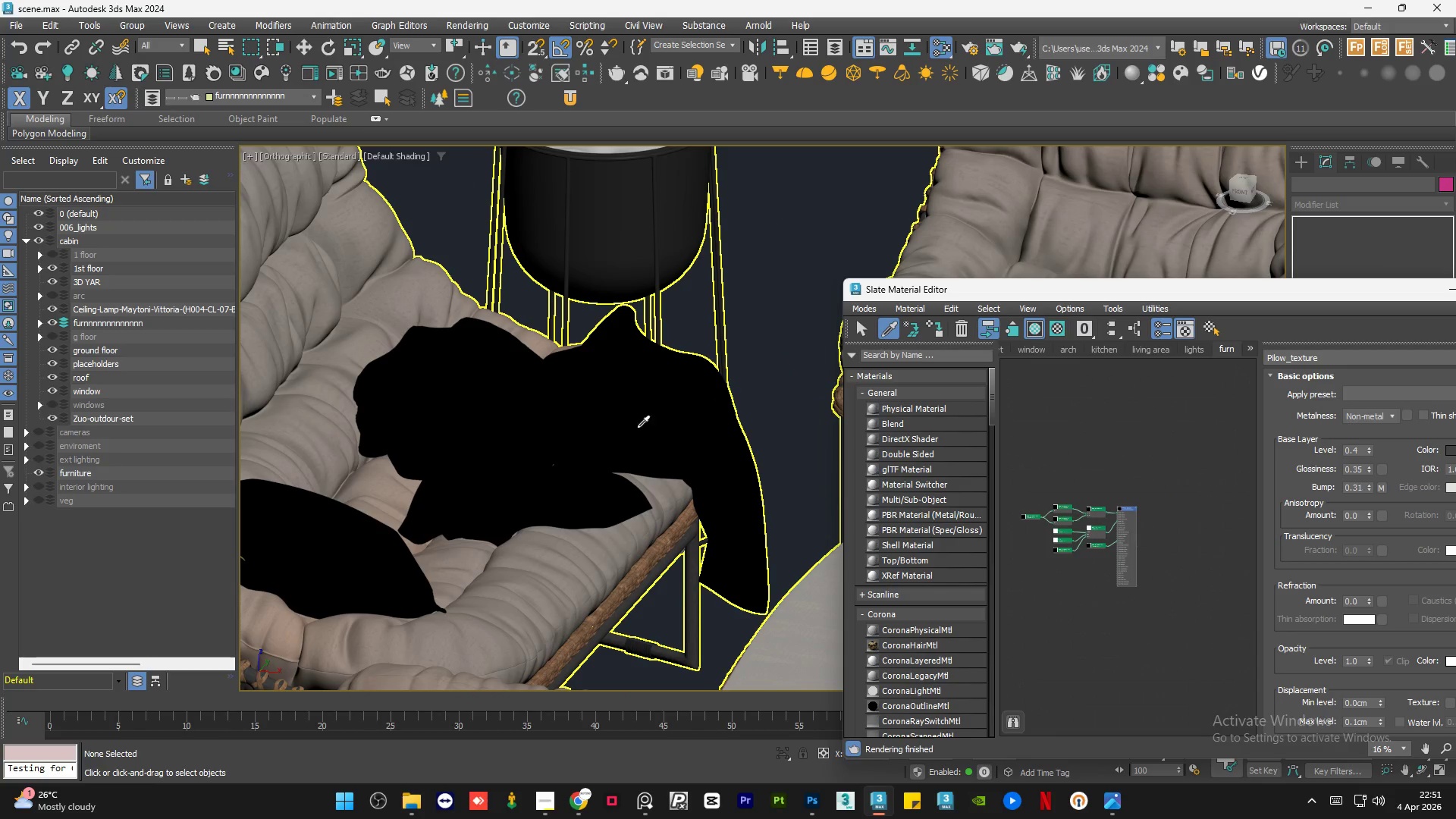 
scroll: coordinate [1137, 432], scroll_direction: up, amount: 2.0
 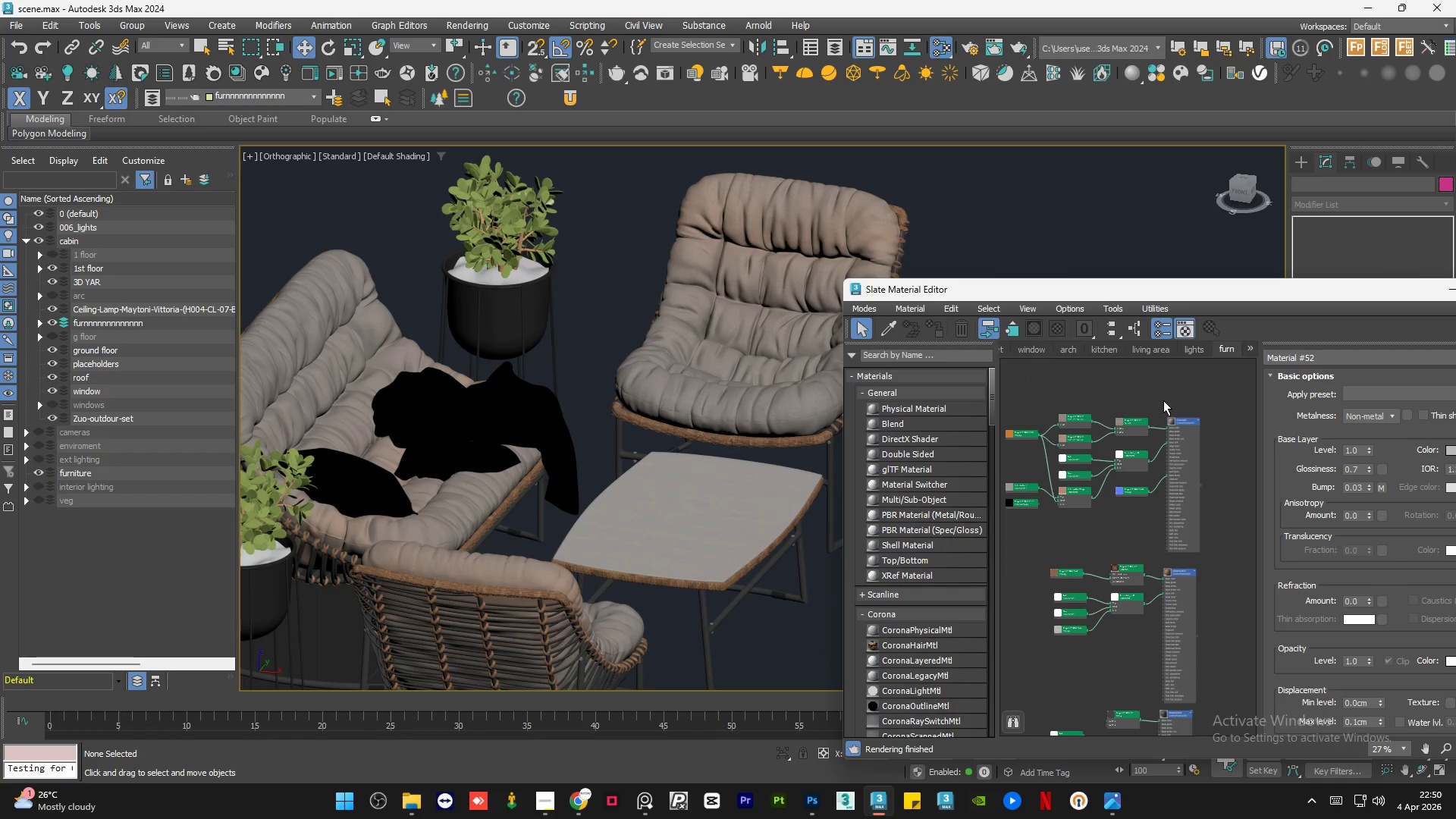 
double_click([623, 429])
 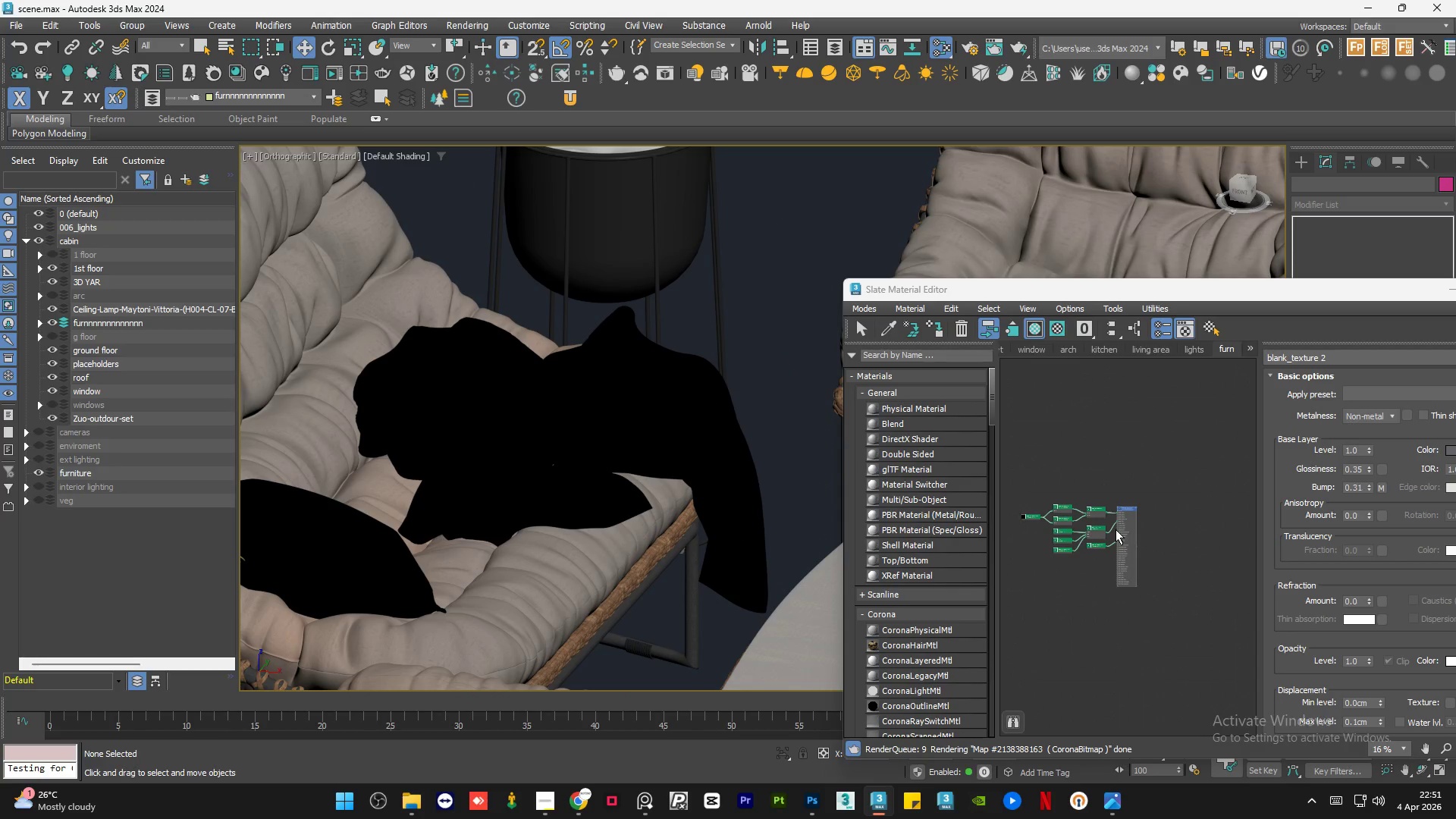 
left_click_drag(start_coordinate=[1124, 544], to_coordinate=[1122, 454])
 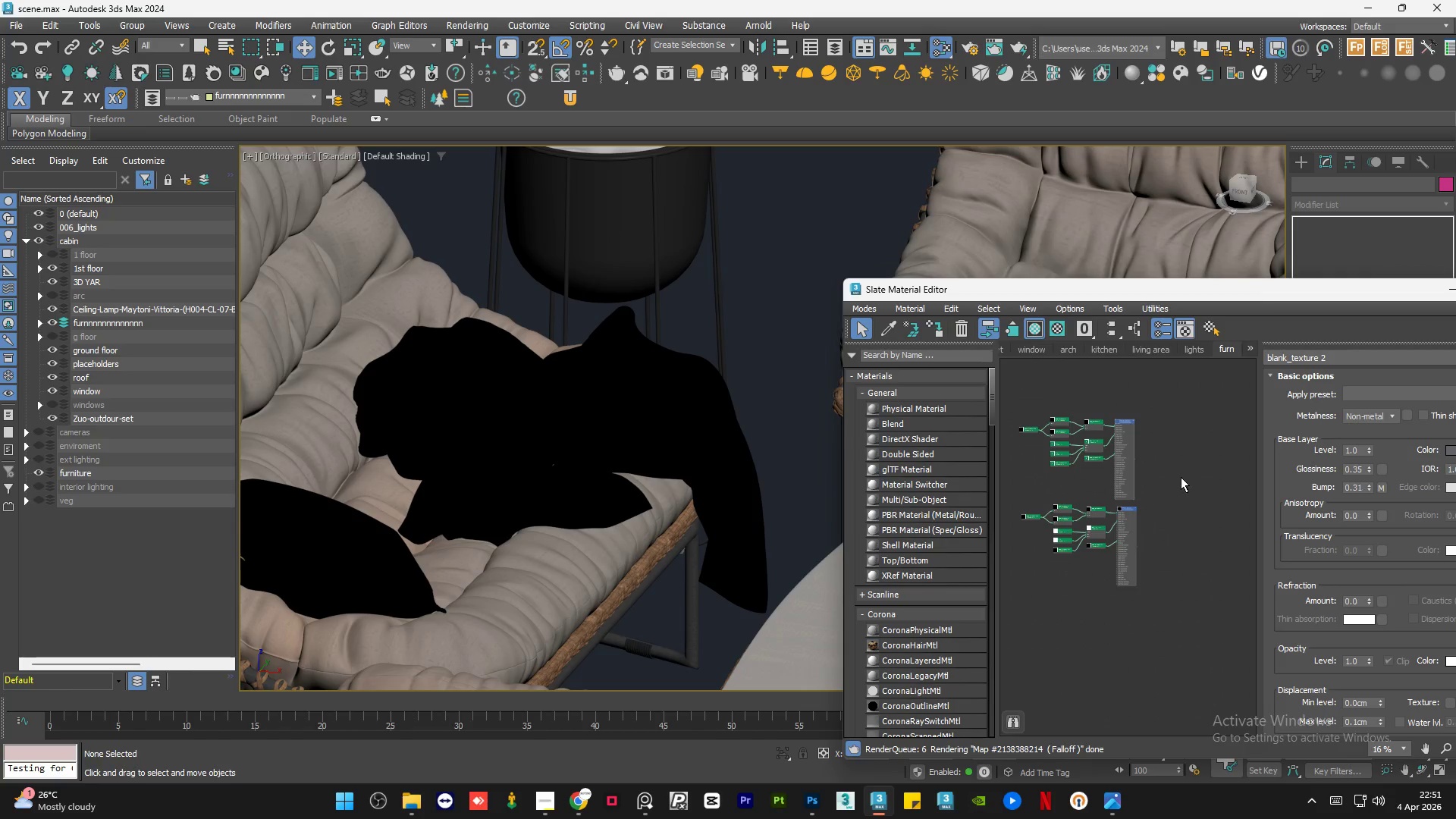 
scroll: coordinate [1105, 434], scroll_direction: down, amount: 2.0
 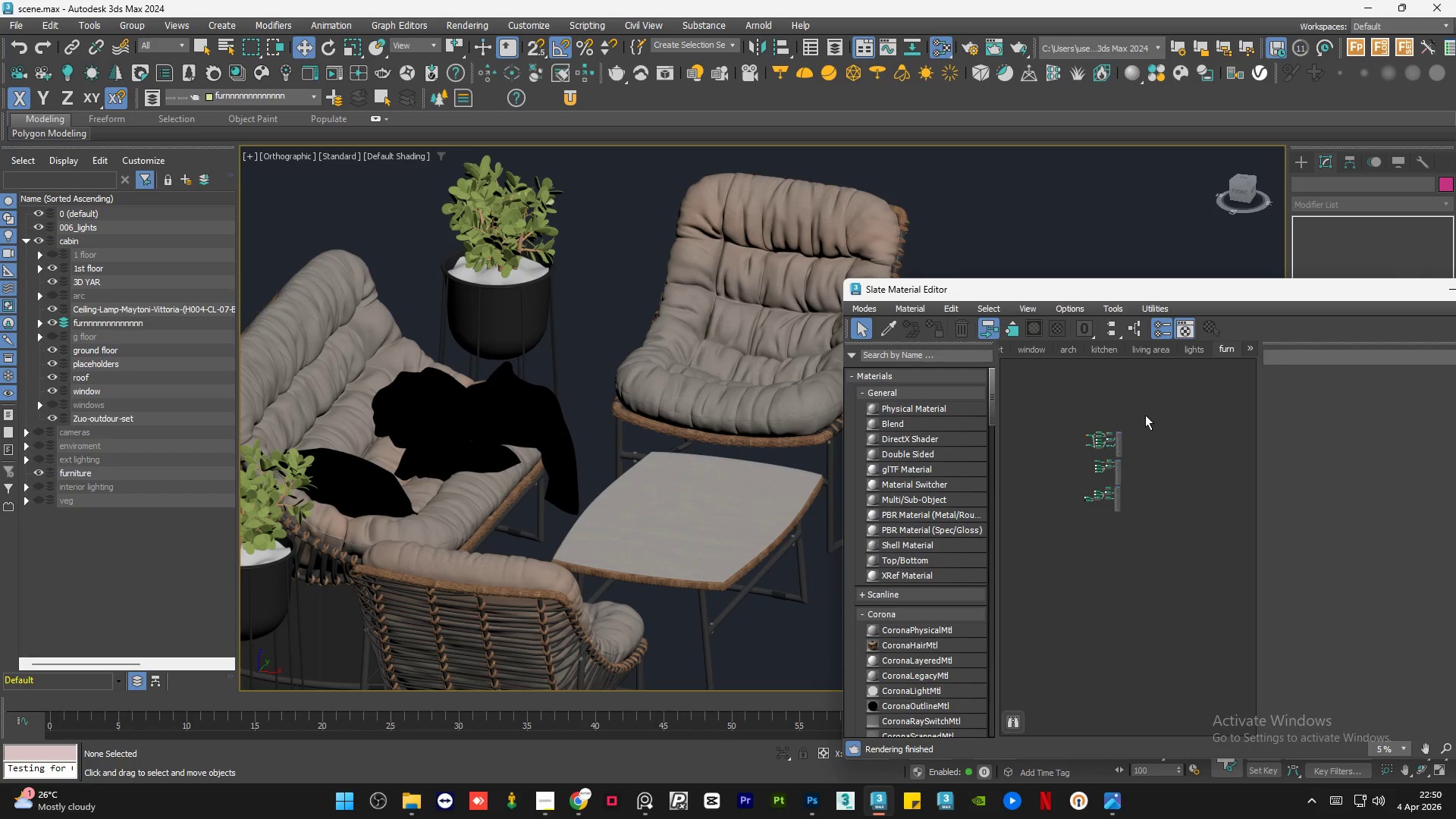 
left_click([1181, 477])
 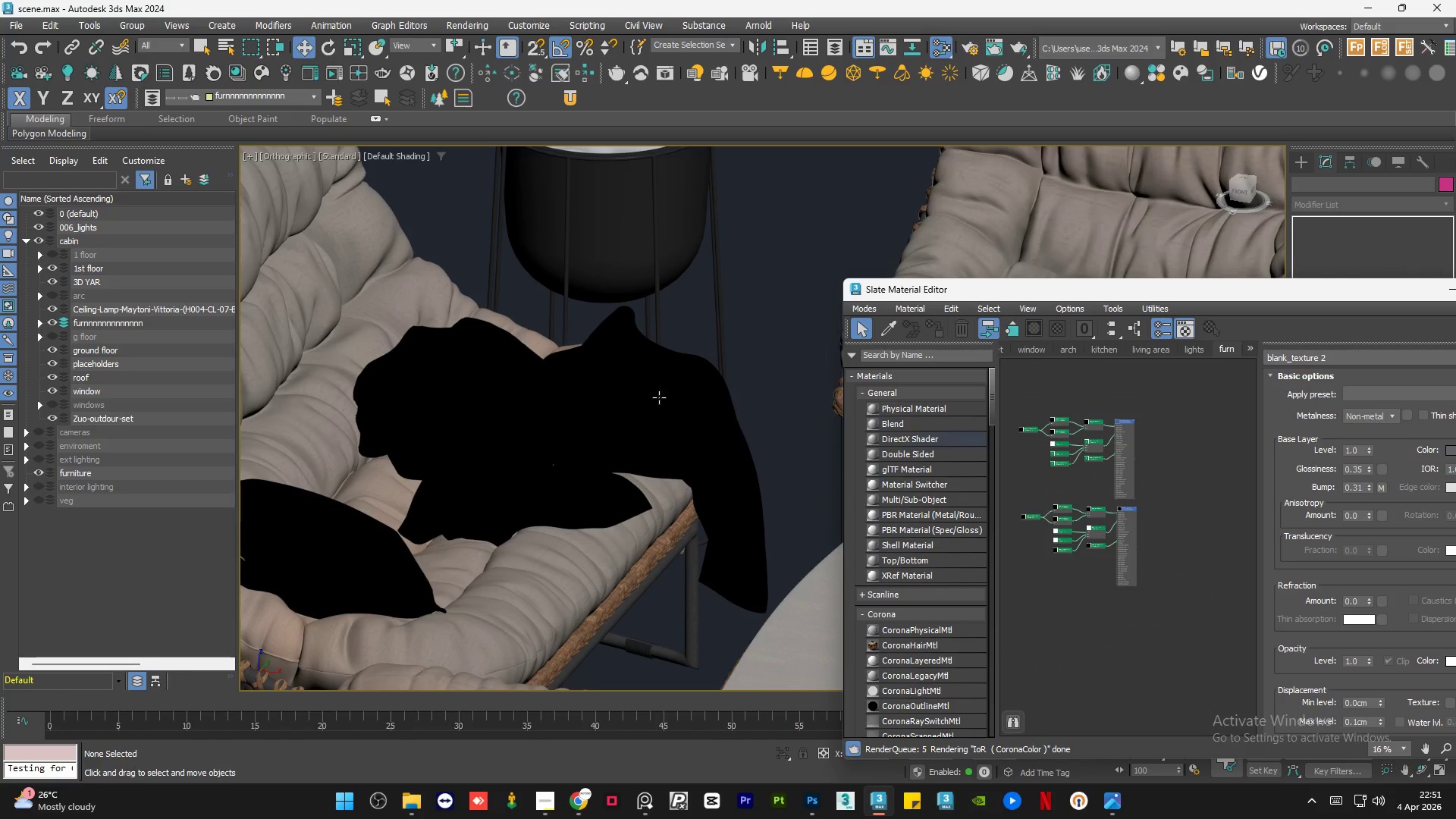 
scroll: coordinate [561, 480], scroll_direction: down, amount: 2.0
 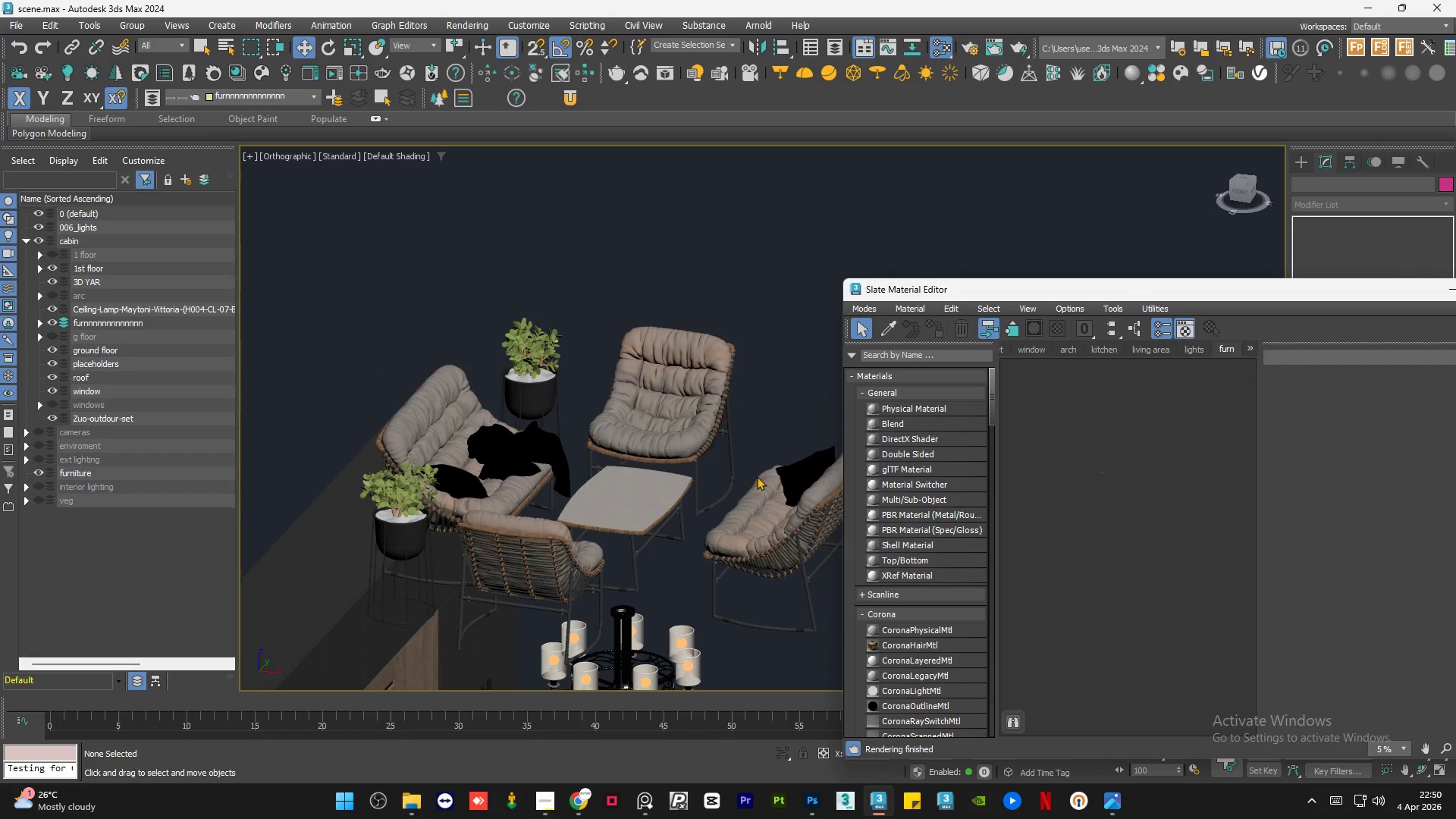 
scroll: coordinate [822, 466], scroll_direction: up, amount: 5.0
 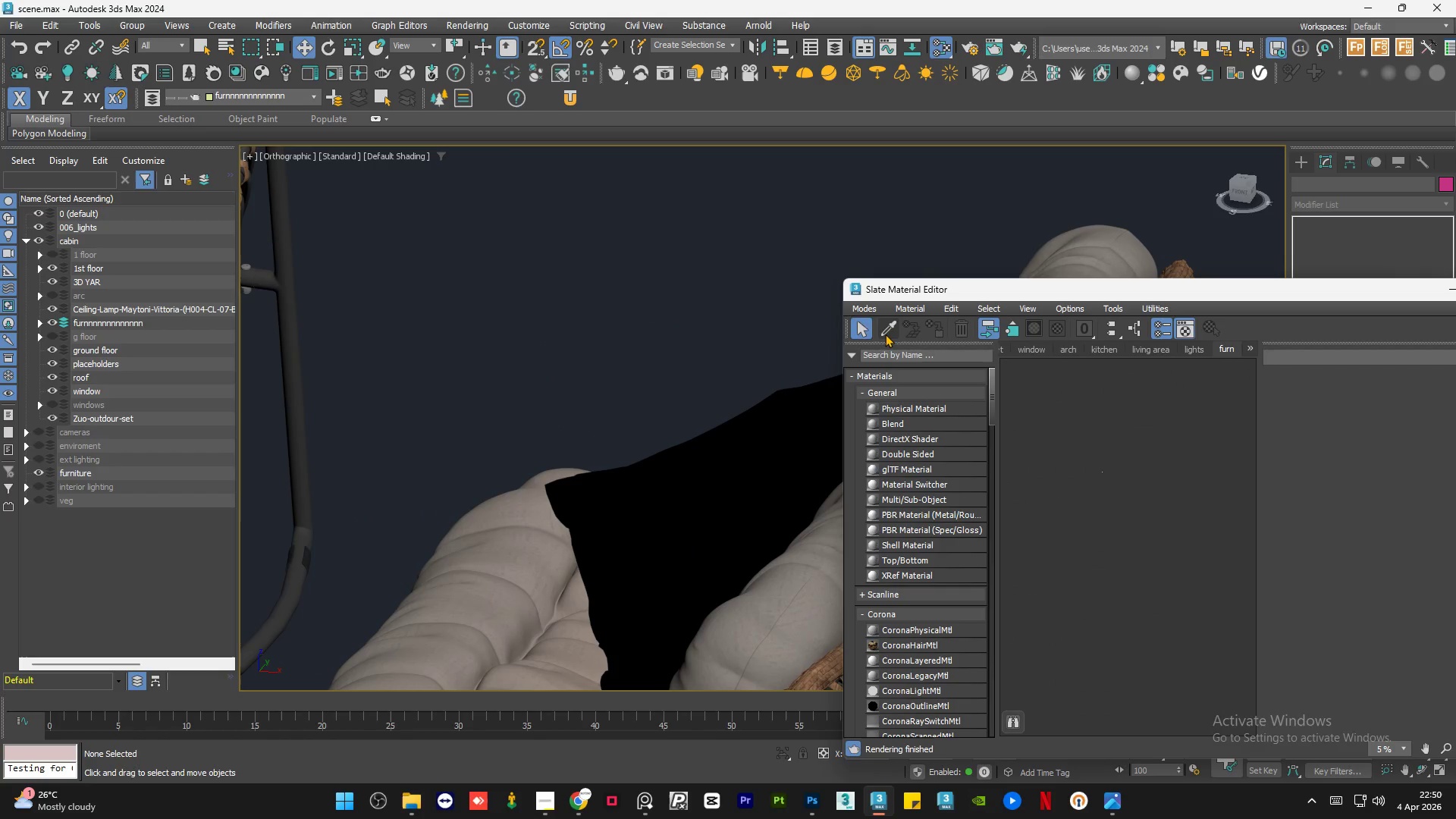 
left_click([396, 806])
 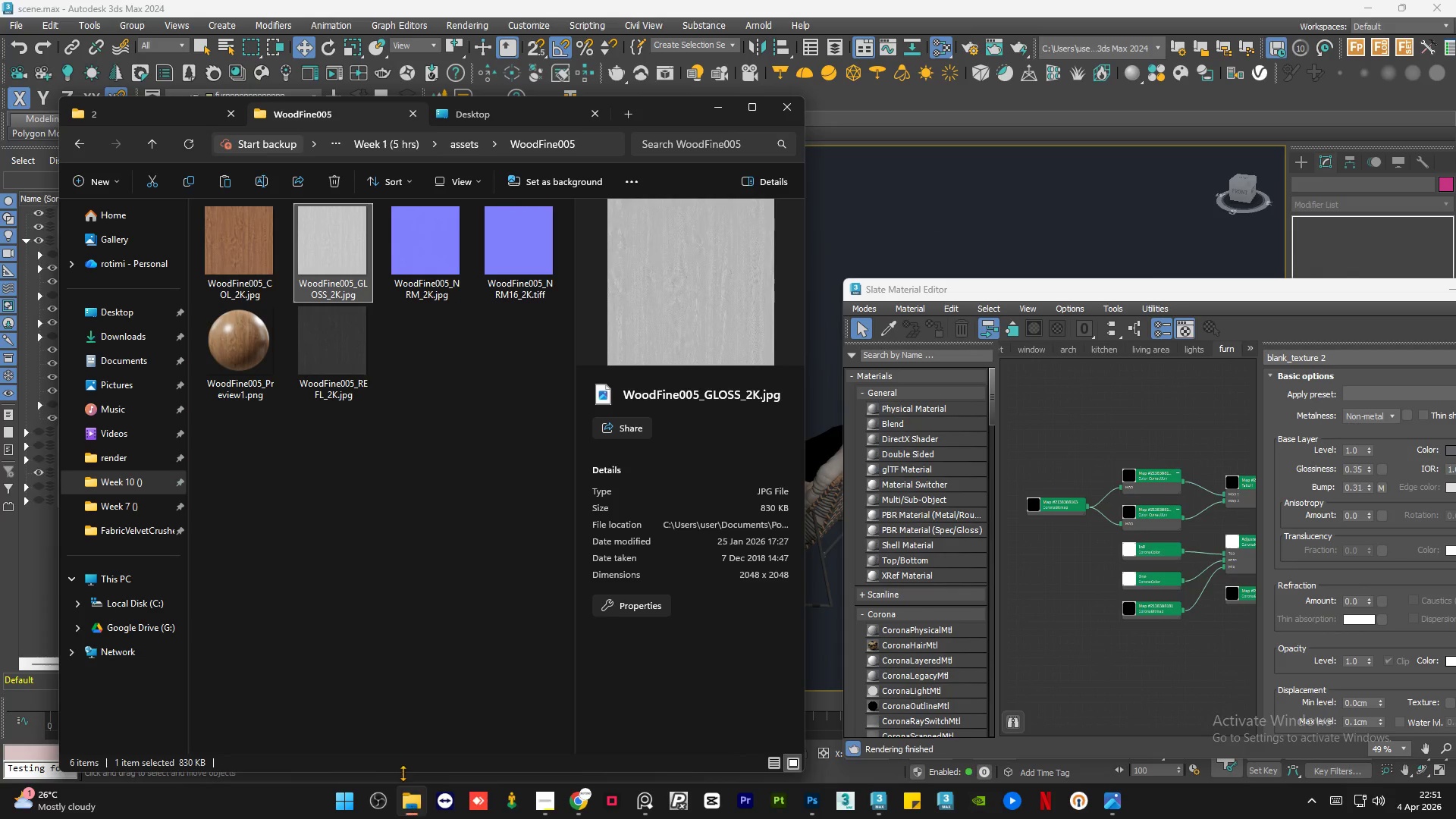 
left_click([338, 565])
 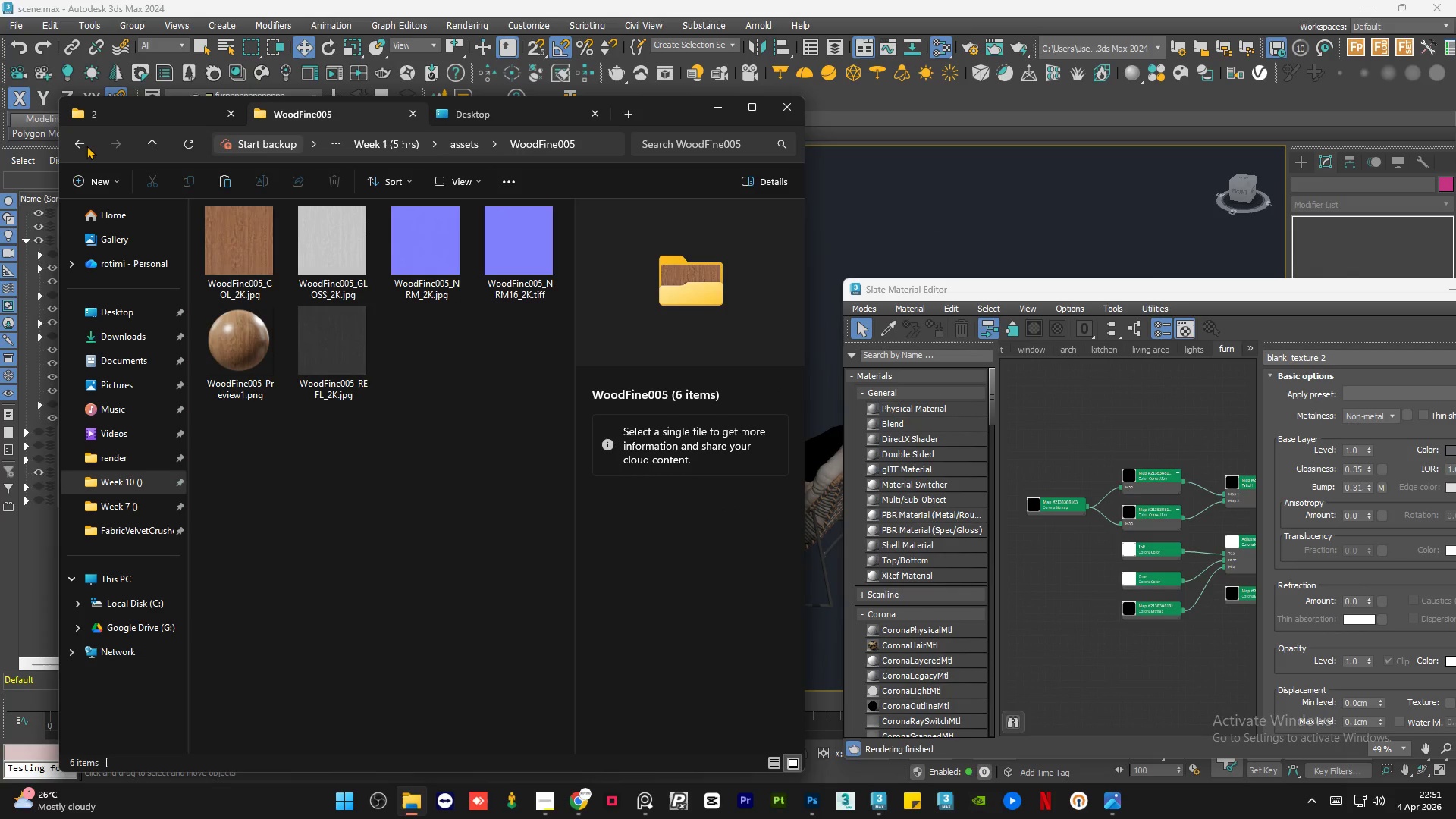 
double_click([83, 146])
 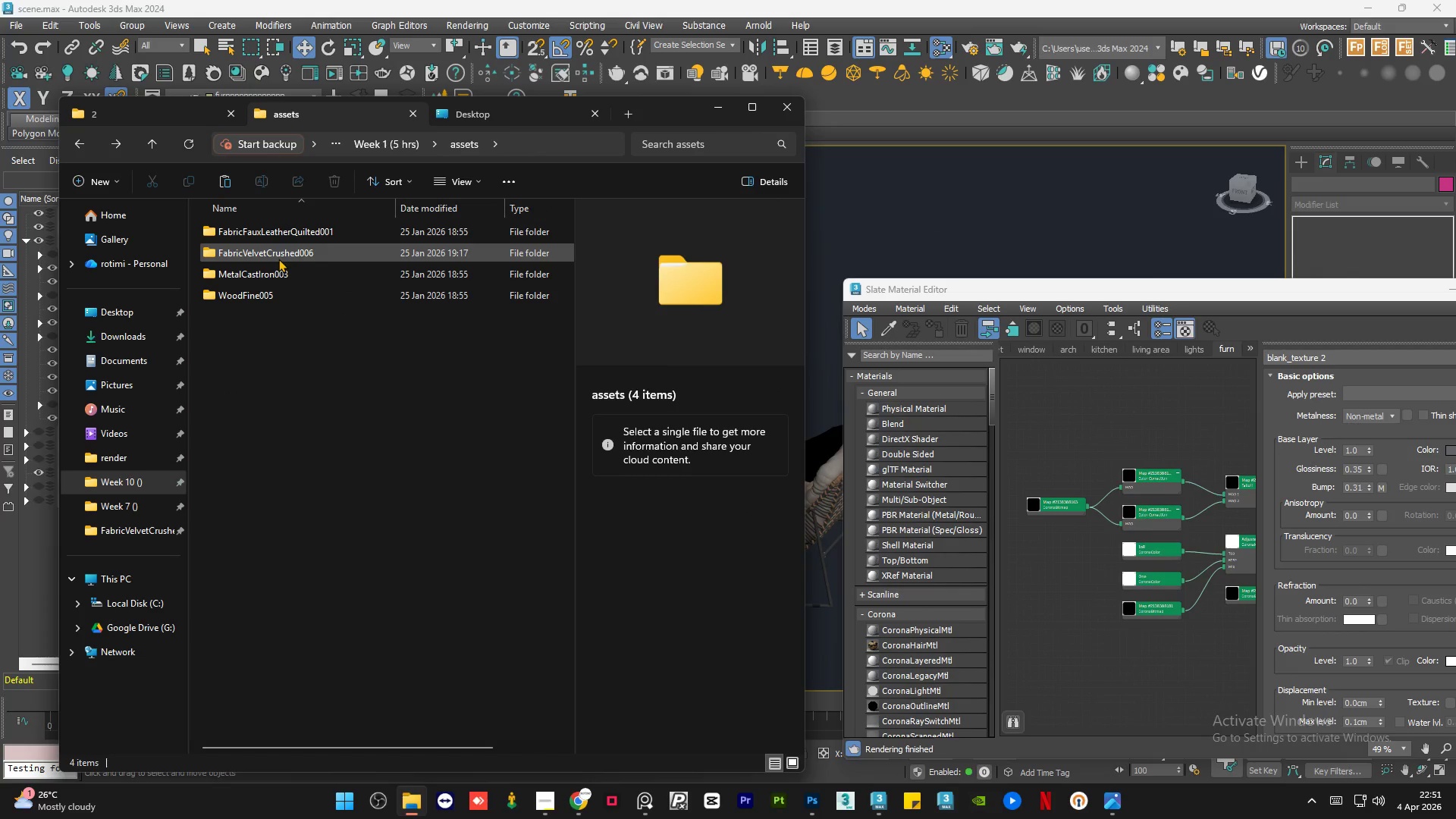 
scroll: coordinate [1146, 469], scroll_direction: up, amount: 1.0
 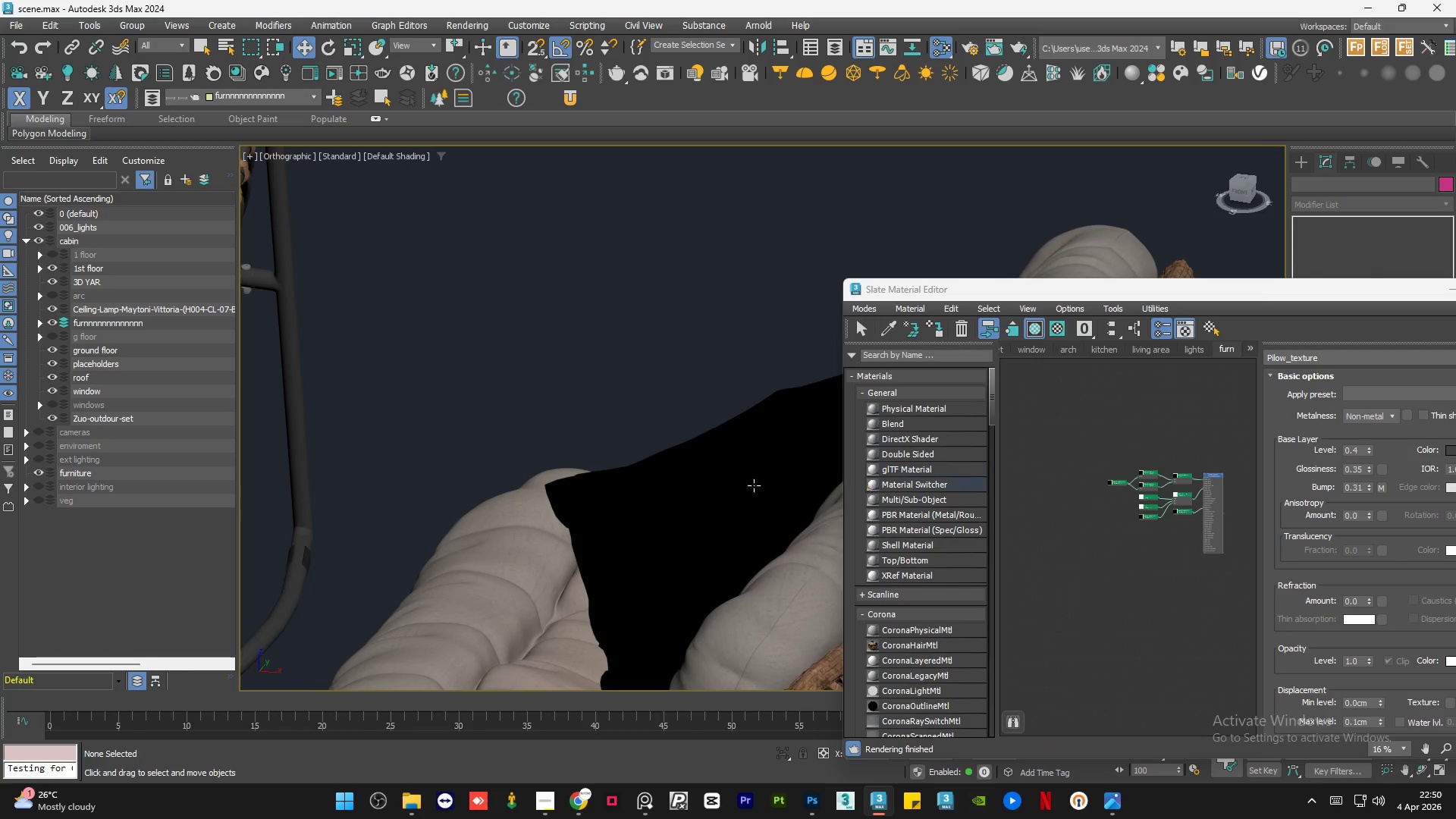 
scroll: coordinate [745, 505], scroll_direction: down, amount: 6.0
 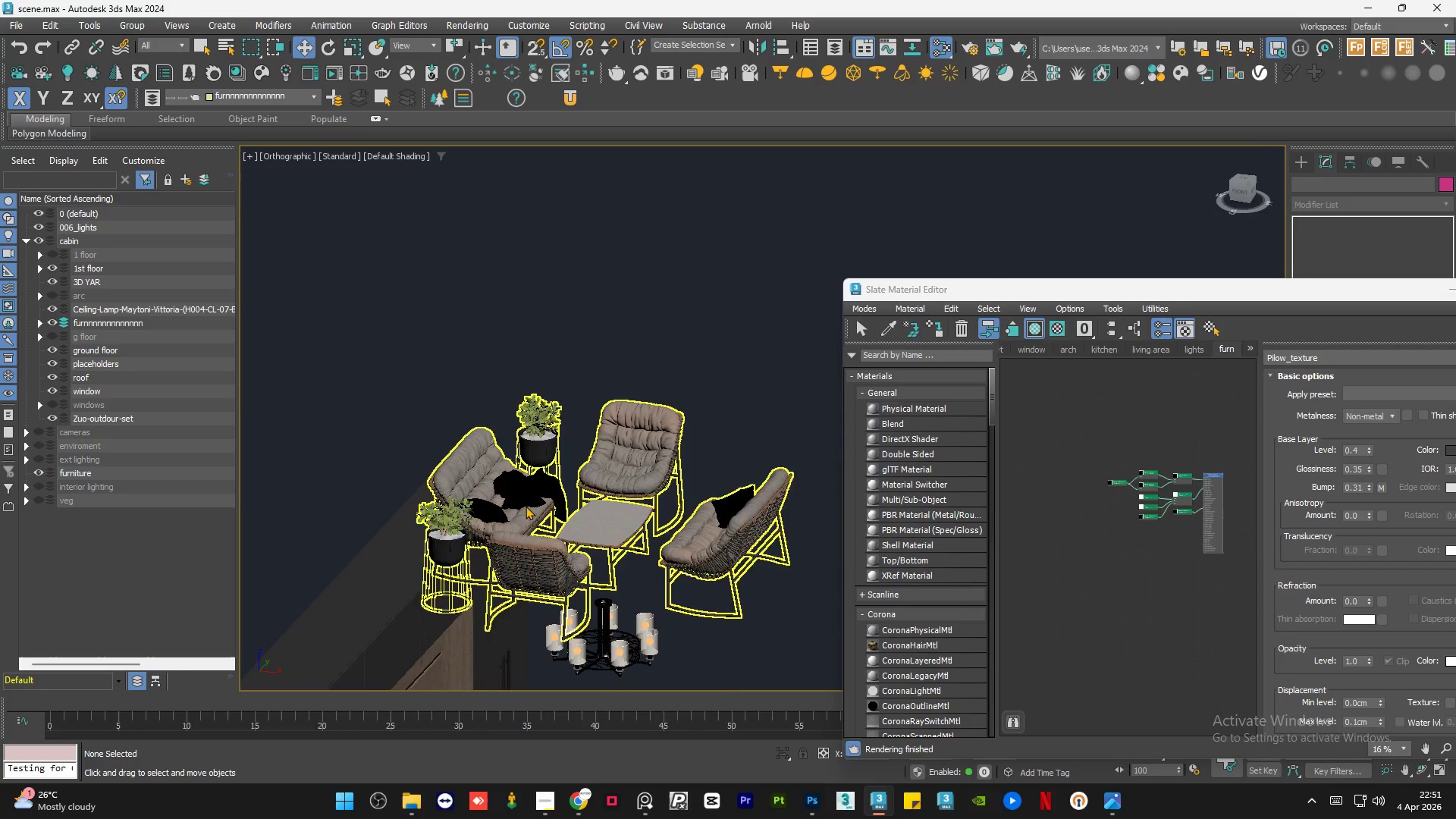 
scroll: coordinate [561, 472], scroll_direction: up, amount: 5.0
 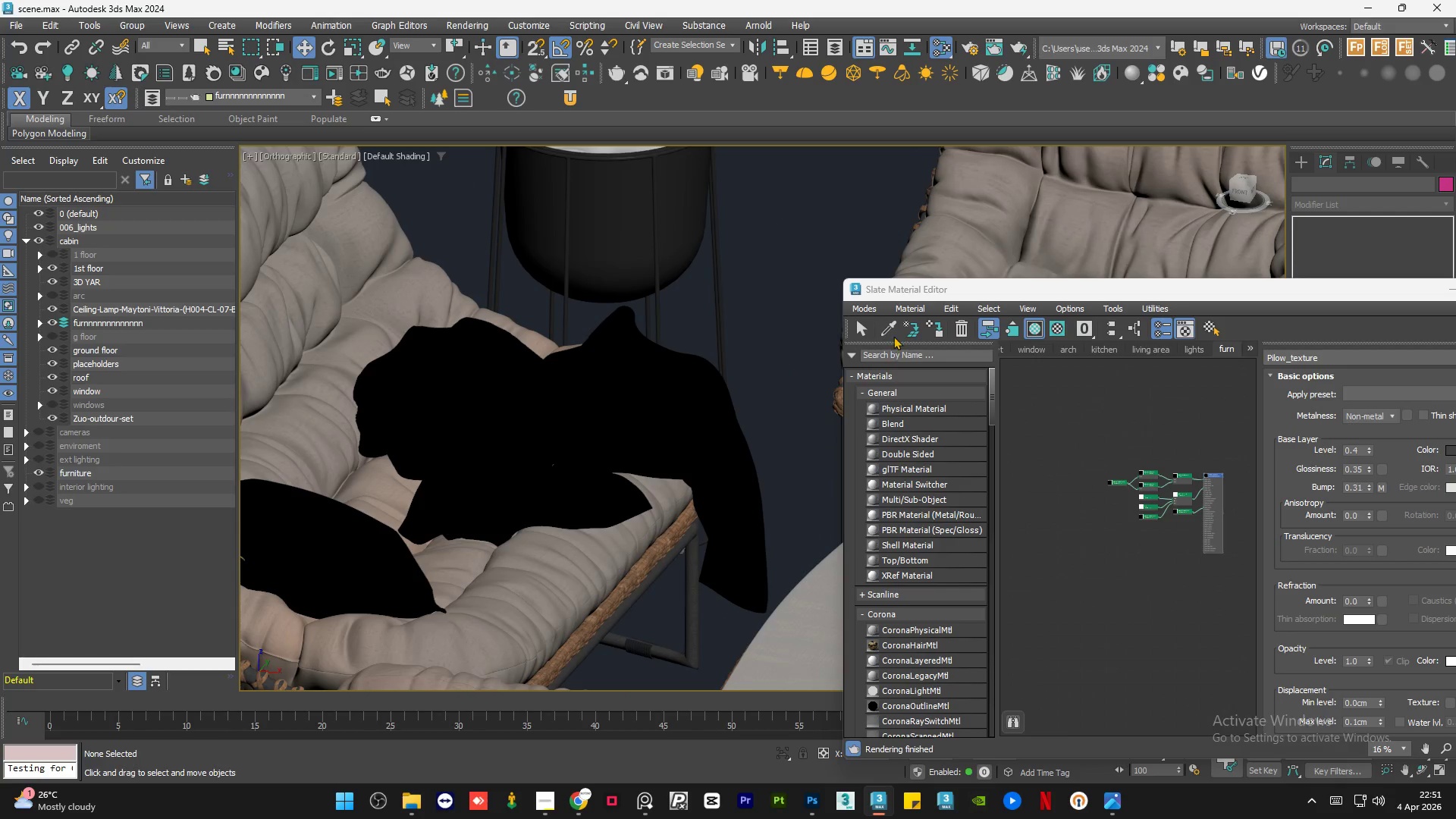 
double_click([279, 237])
 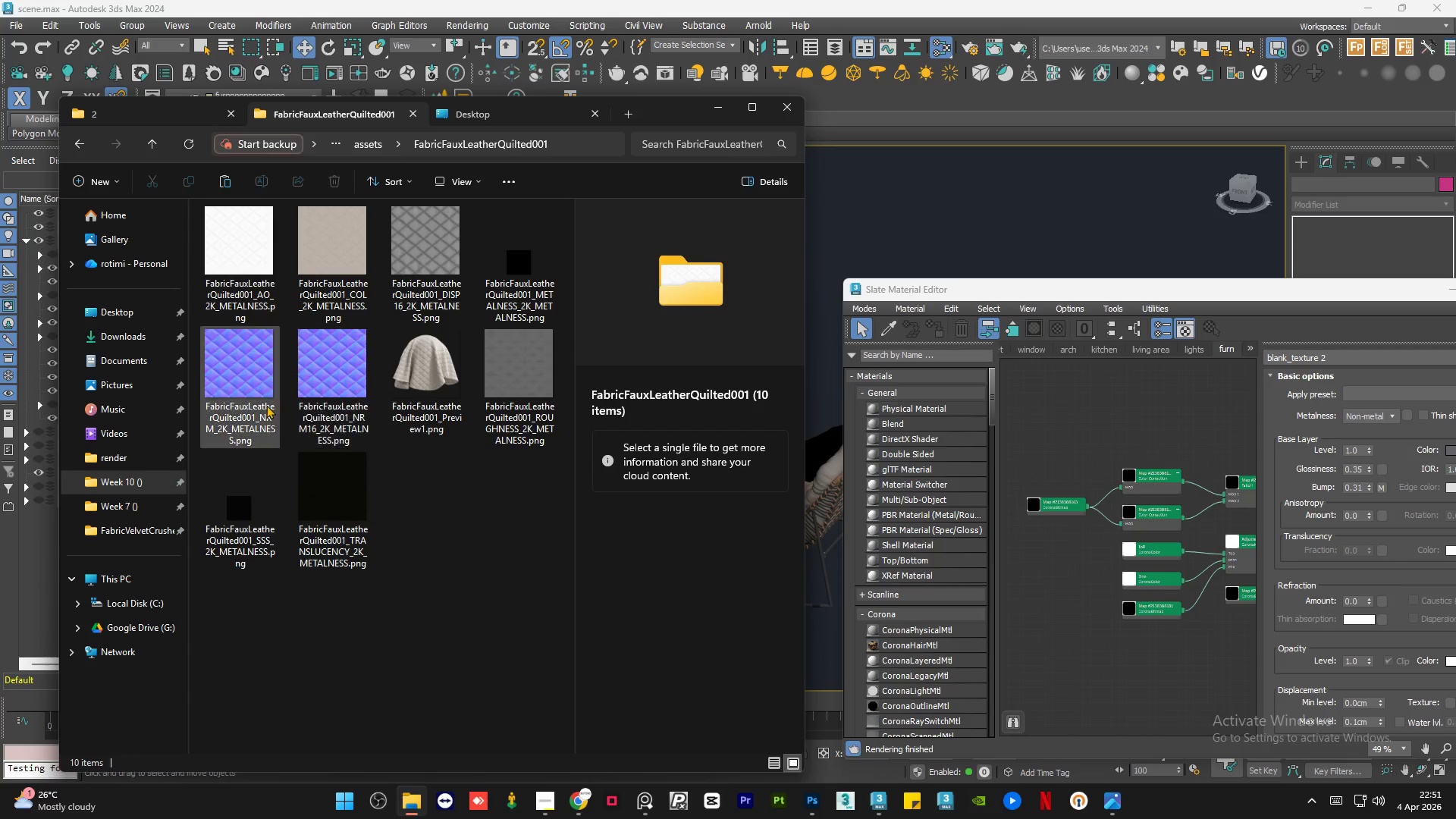 
left_click([468, 611])
 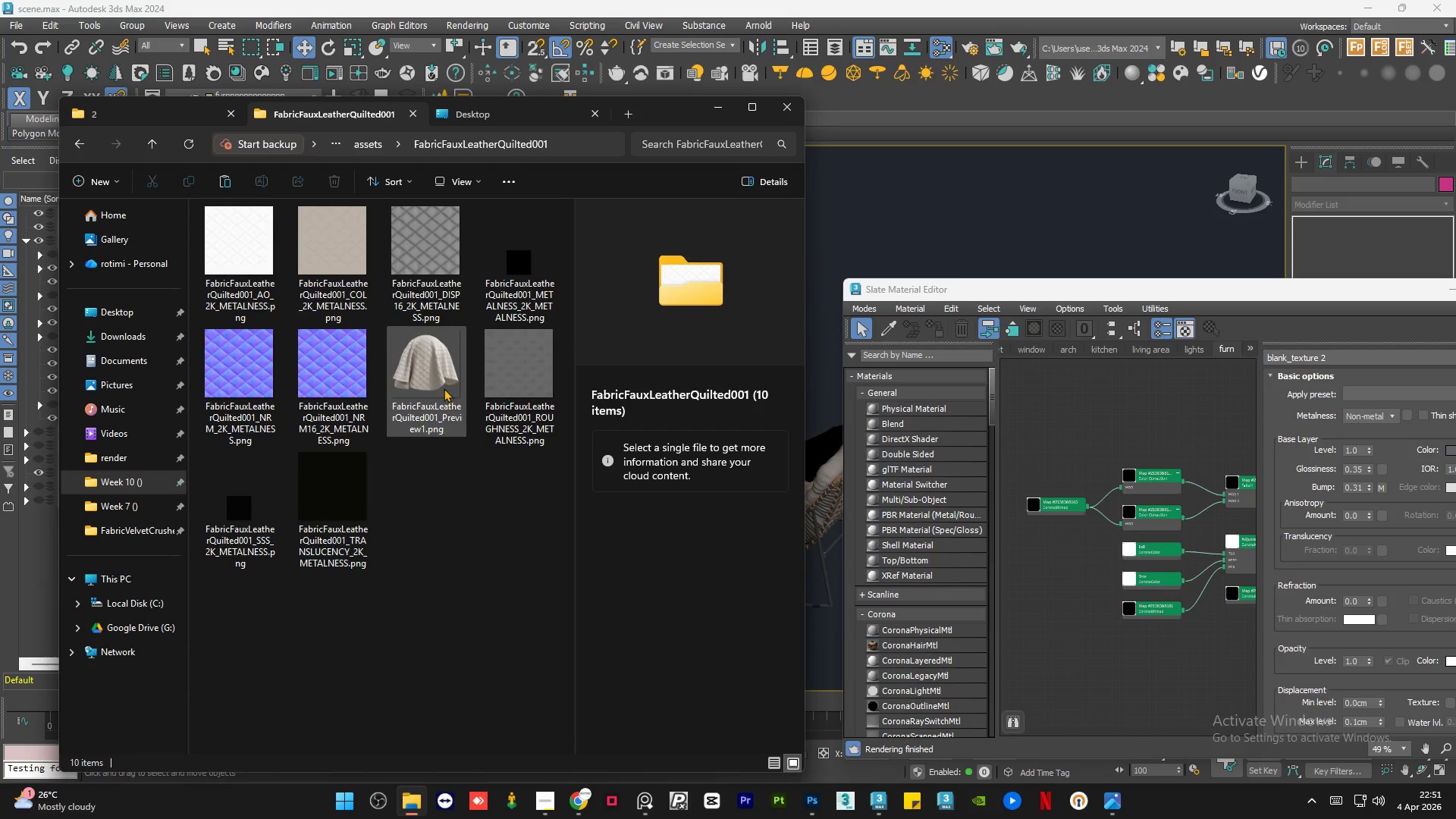 
left_click([444, 388])
 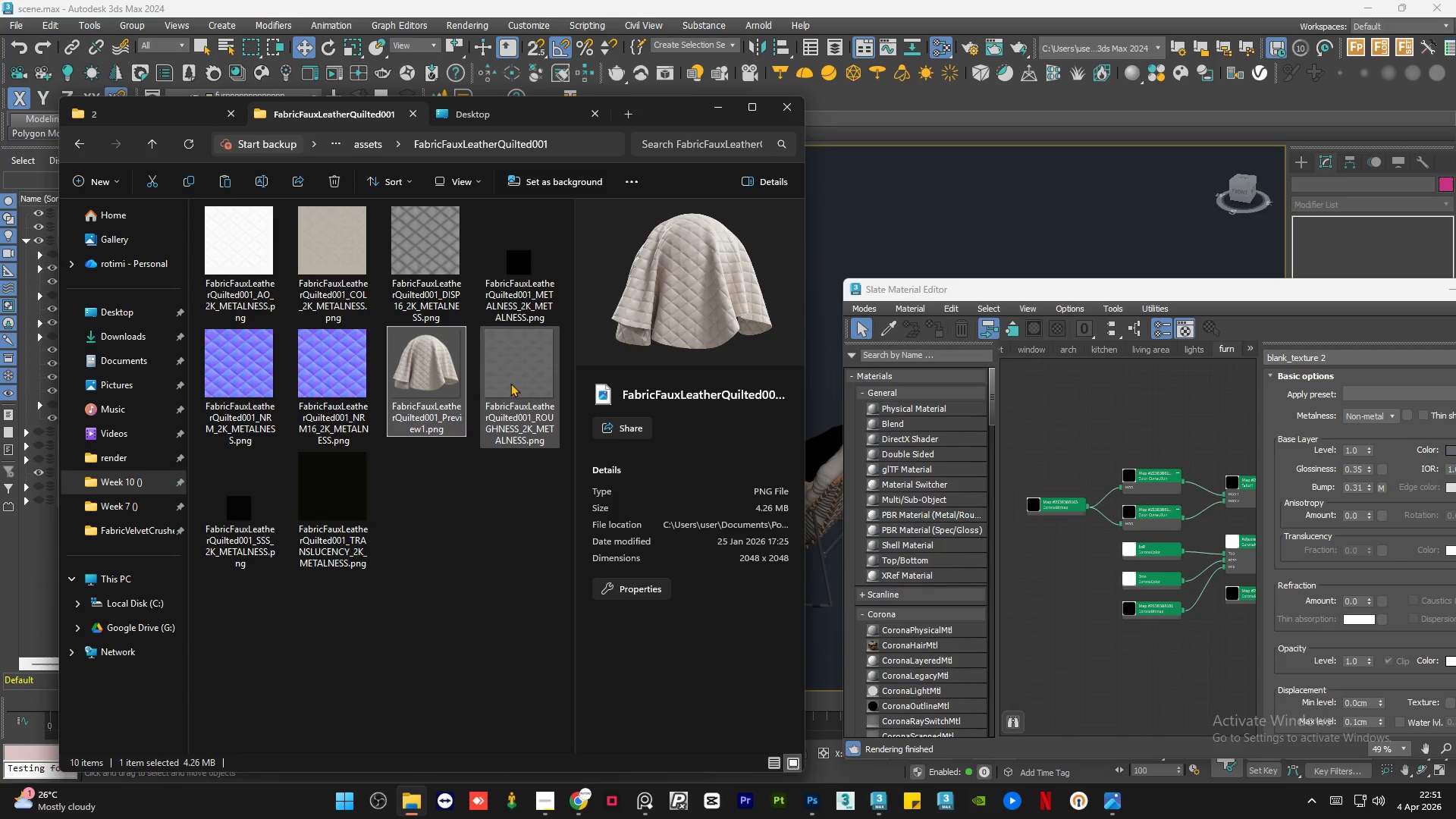 
left_click([513, 382])
 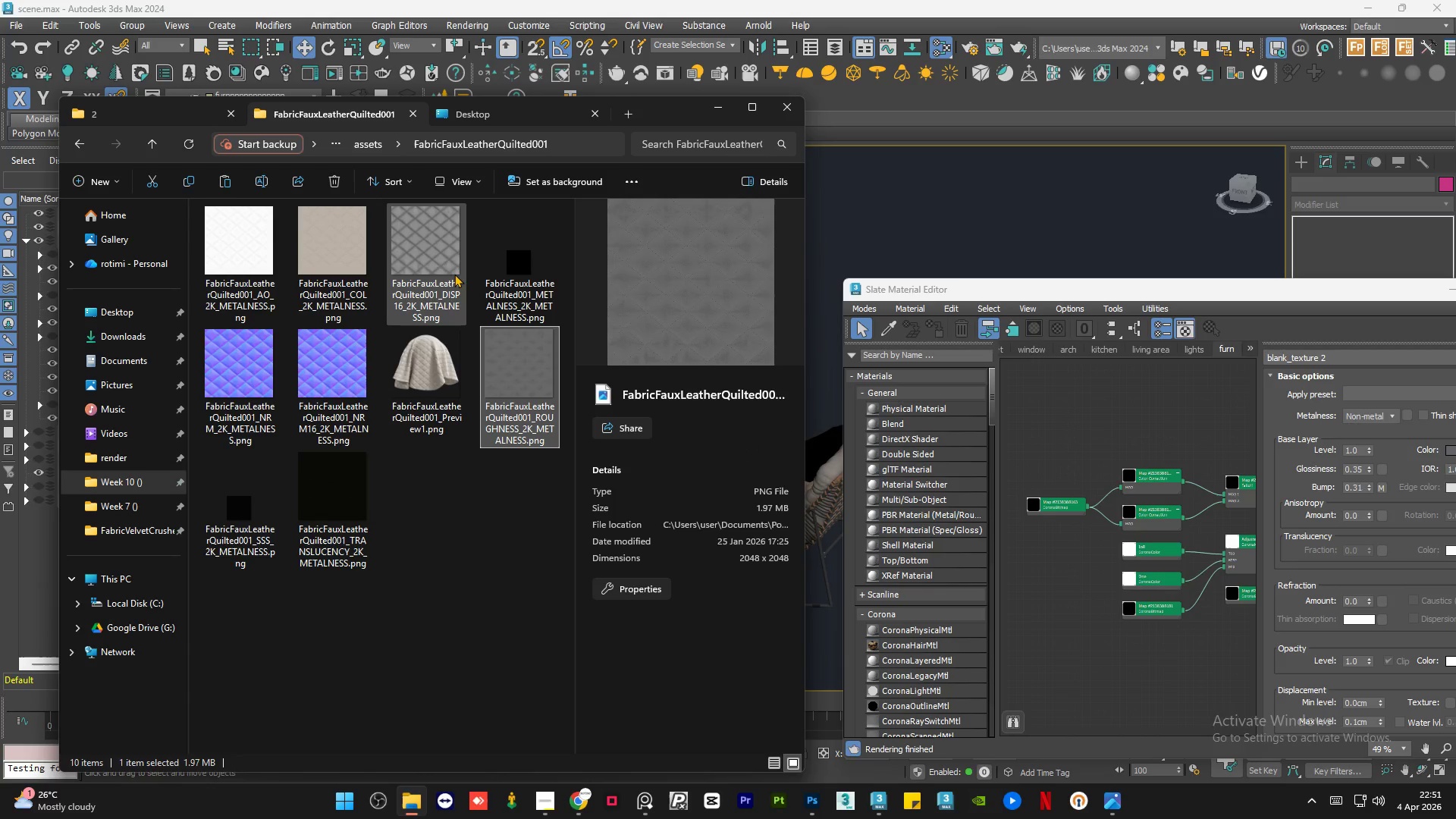 
left_click([436, 255])
 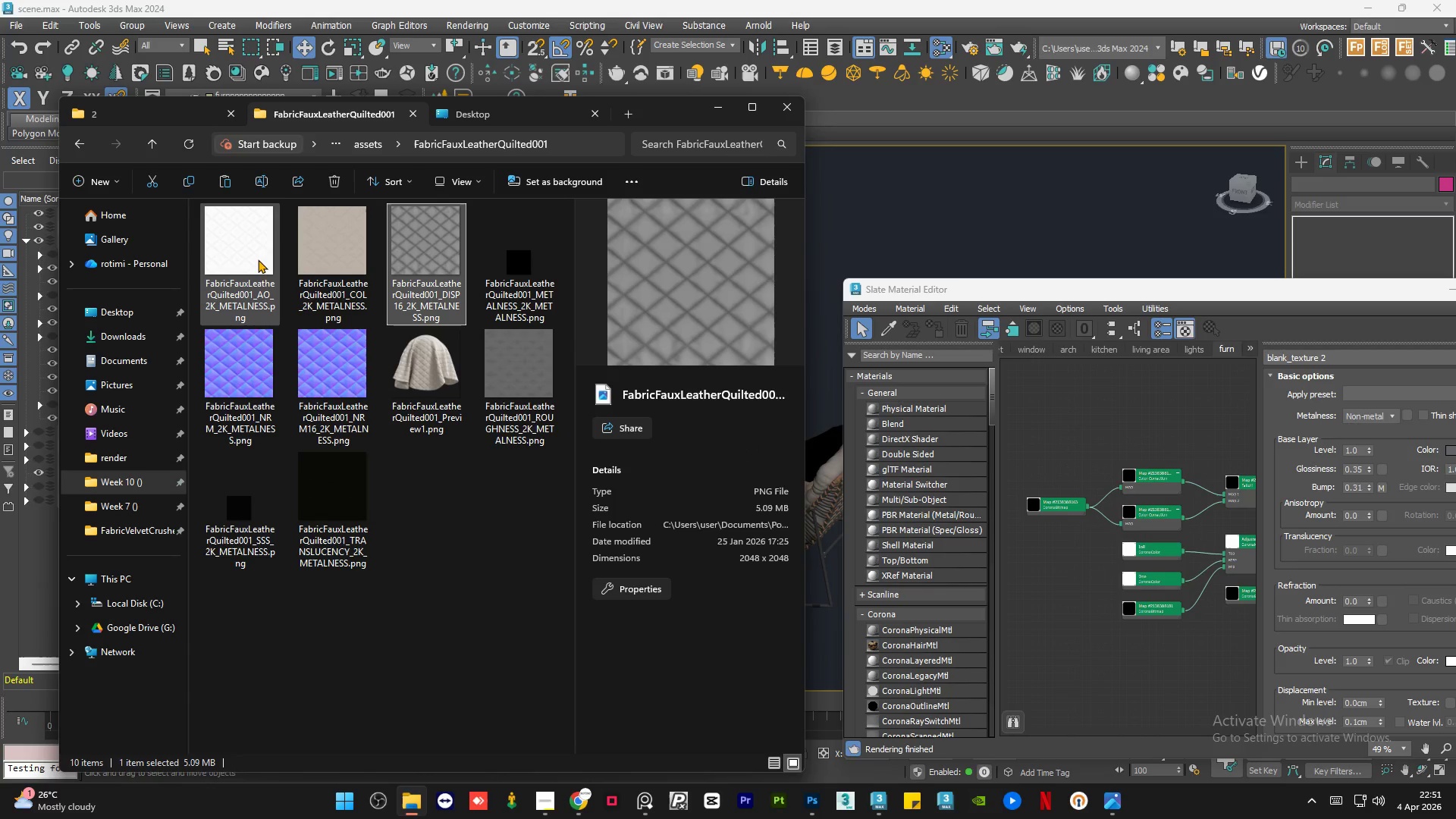 
left_click([334, 261])
 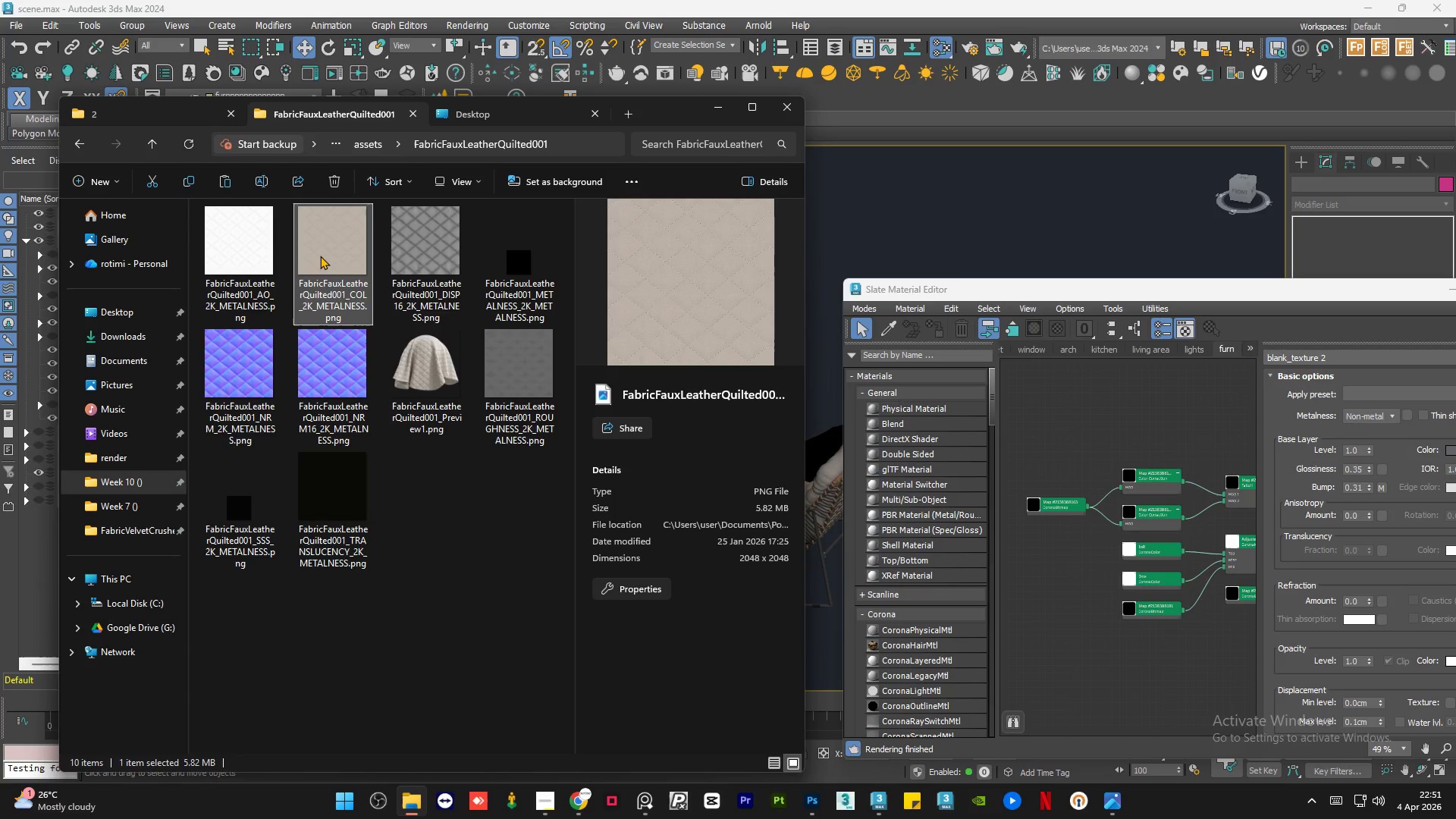 
left_click_drag(start_coordinate=[320, 255], to_coordinate=[1052, 474])
 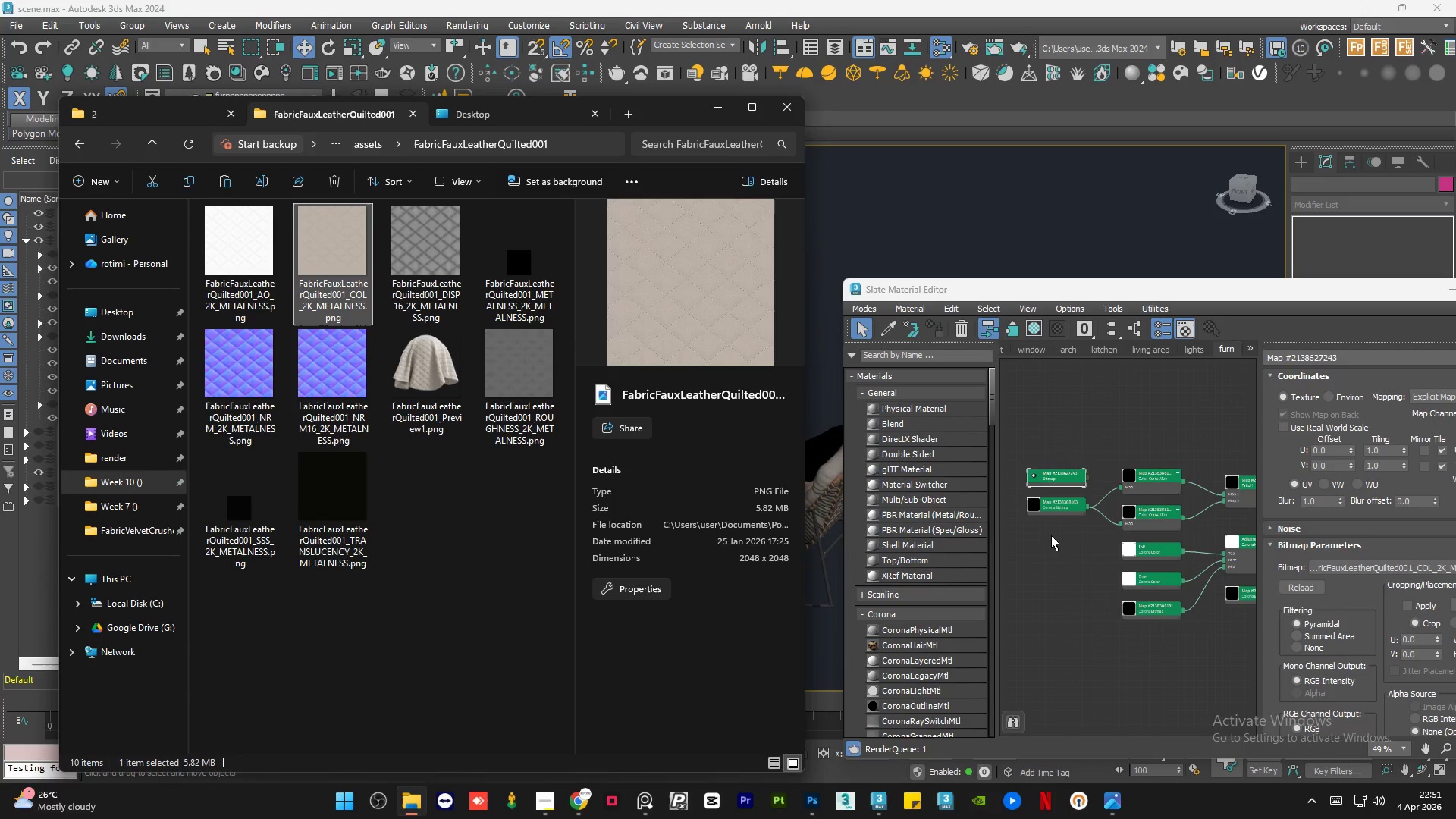 
scroll: coordinate [528, 424], scroll_direction: down, amount: 4.0
 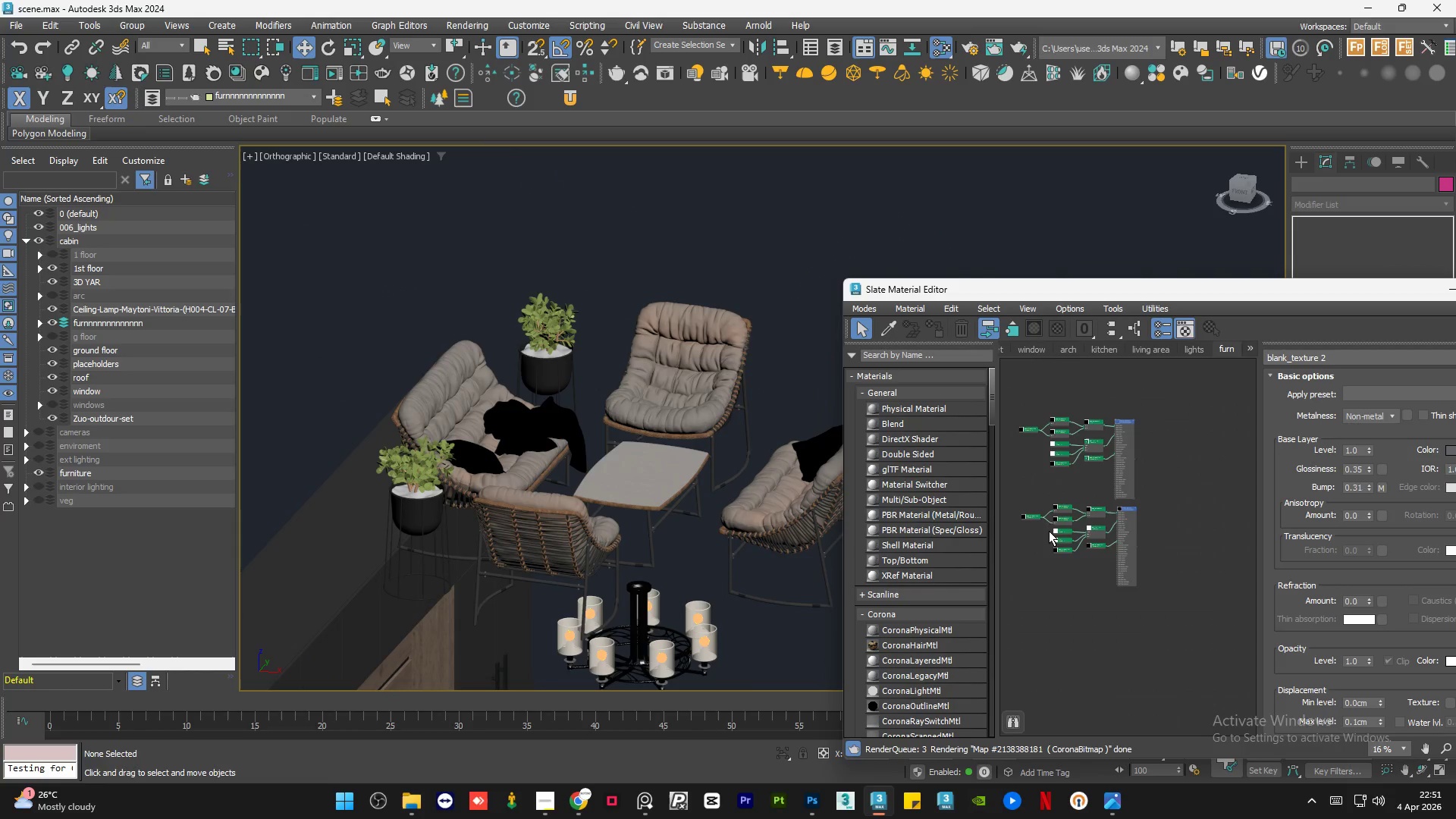 
left_click([1049, 540])
 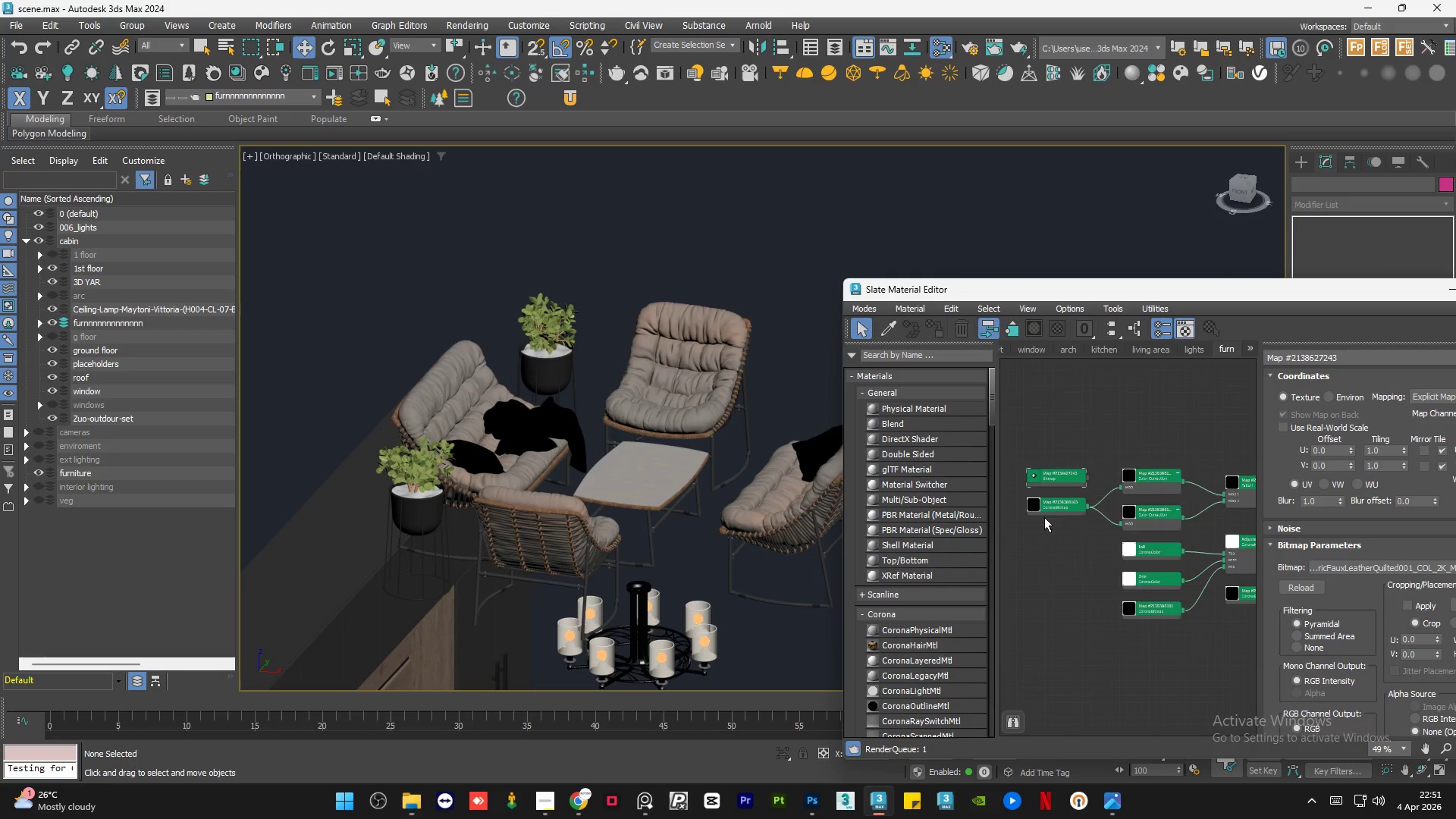 
scroll: coordinate [1019, 522], scroll_direction: up, amount: 3.0
 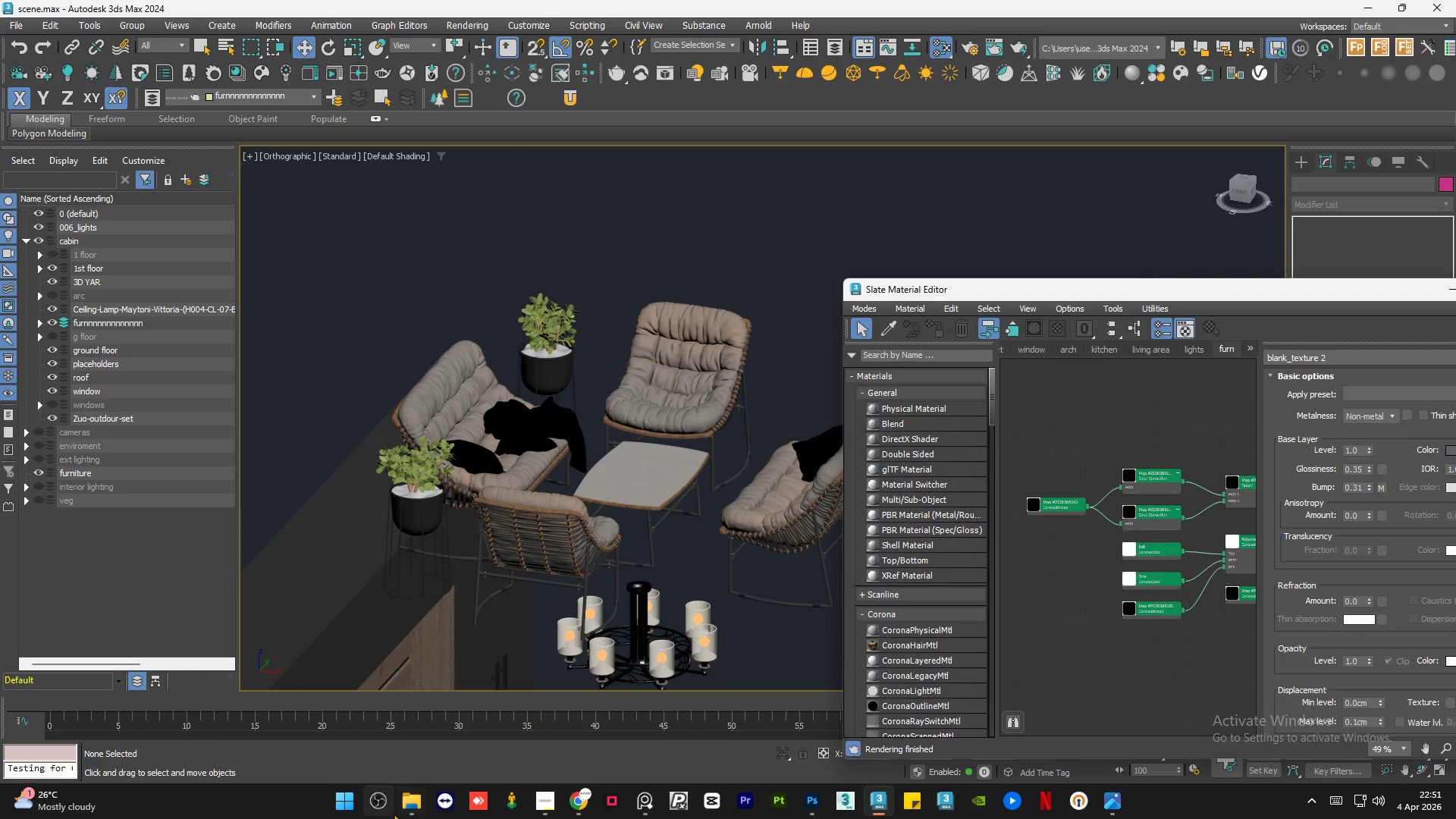 
left_click([1141, 457])
 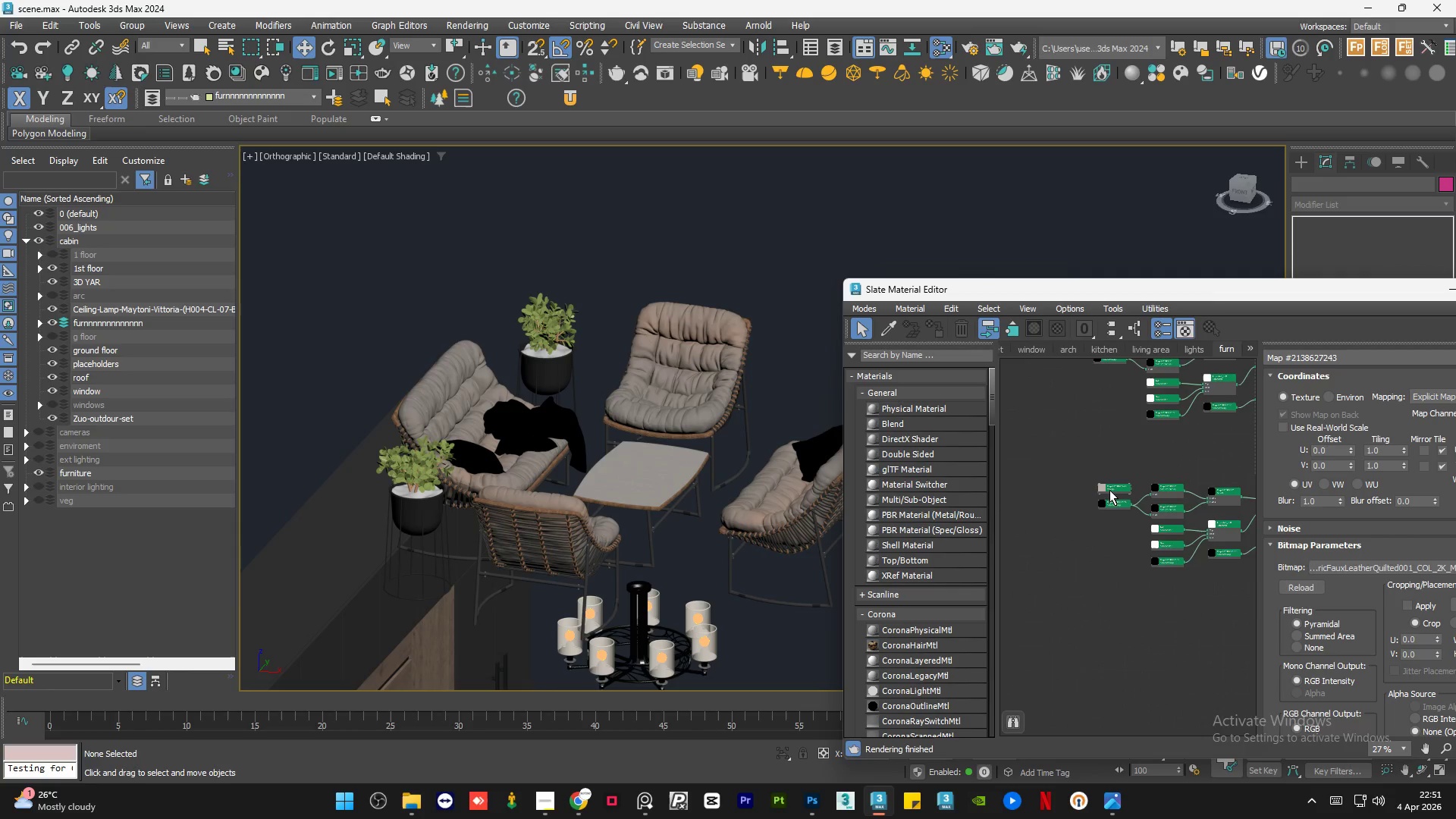 
left_click([1122, 485])
 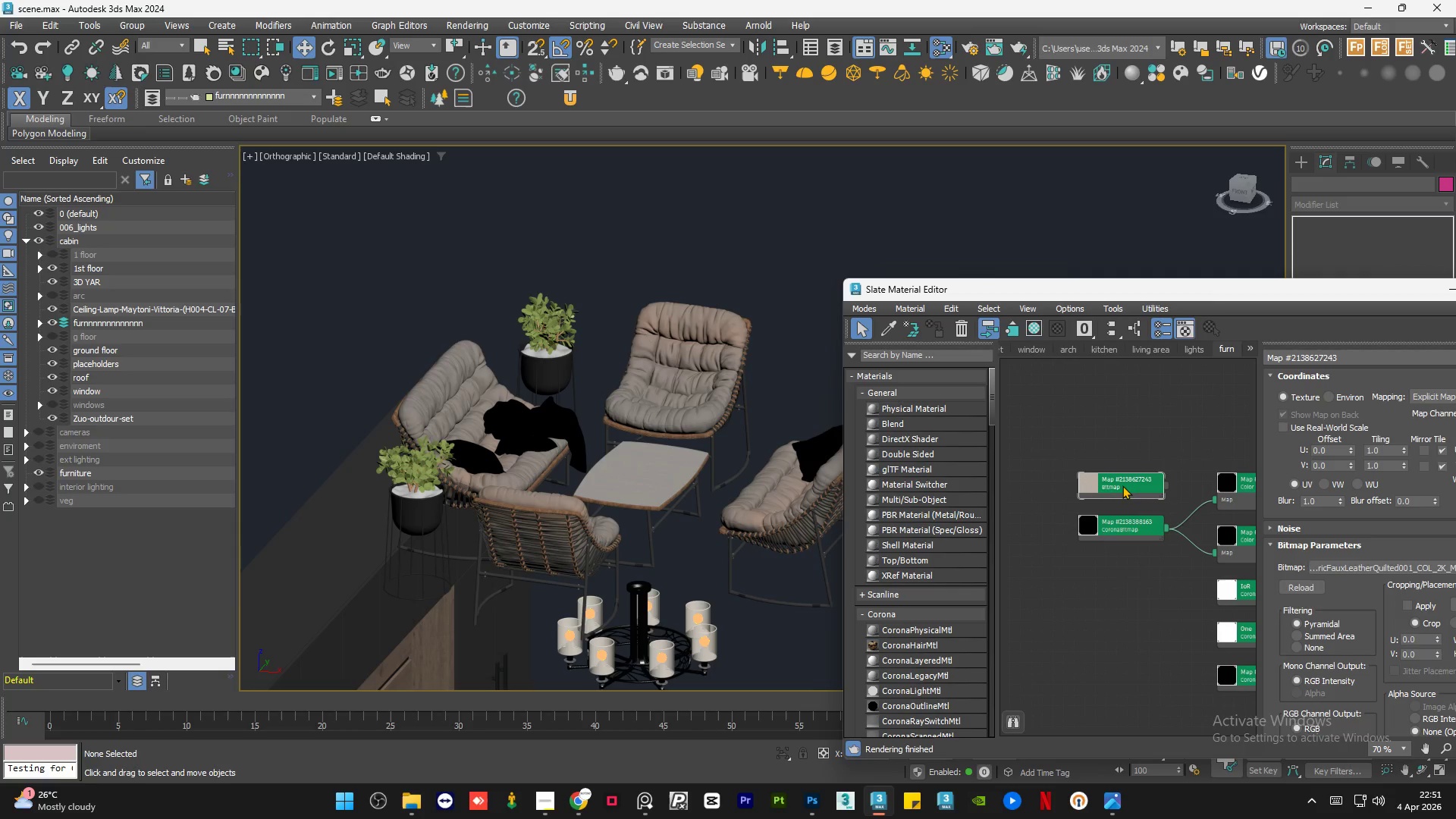 
key(Delete)
 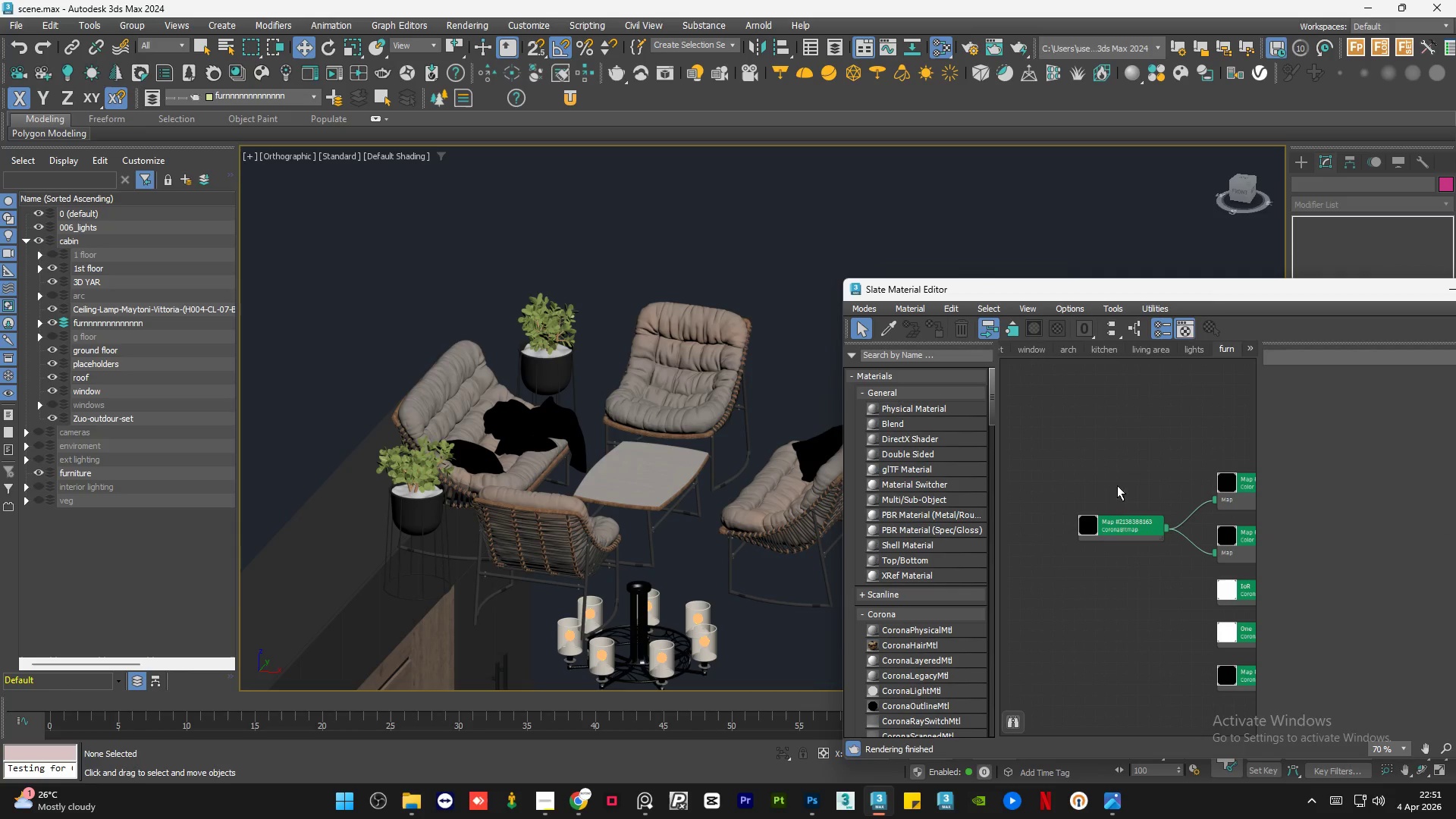 
left_click([418, 792])
 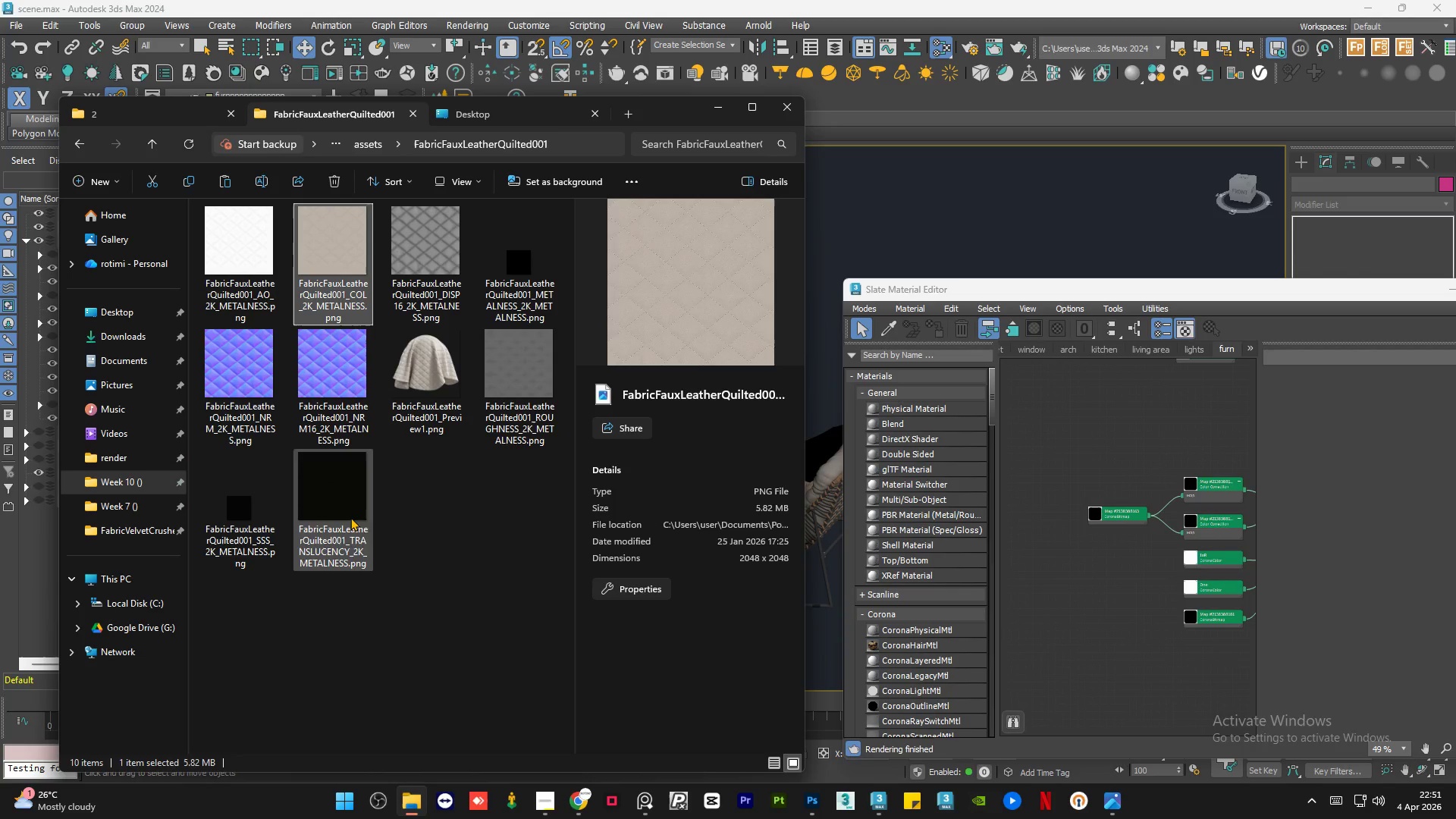 
left_click([485, 569])
 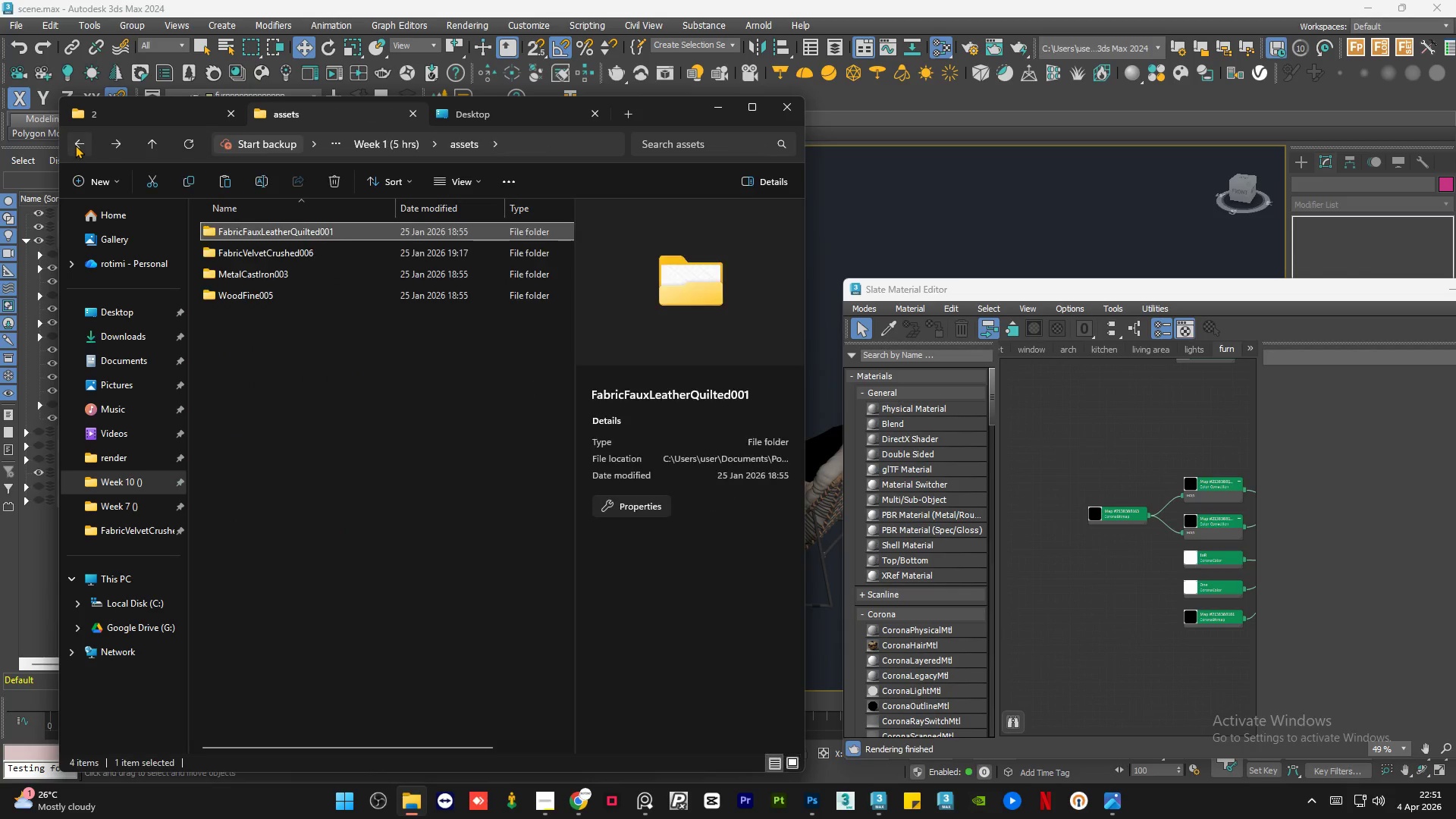 
left_click([75, 144])
 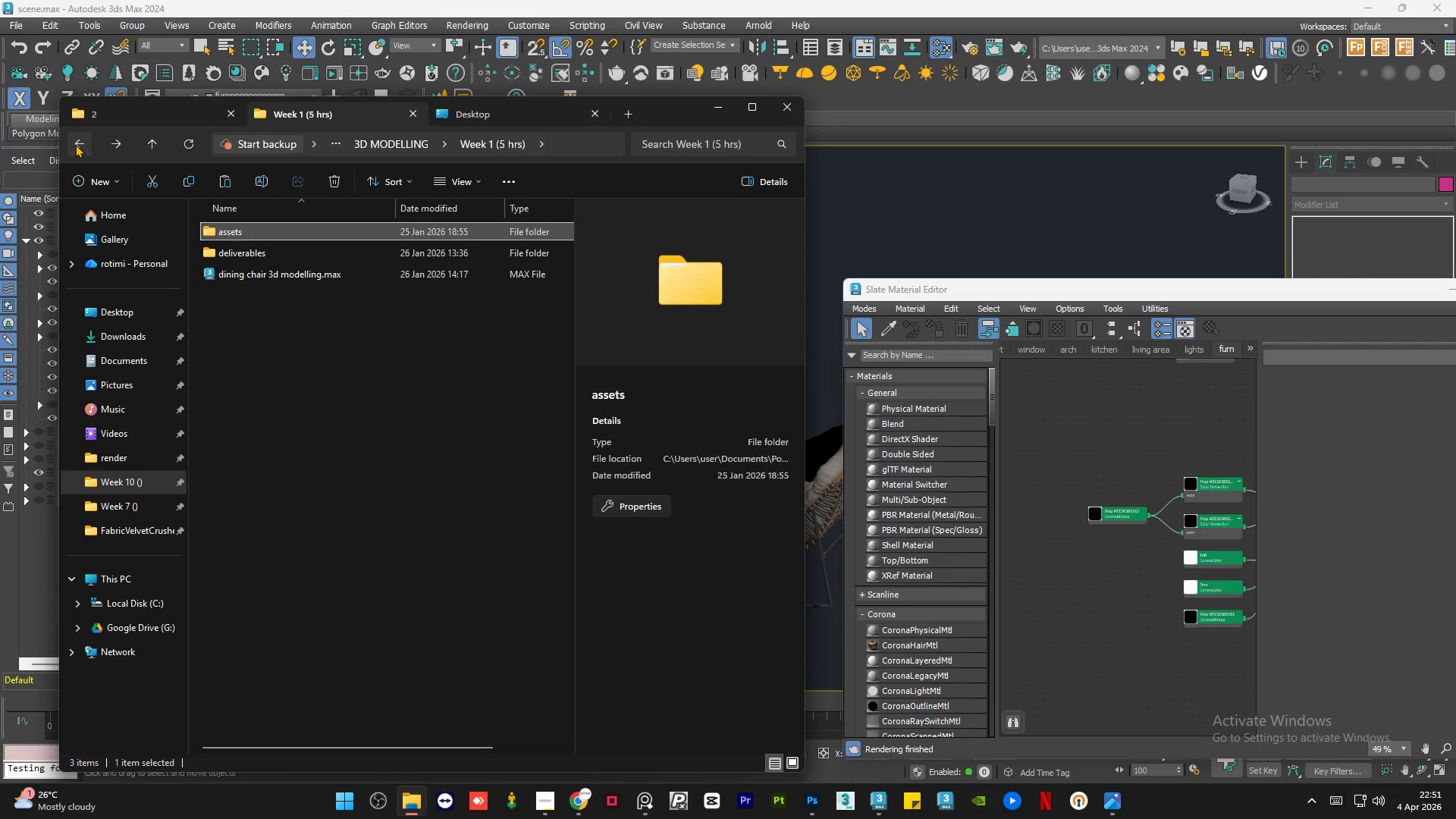 
left_click([75, 144])
 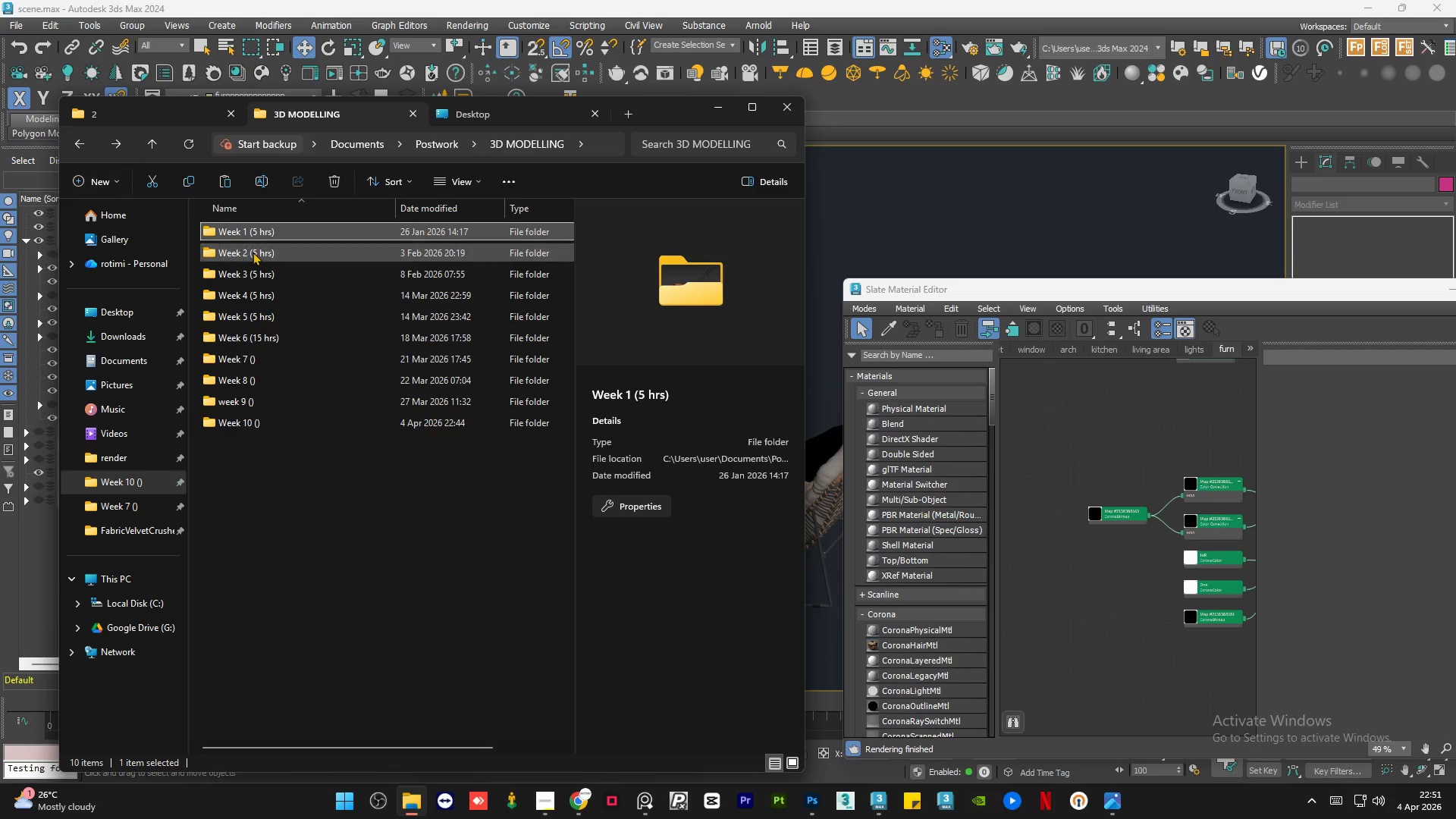 
double_click([253, 251])
 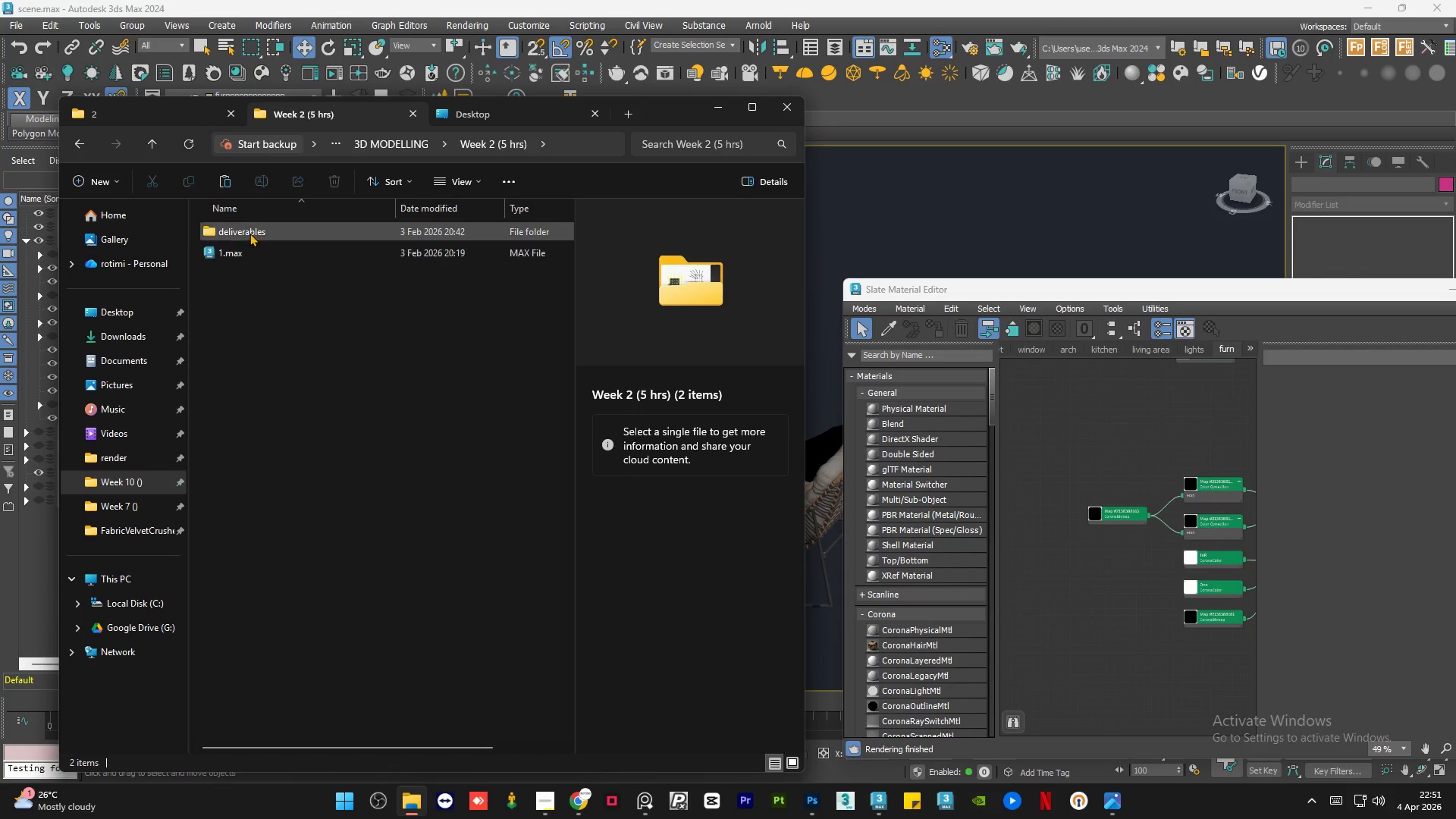 
double_click([249, 233])
 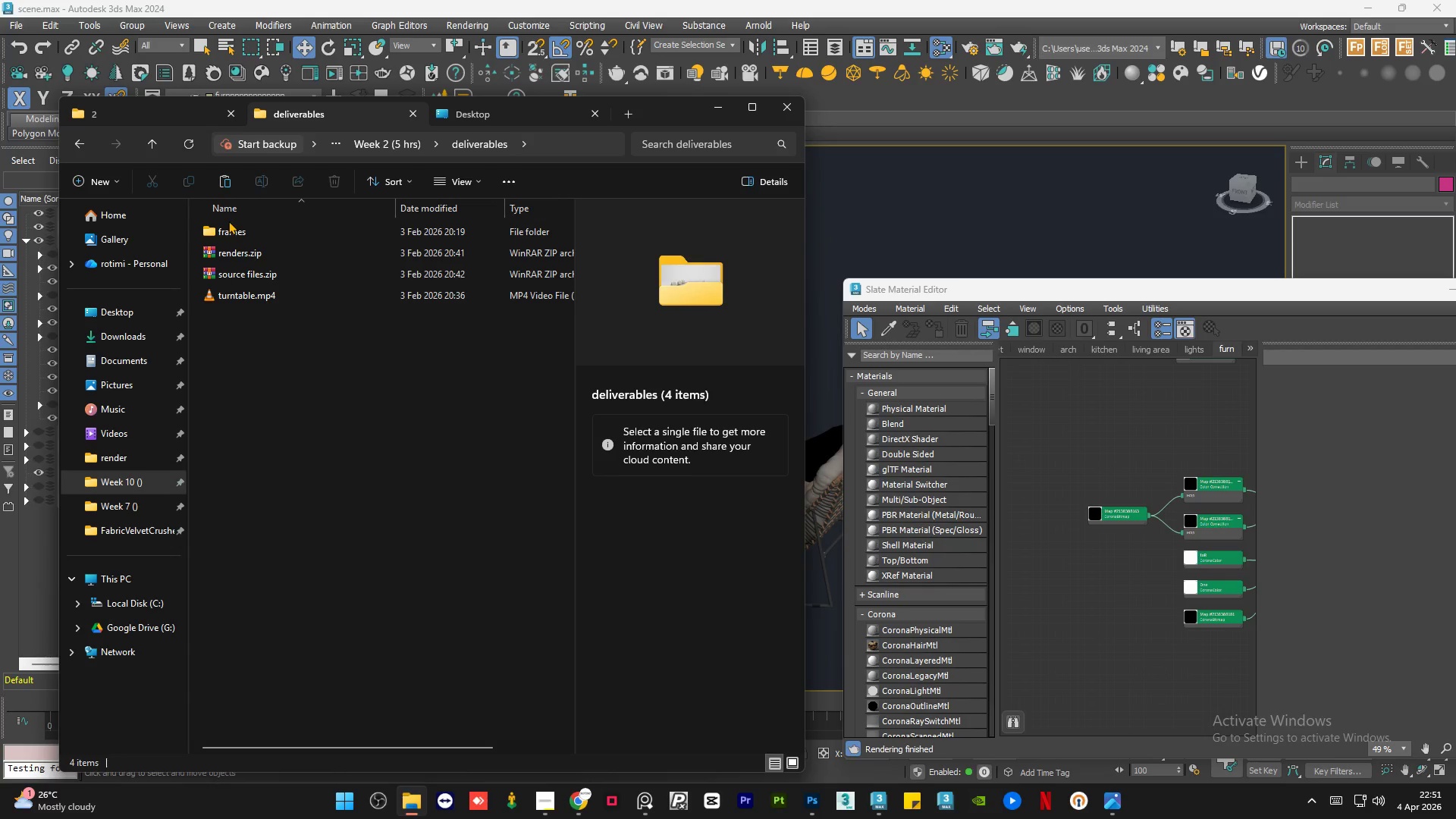 
scroll: coordinate [1041, 470], scroll_direction: up, amount: 1.0
 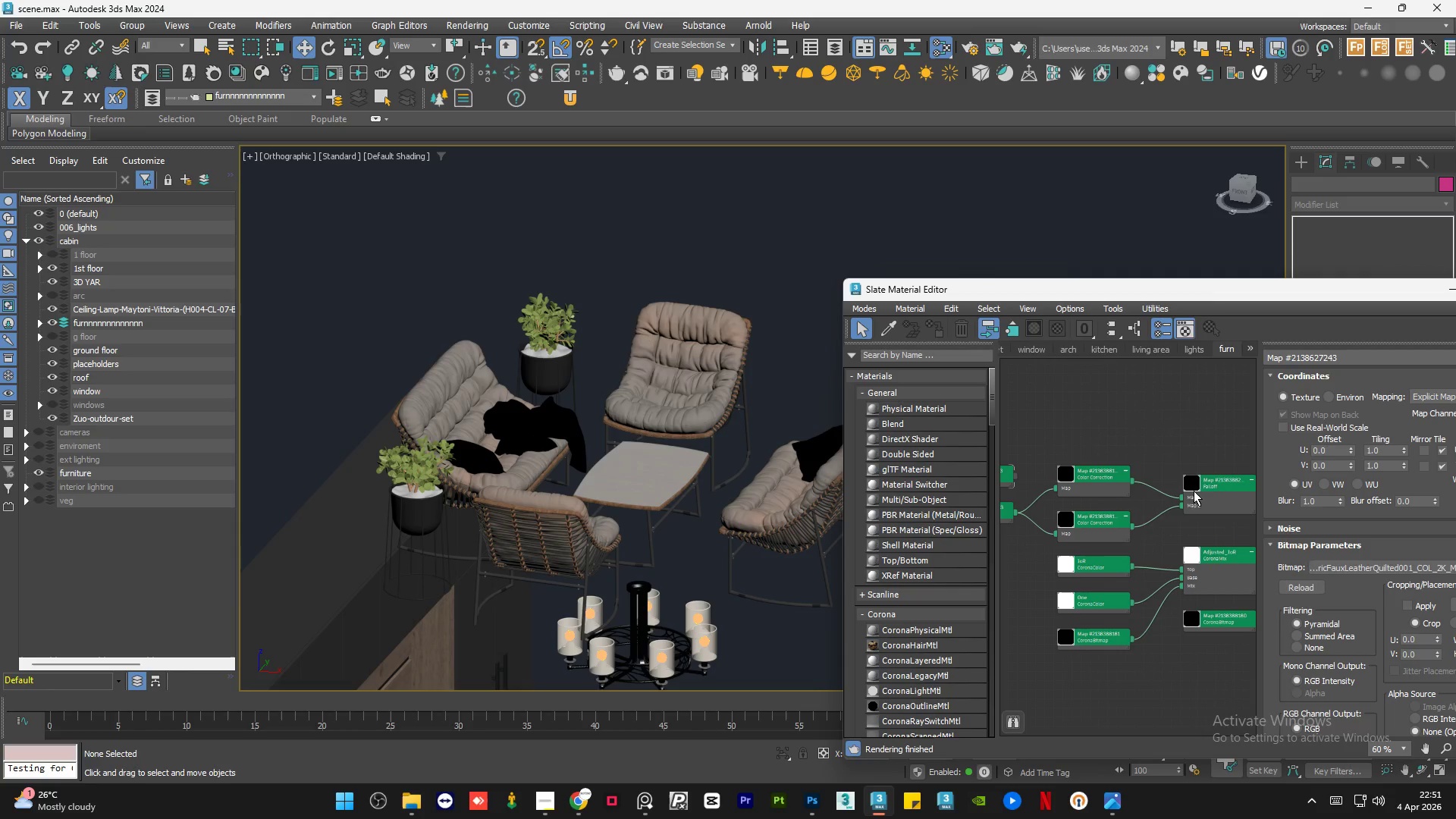 
scroll: coordinate [1227, 498], scroll_direction: down, amount: 3.0
 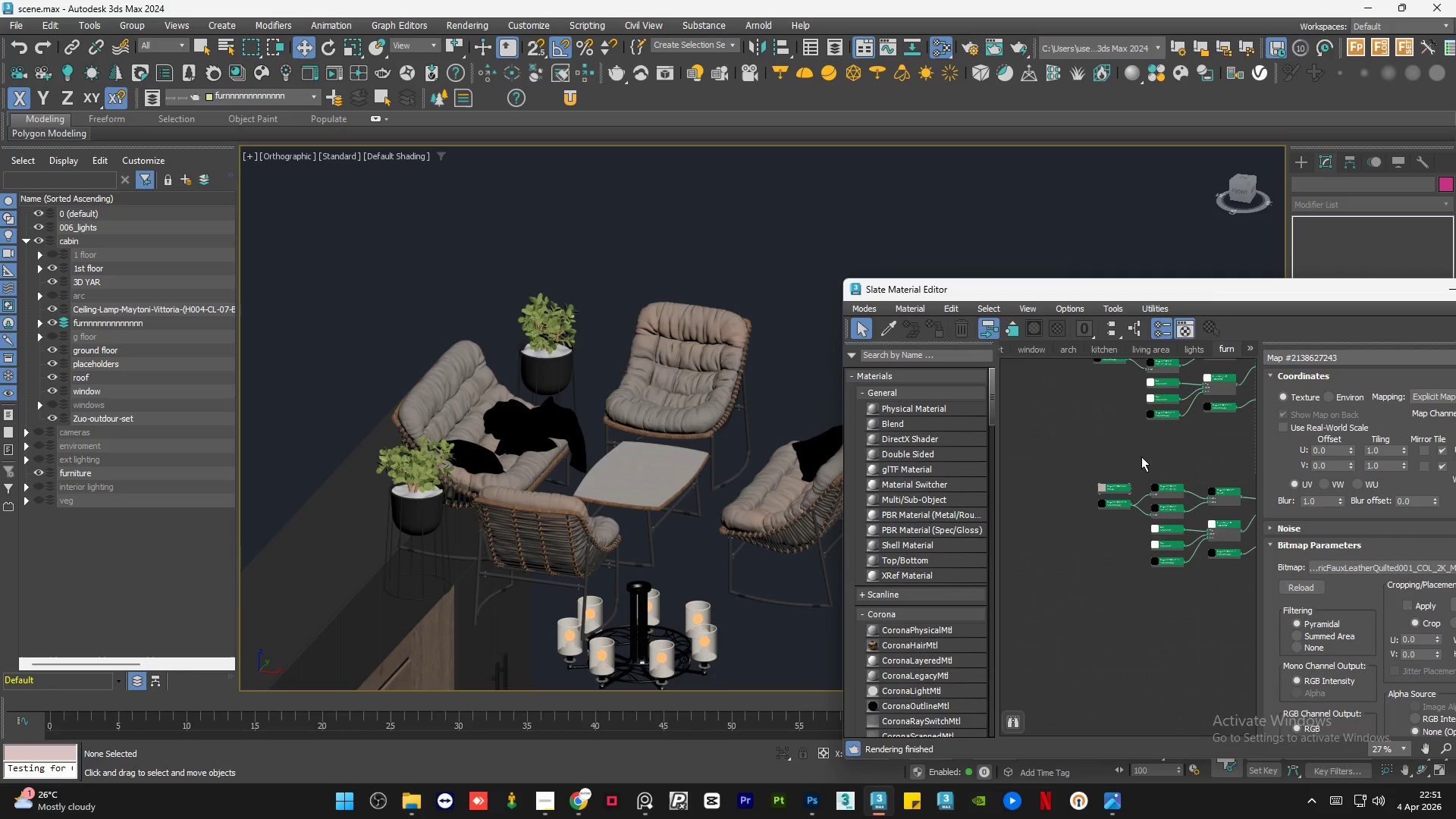 
scroll: coordinate [1109, 490], scroll_direction: up, amount: 4.0
 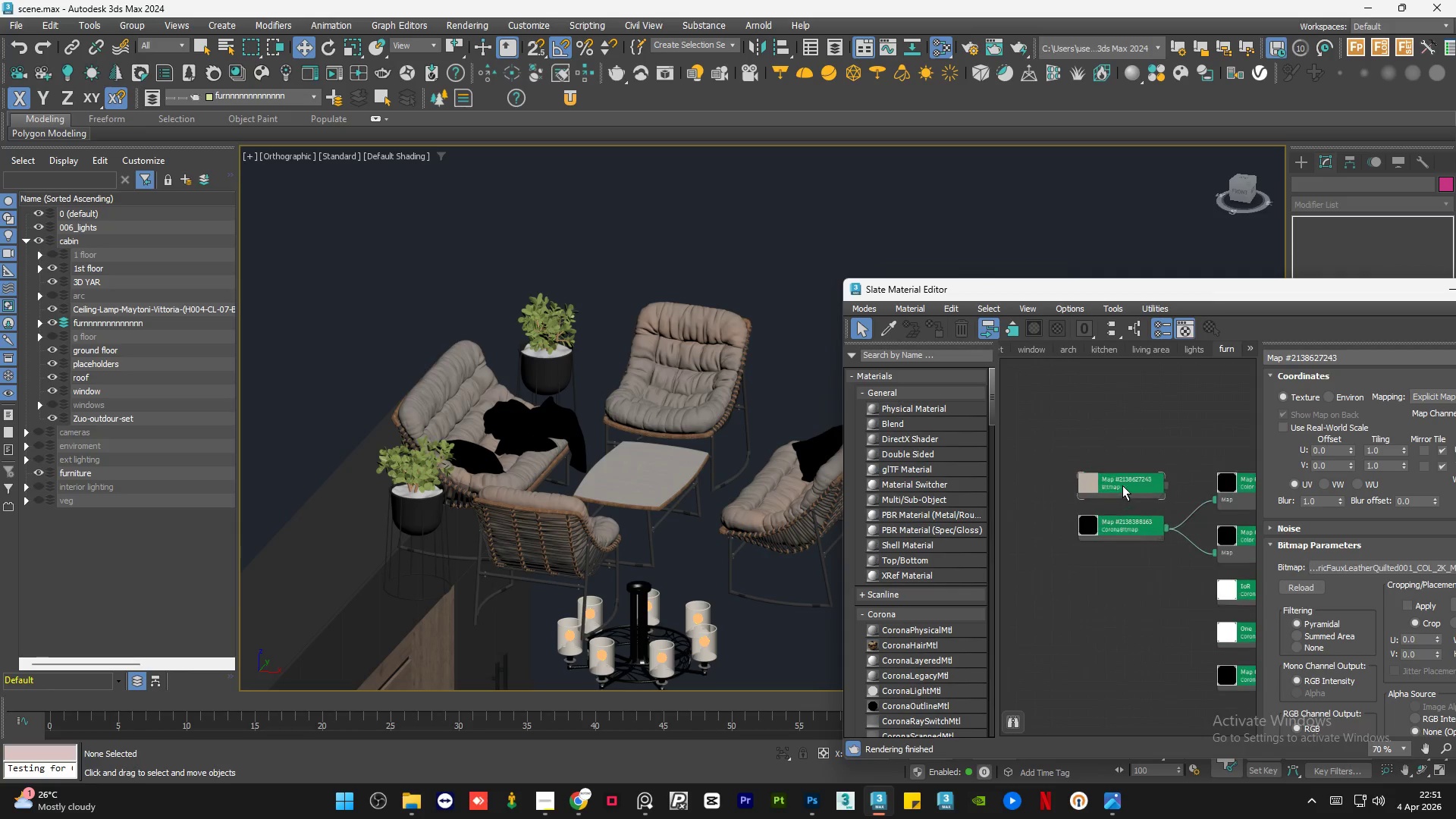 
scroll: coordinate [1109, 486], scroll_direction: down, amount: 2.0
 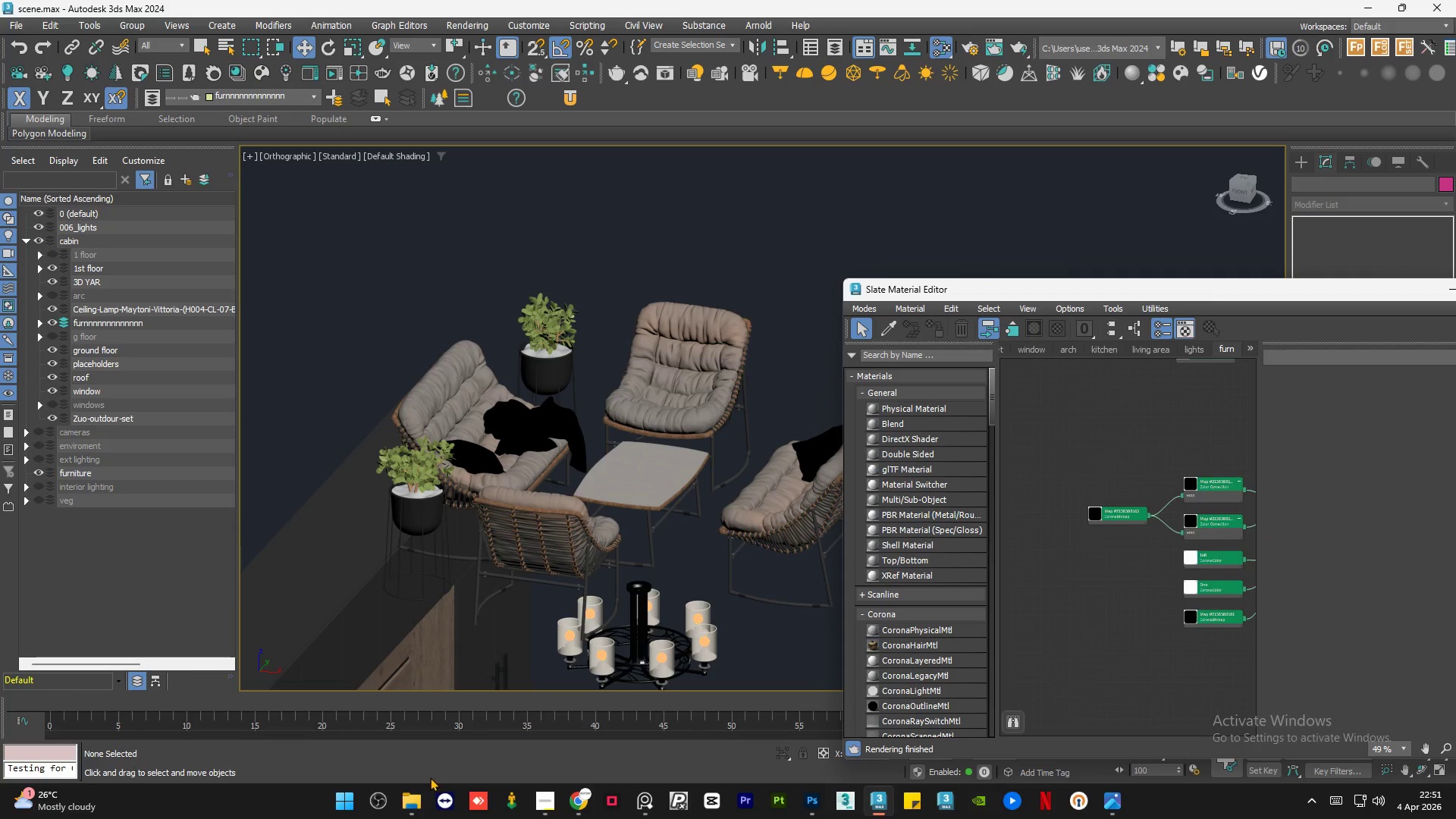 
wait(19.64)
 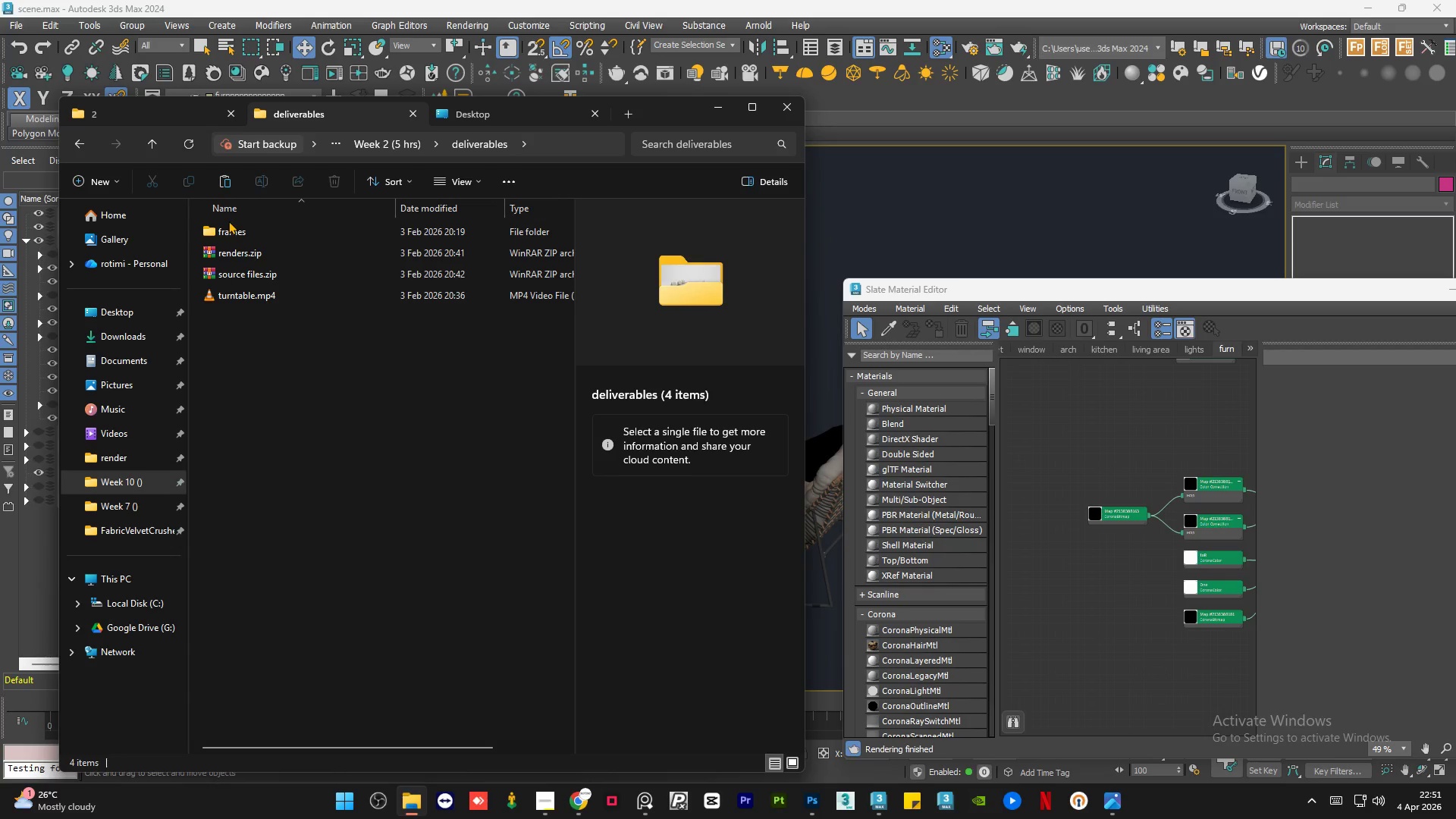 
left_click([77, 145])
 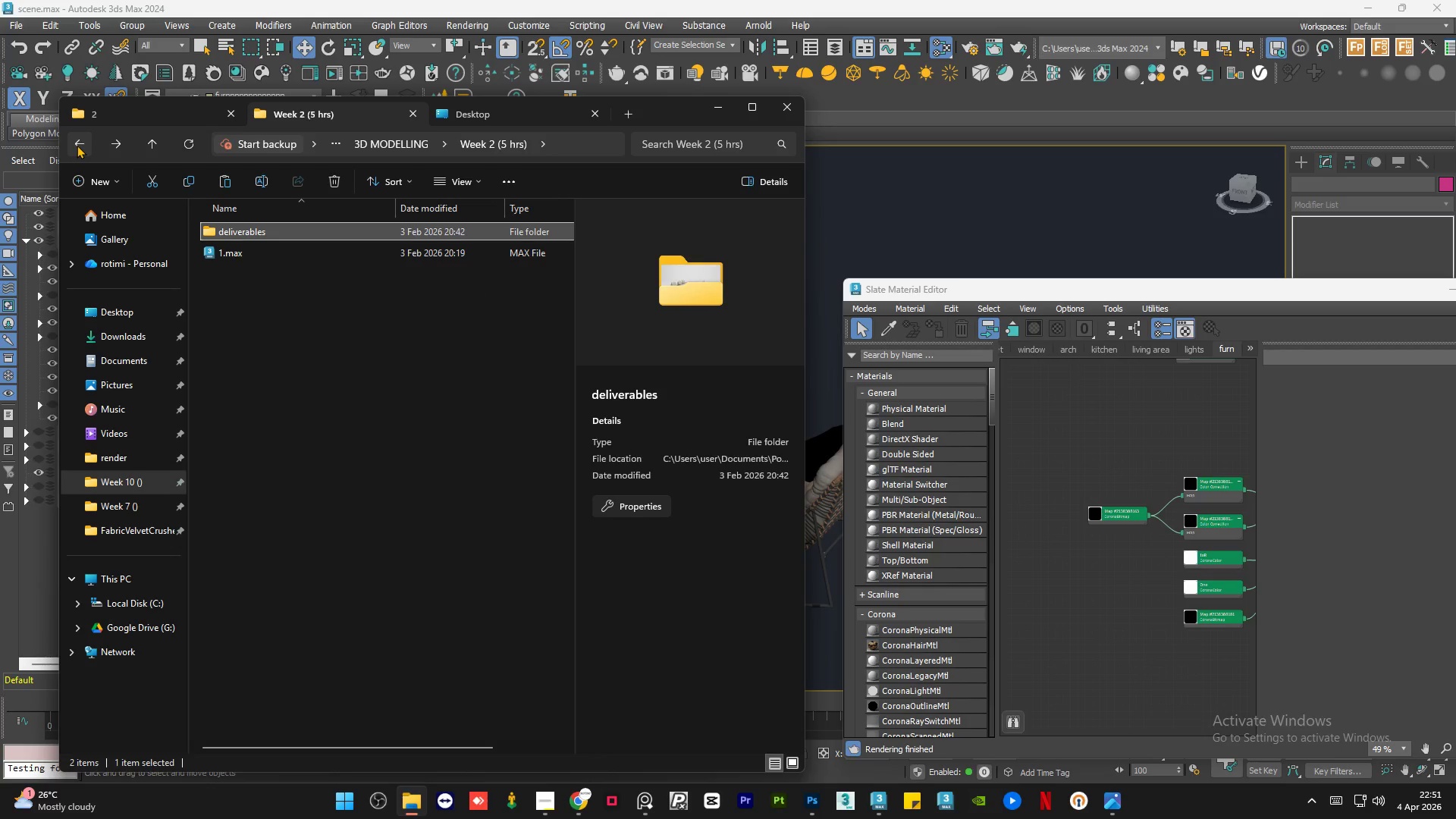 
left_click([77, 145])
 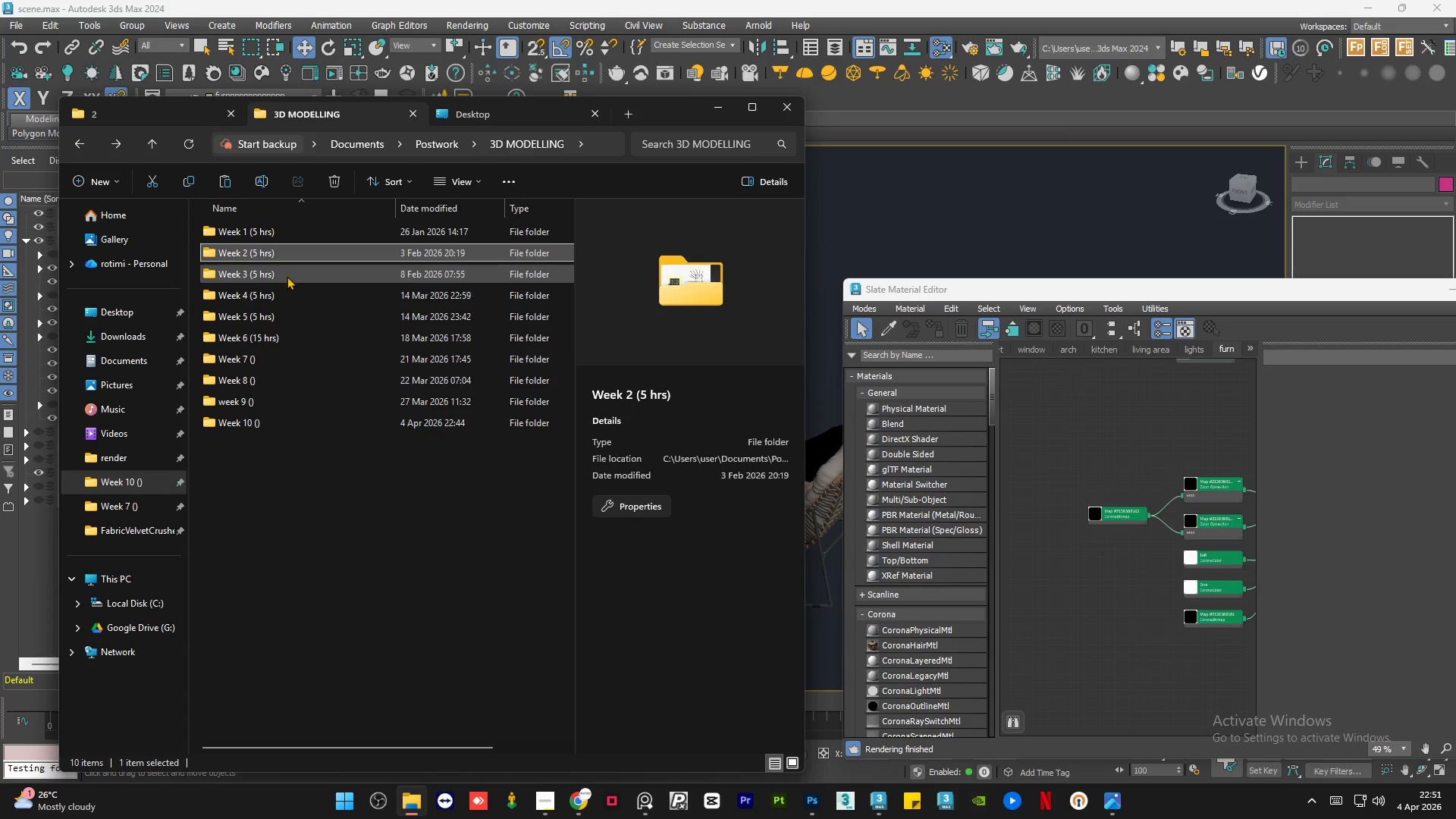 
double_click([287, 275])
 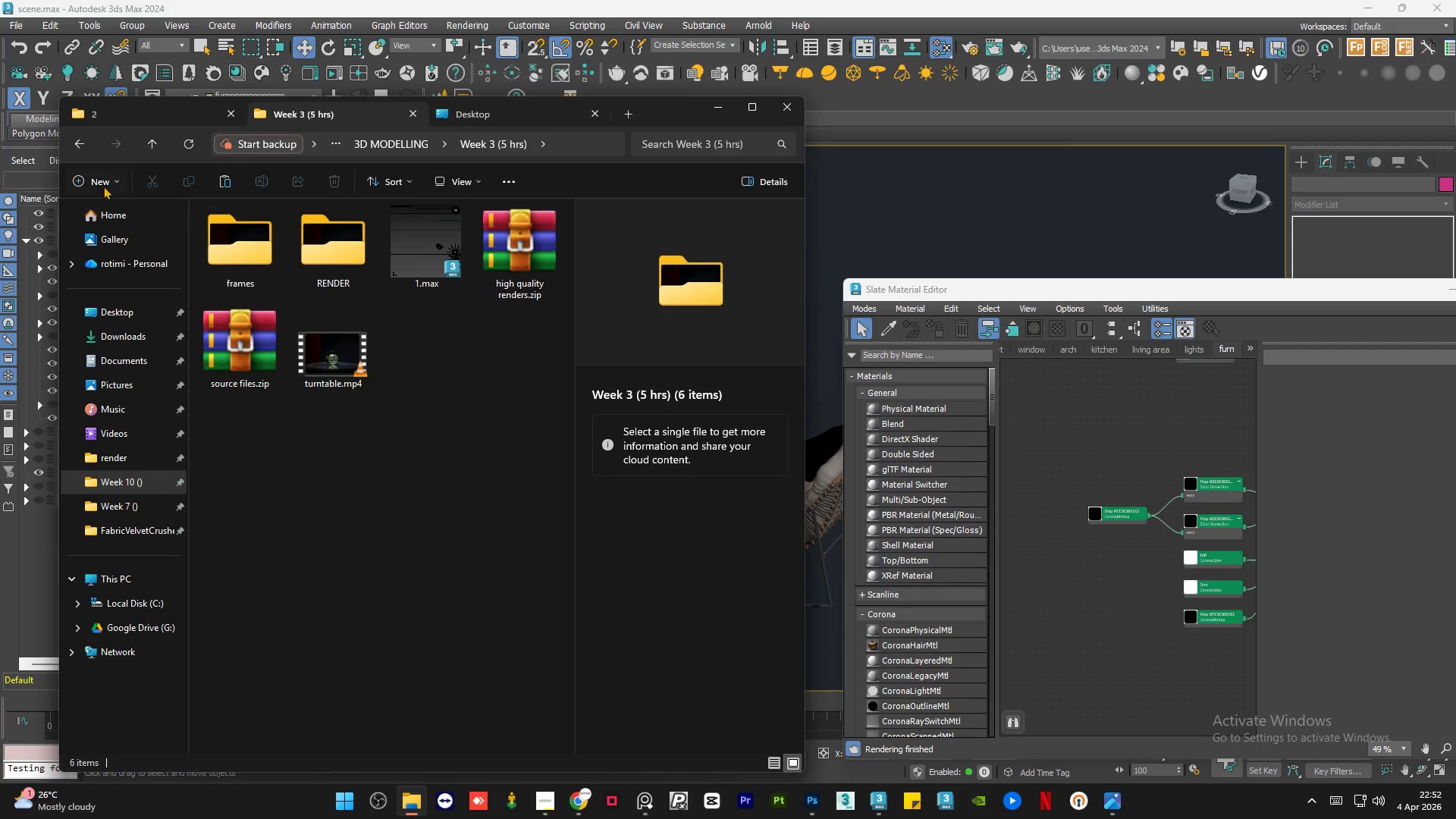 
left_click([80, 147])
 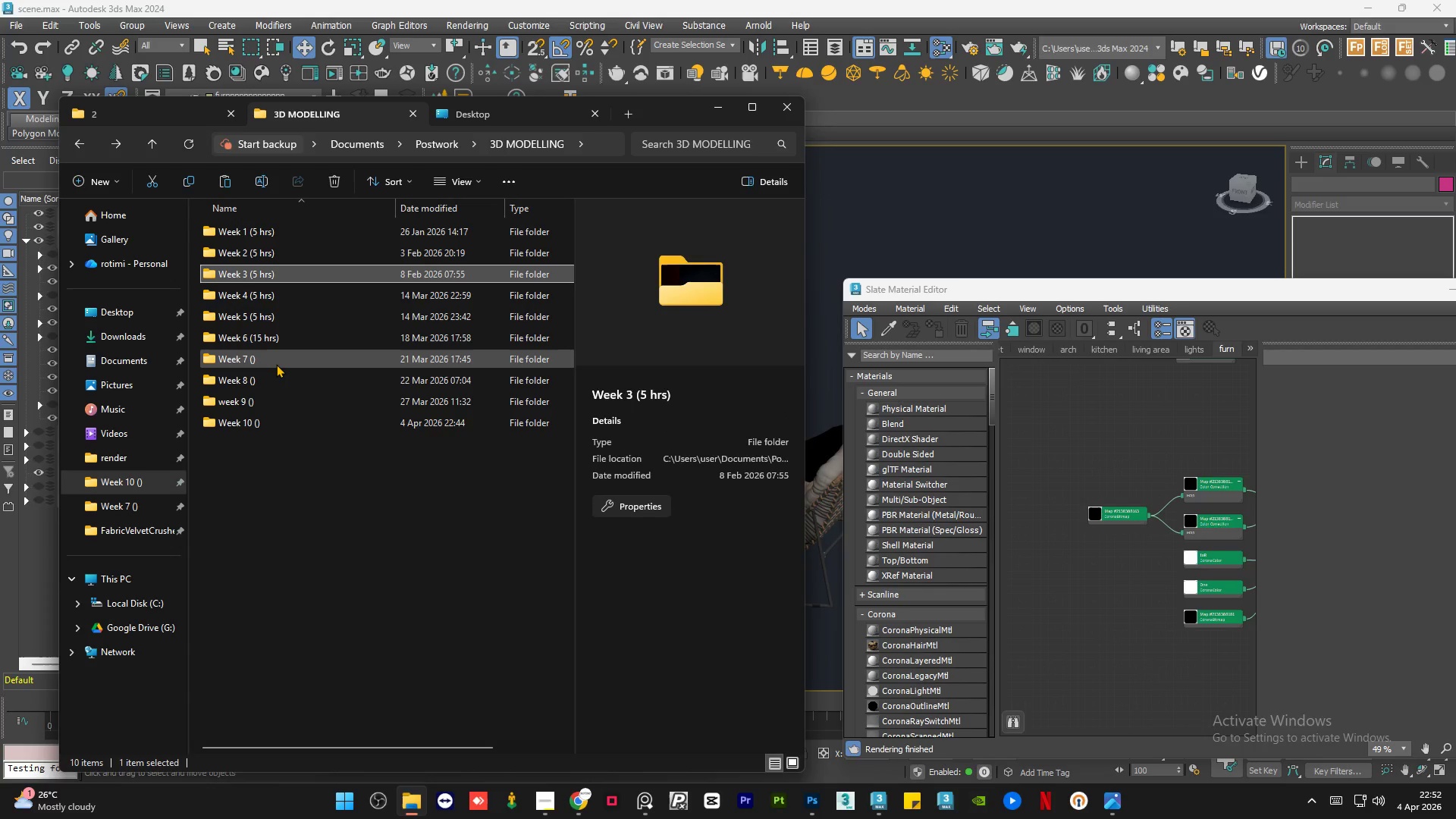 
double_click([276, 364])
 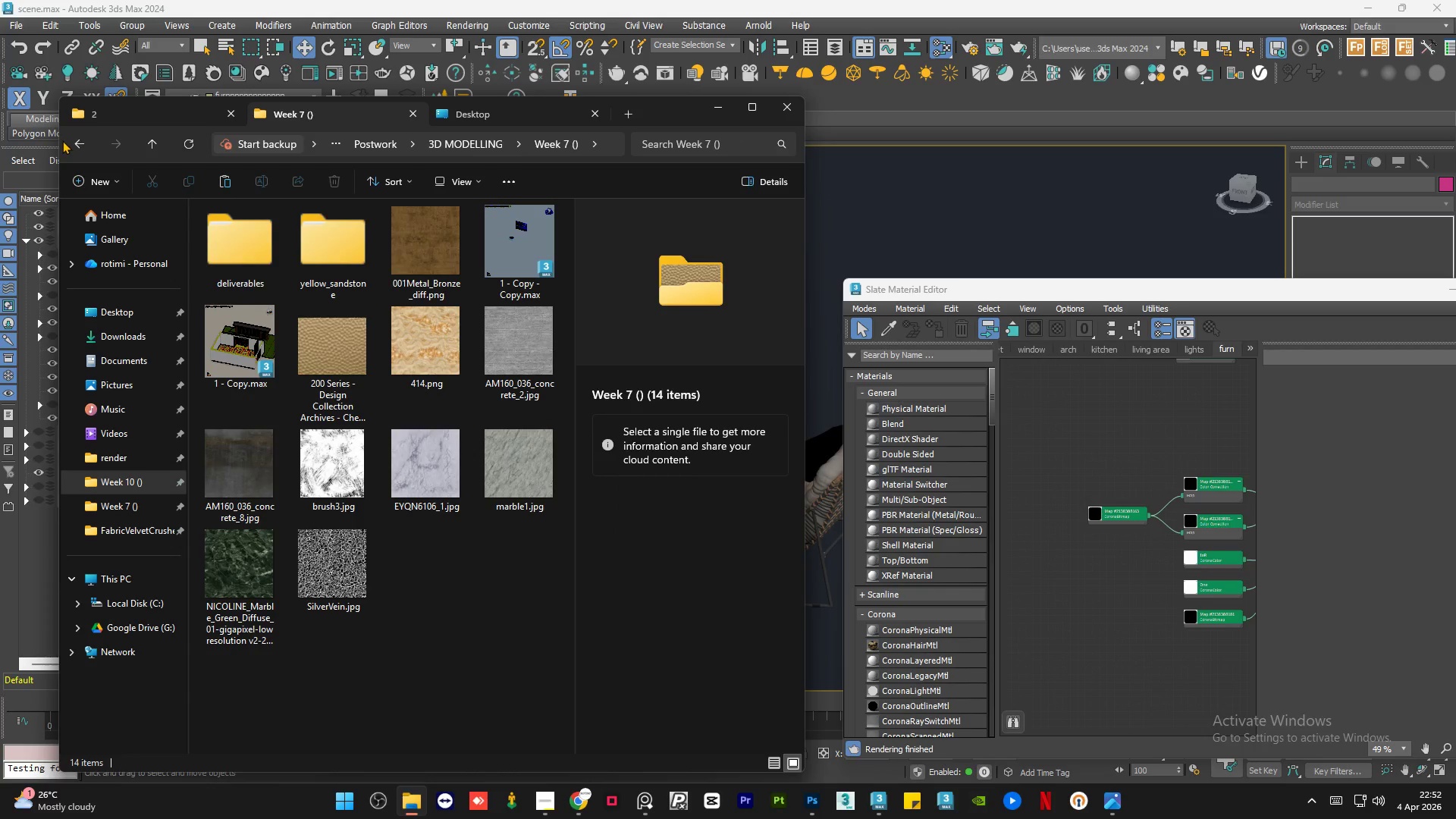 
wait(6.72)
 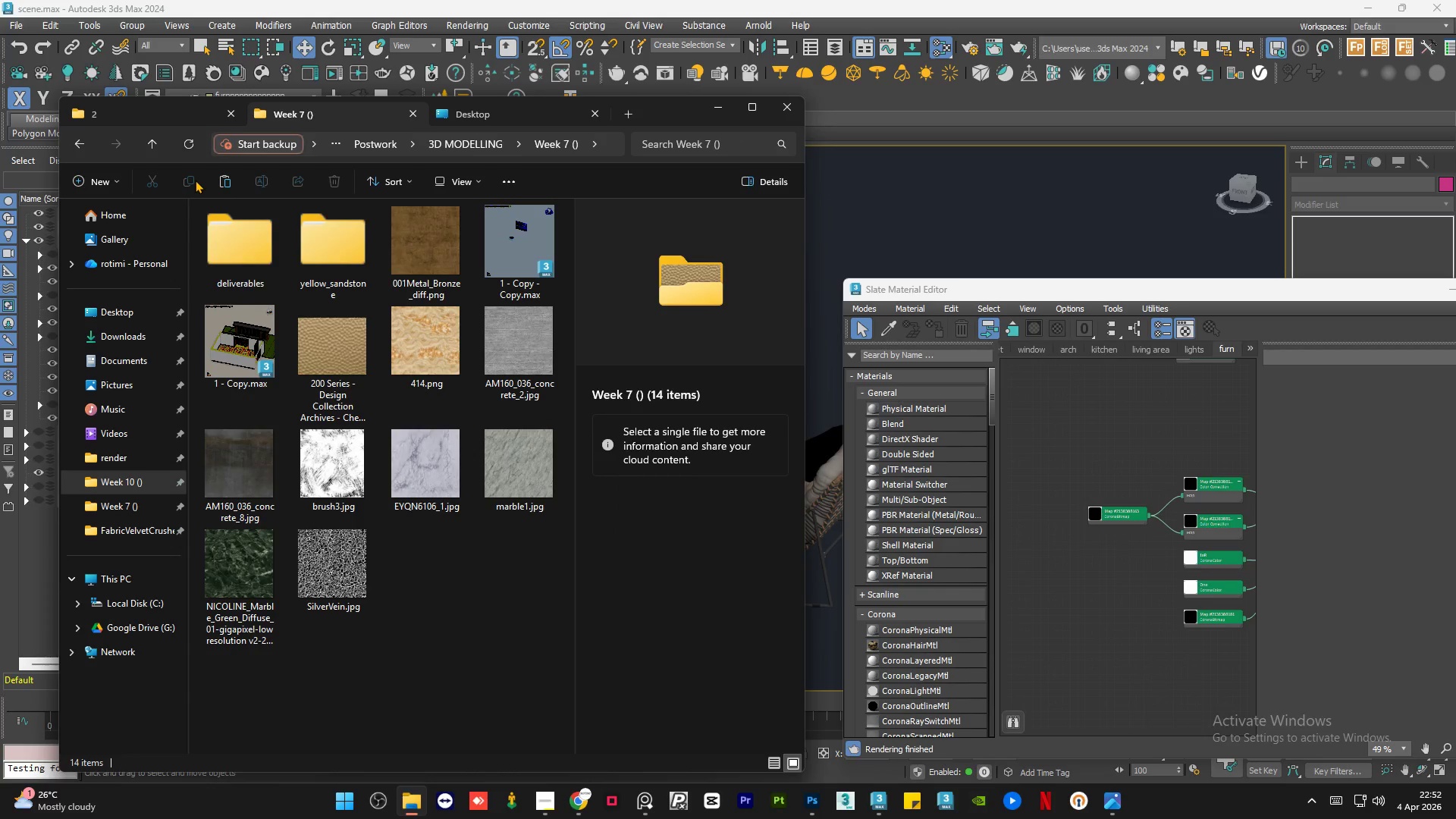 
double_click([275, 380])
 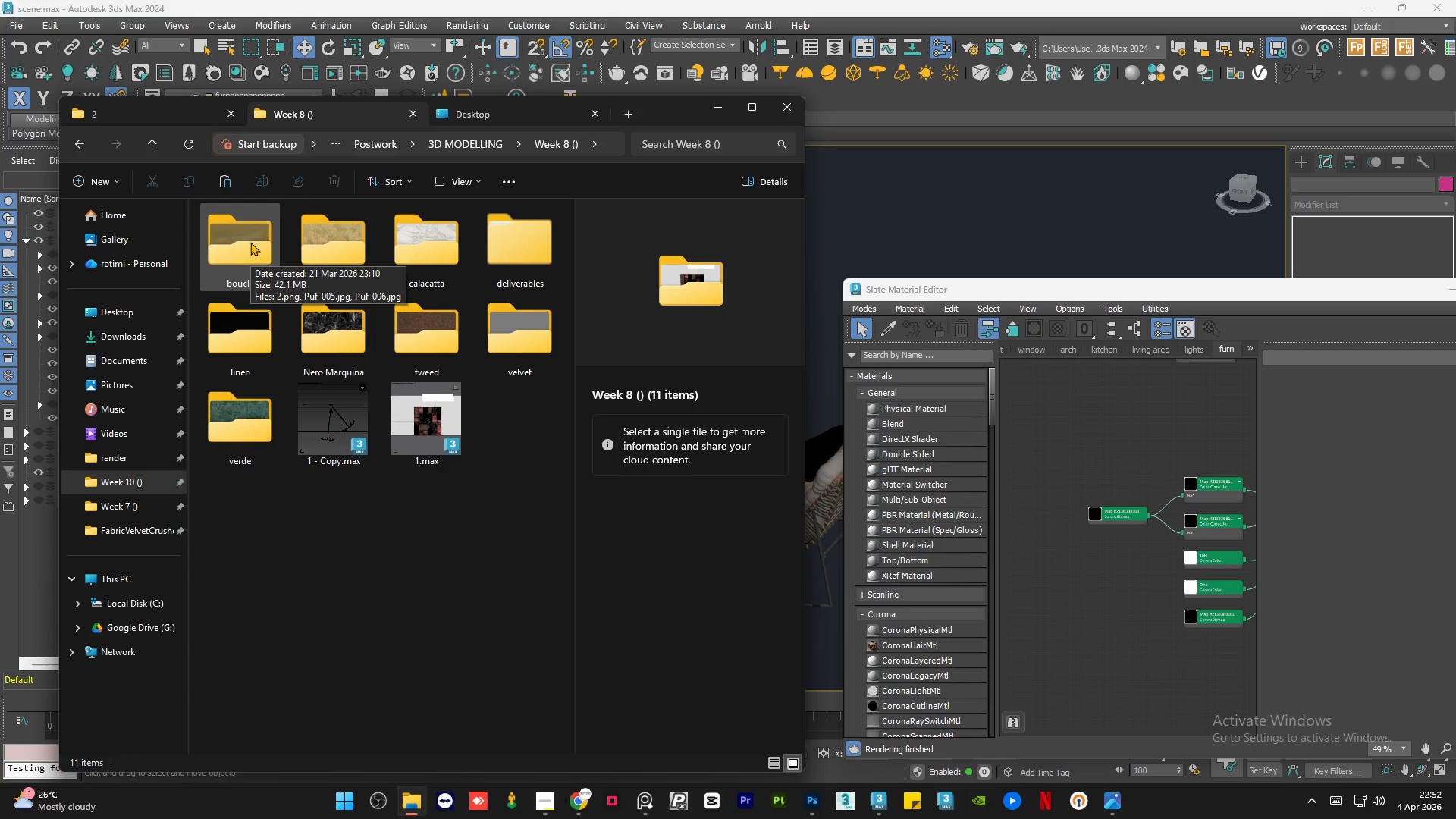 
double_click([250, 242])
 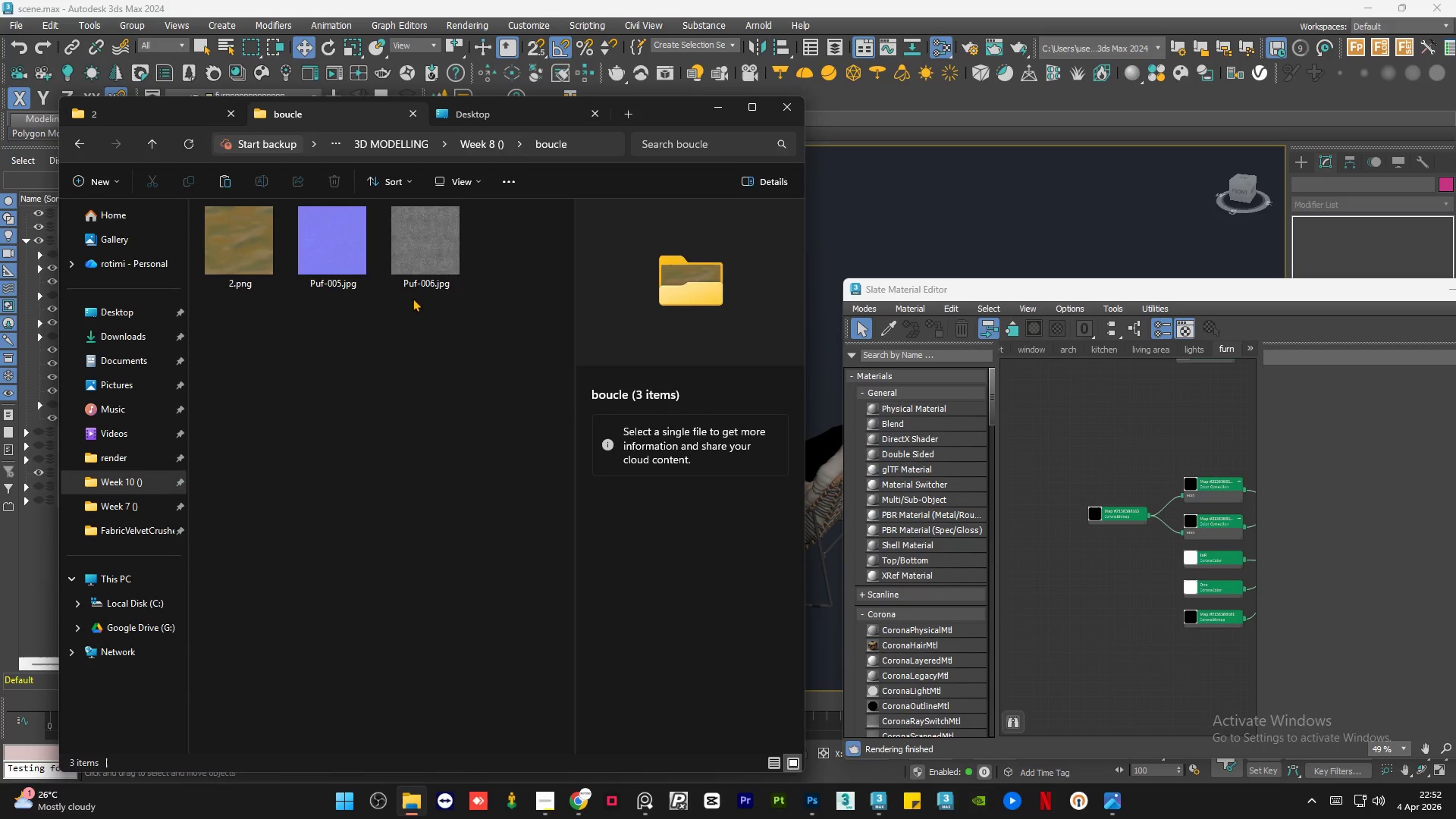 
left_click([425, 261])
 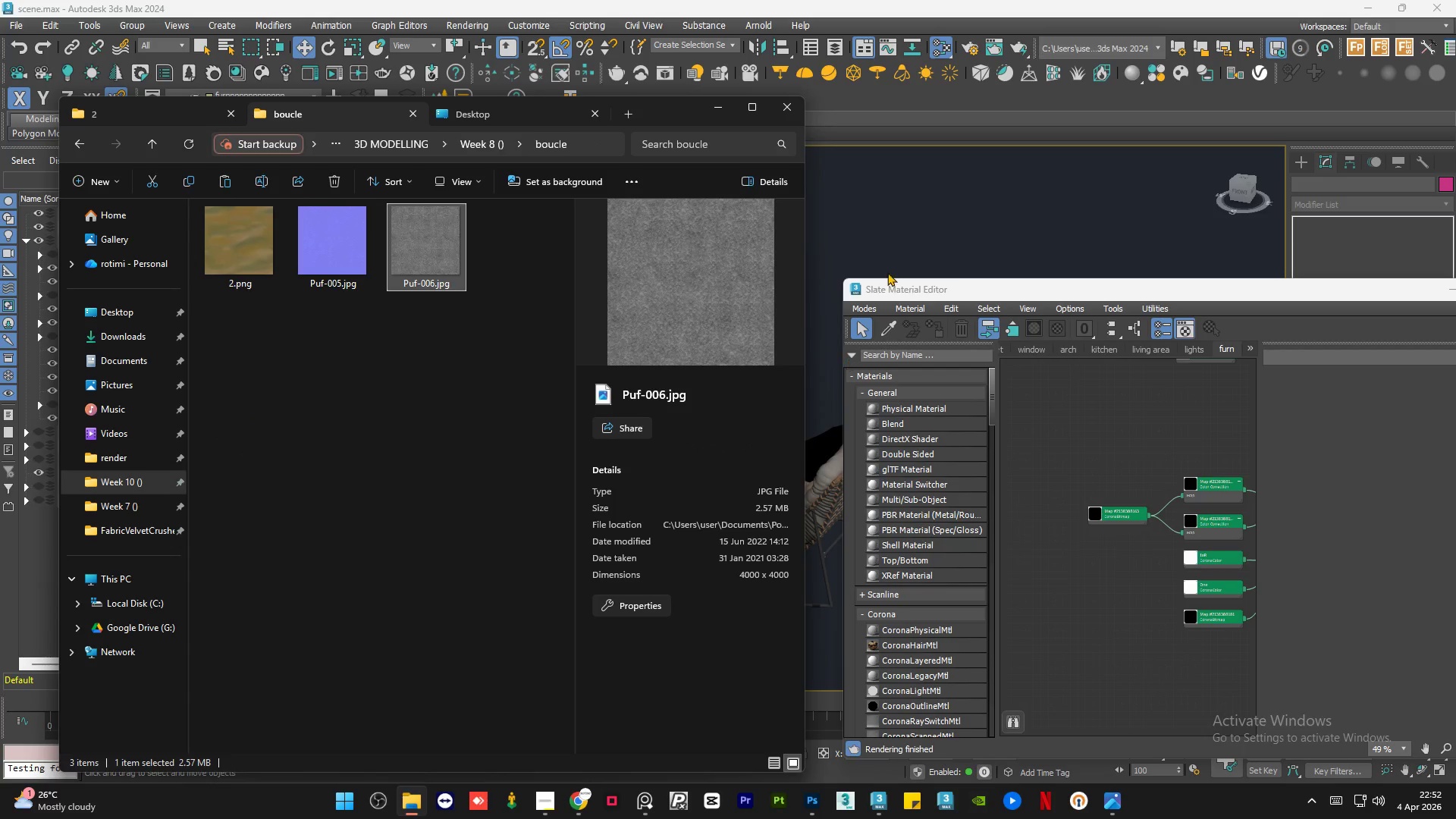 
wait(6.44)
 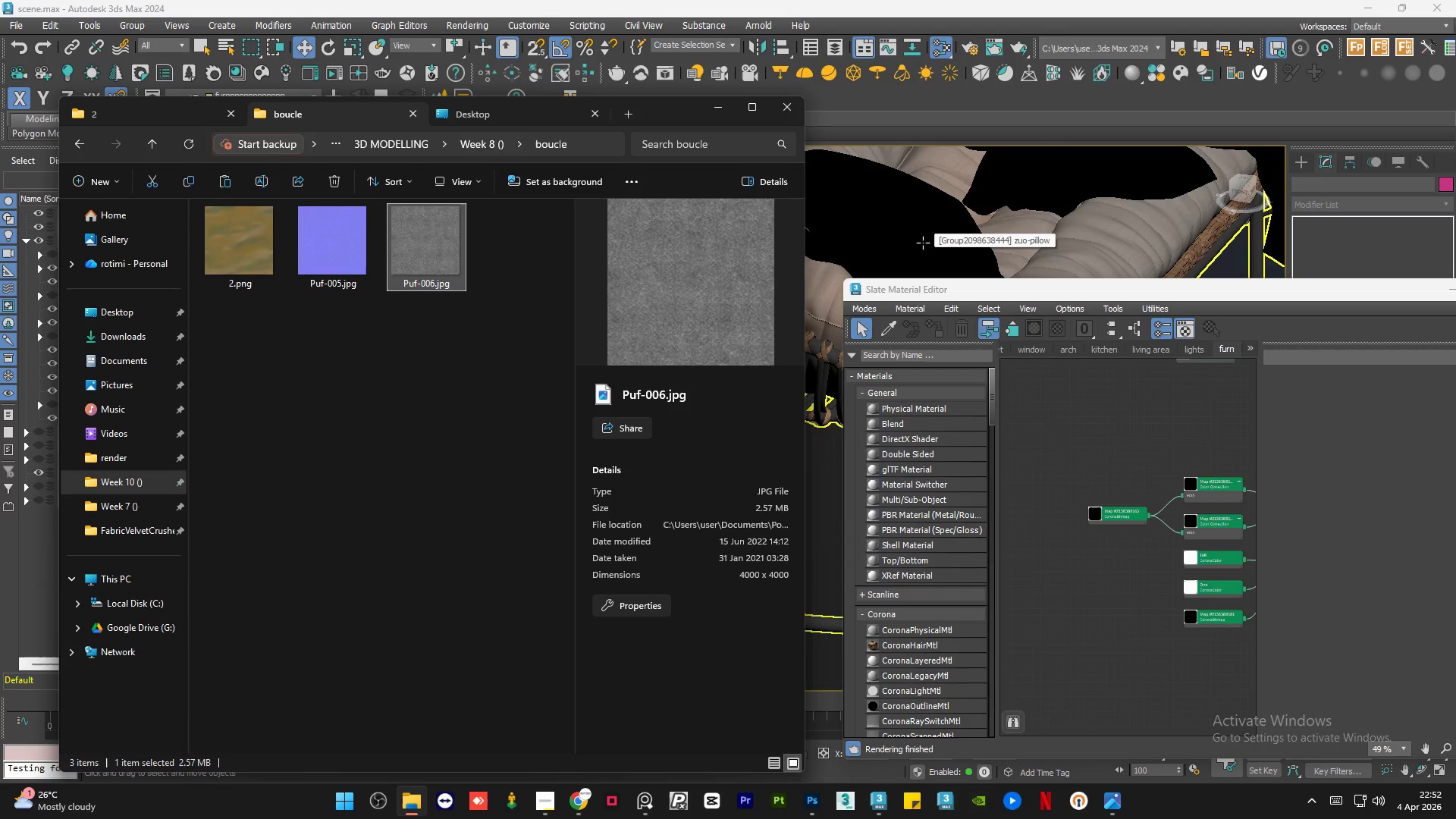 
left_click_drag(start_coordinate=[427, 254], to_coordinate=[1118, 480])
 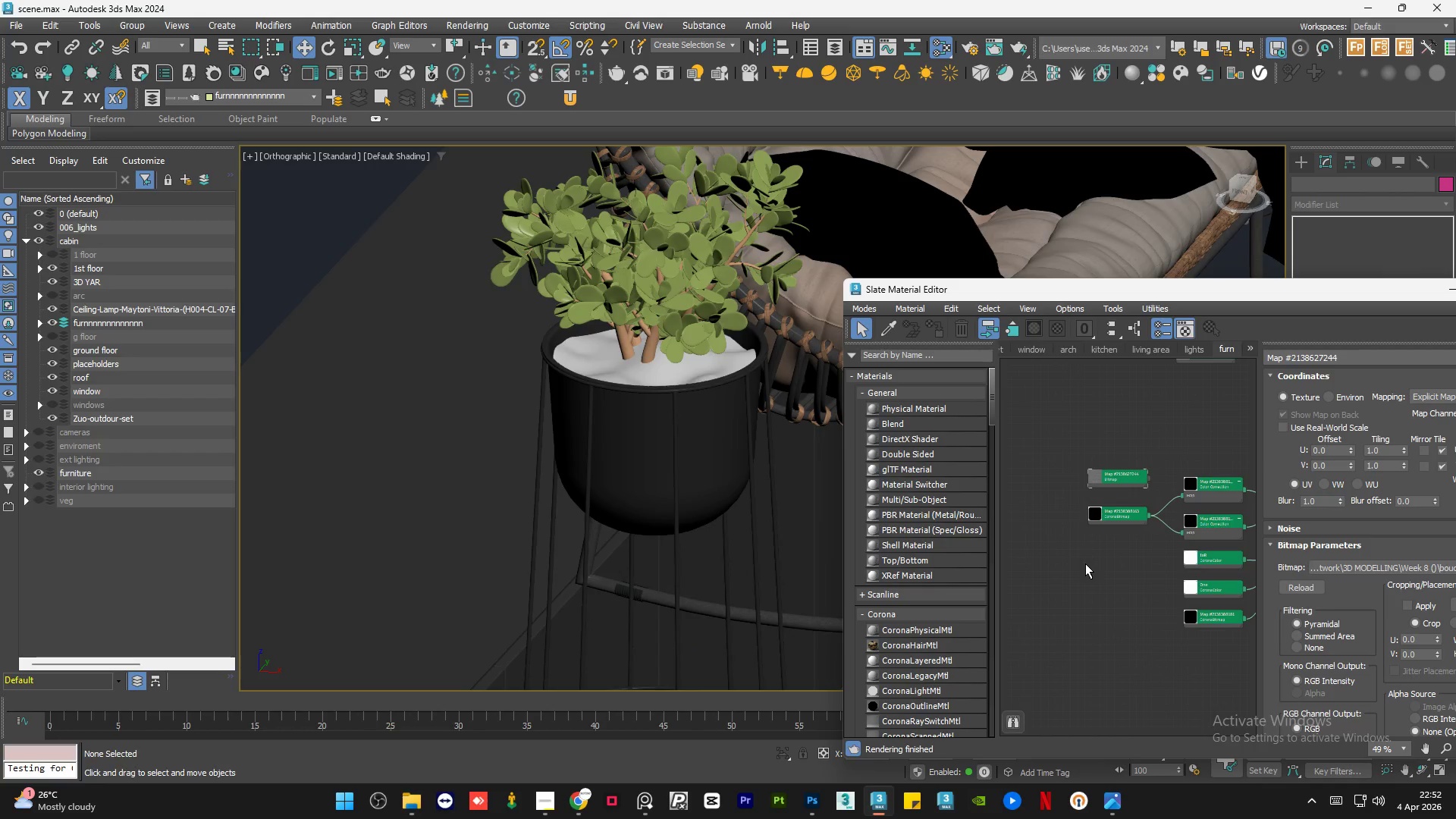 
left_click([1081, 514])
 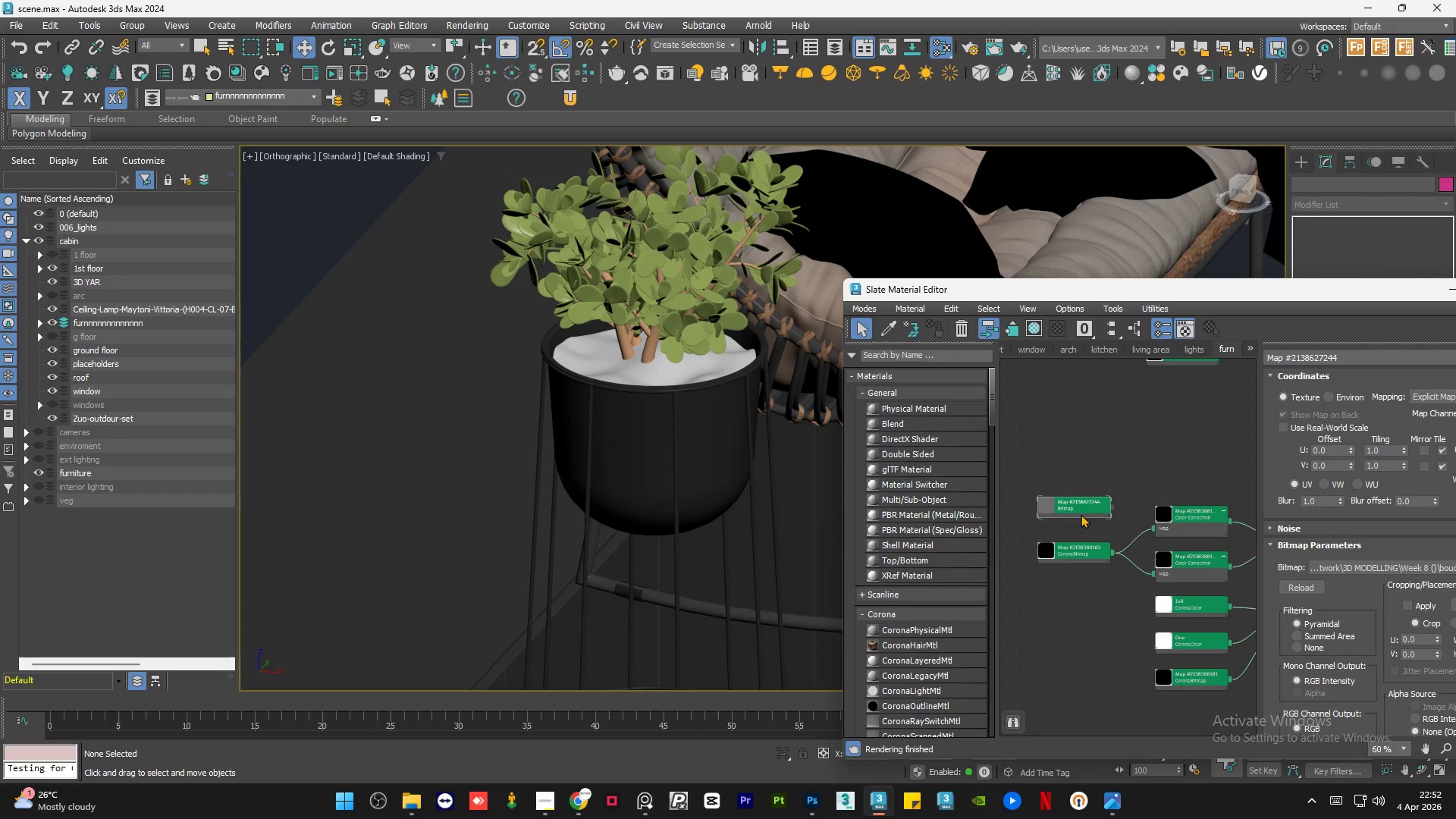 
key(Delete)
 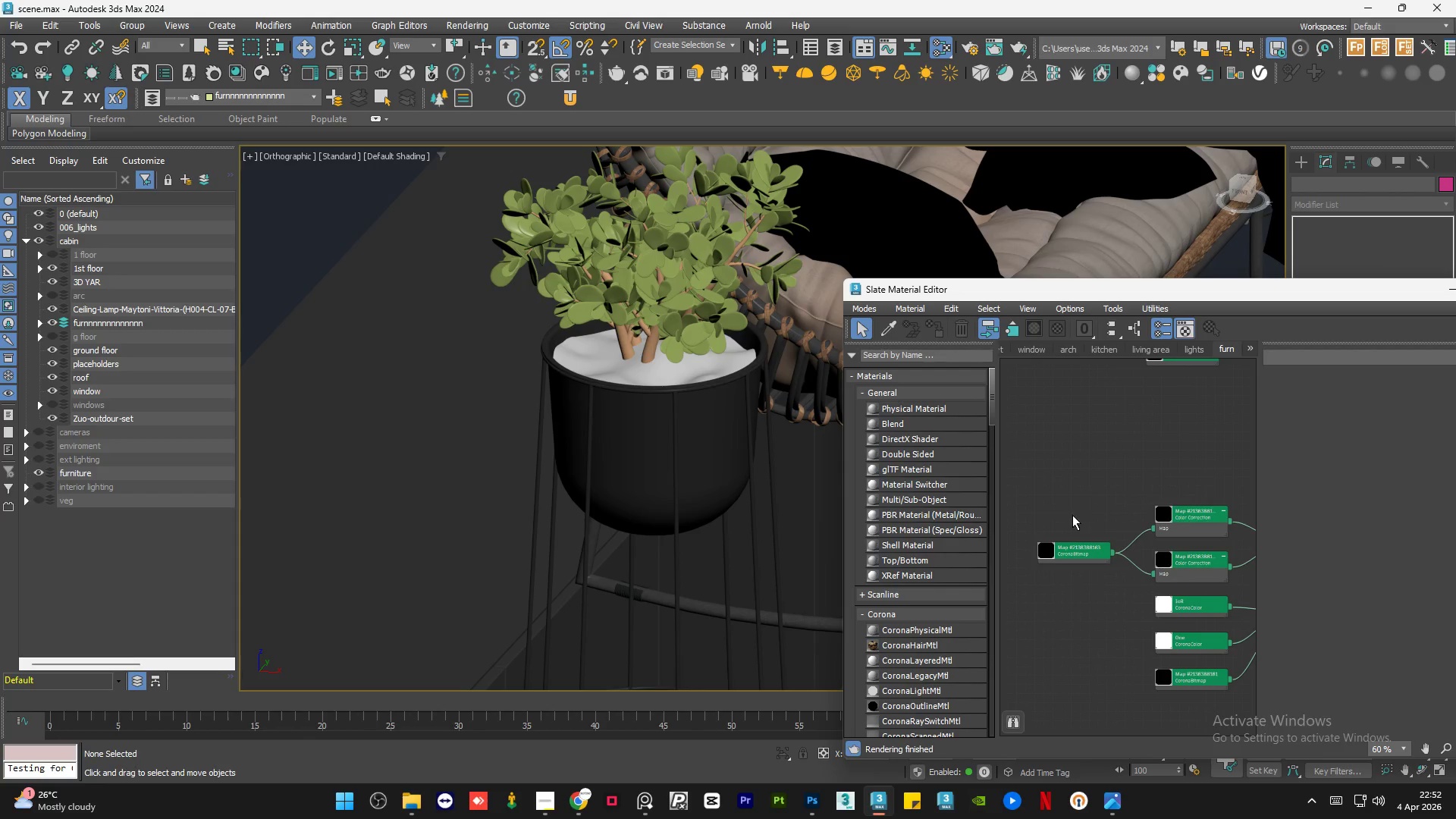 
left_click([421, 818])
 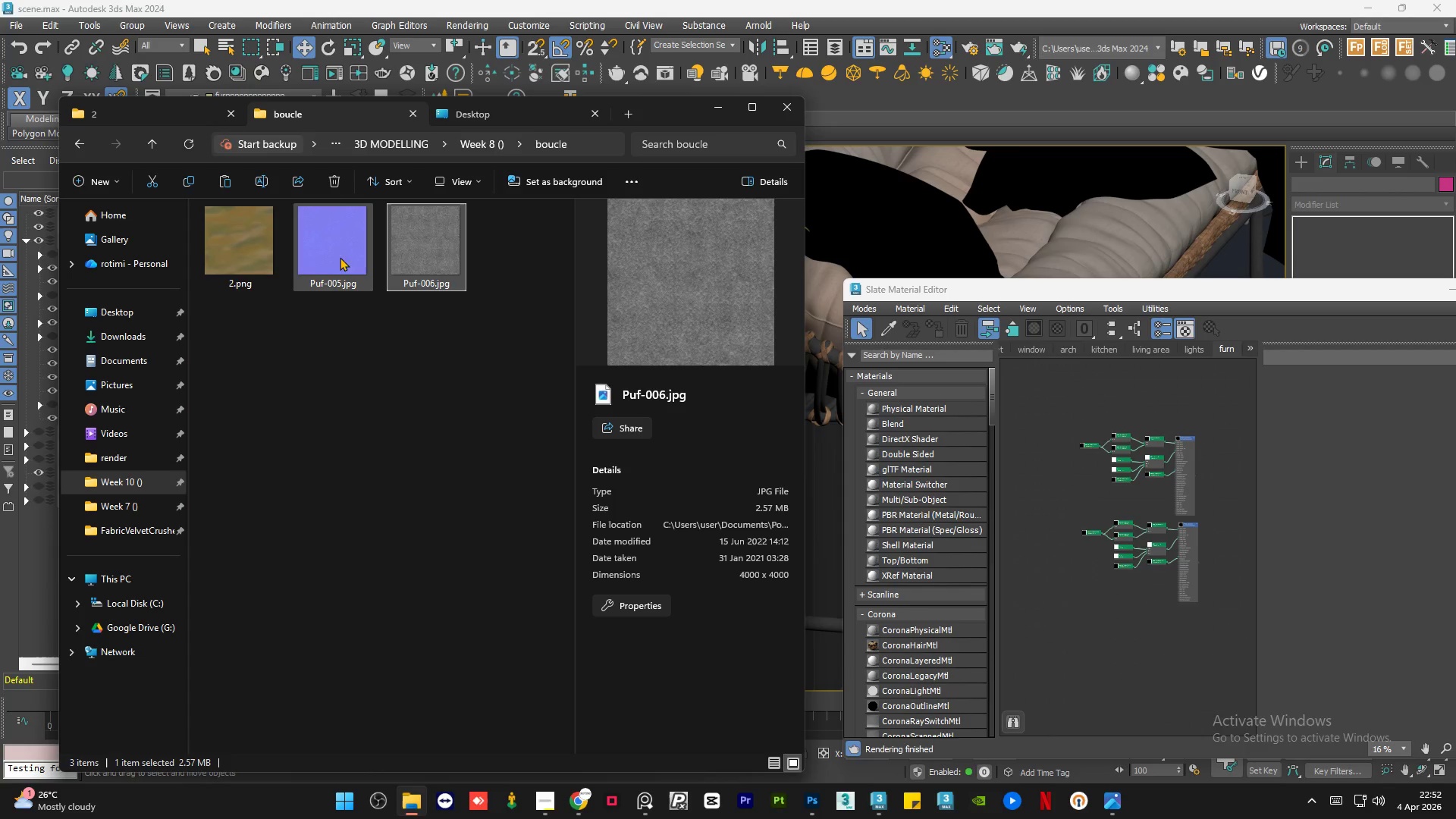 
left_click([340, 248])
 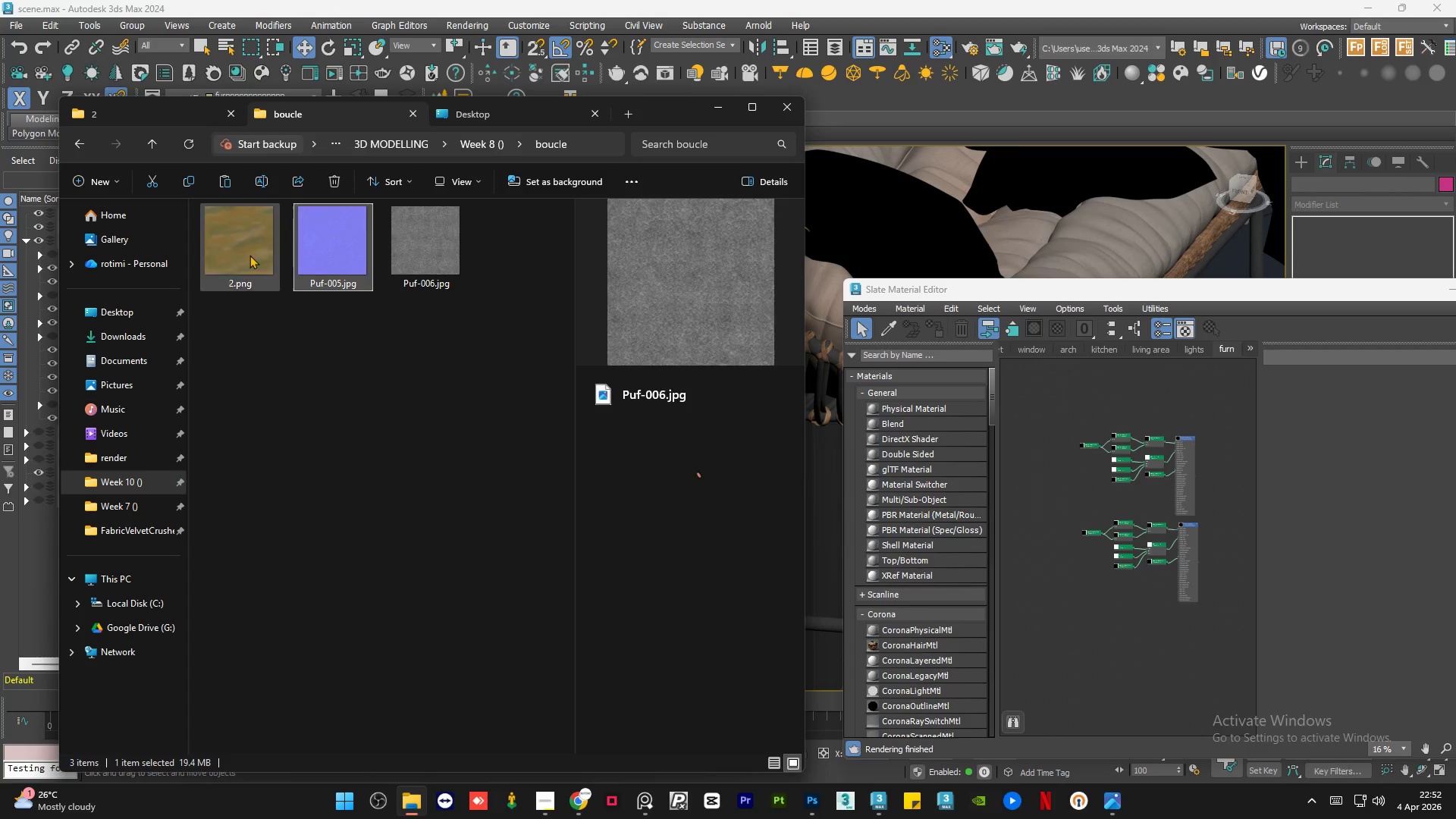 
left_click([249, 255])
 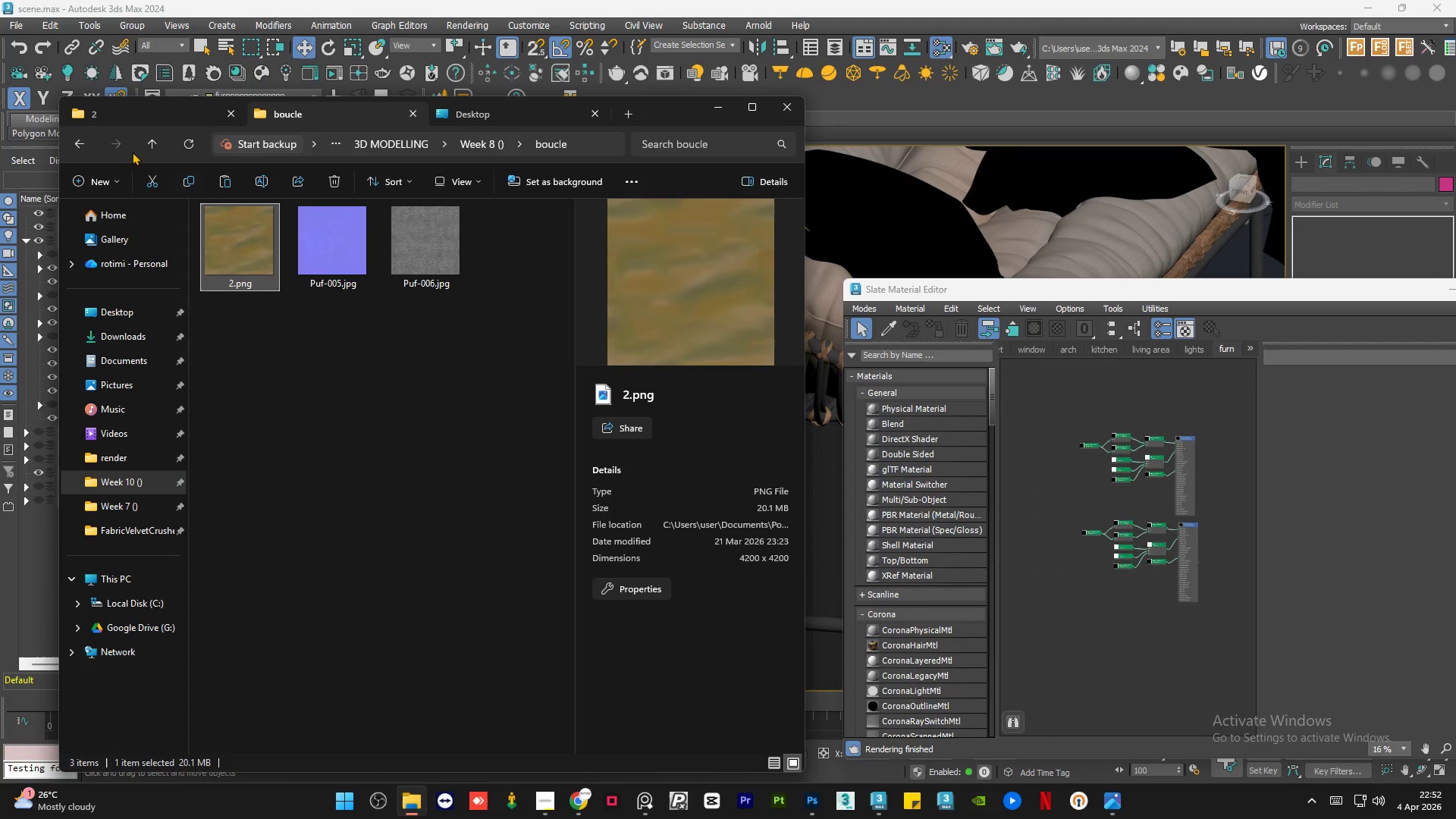 
scroll: coordinate [902, 237], scroll_direction: up, amount: 1.0
 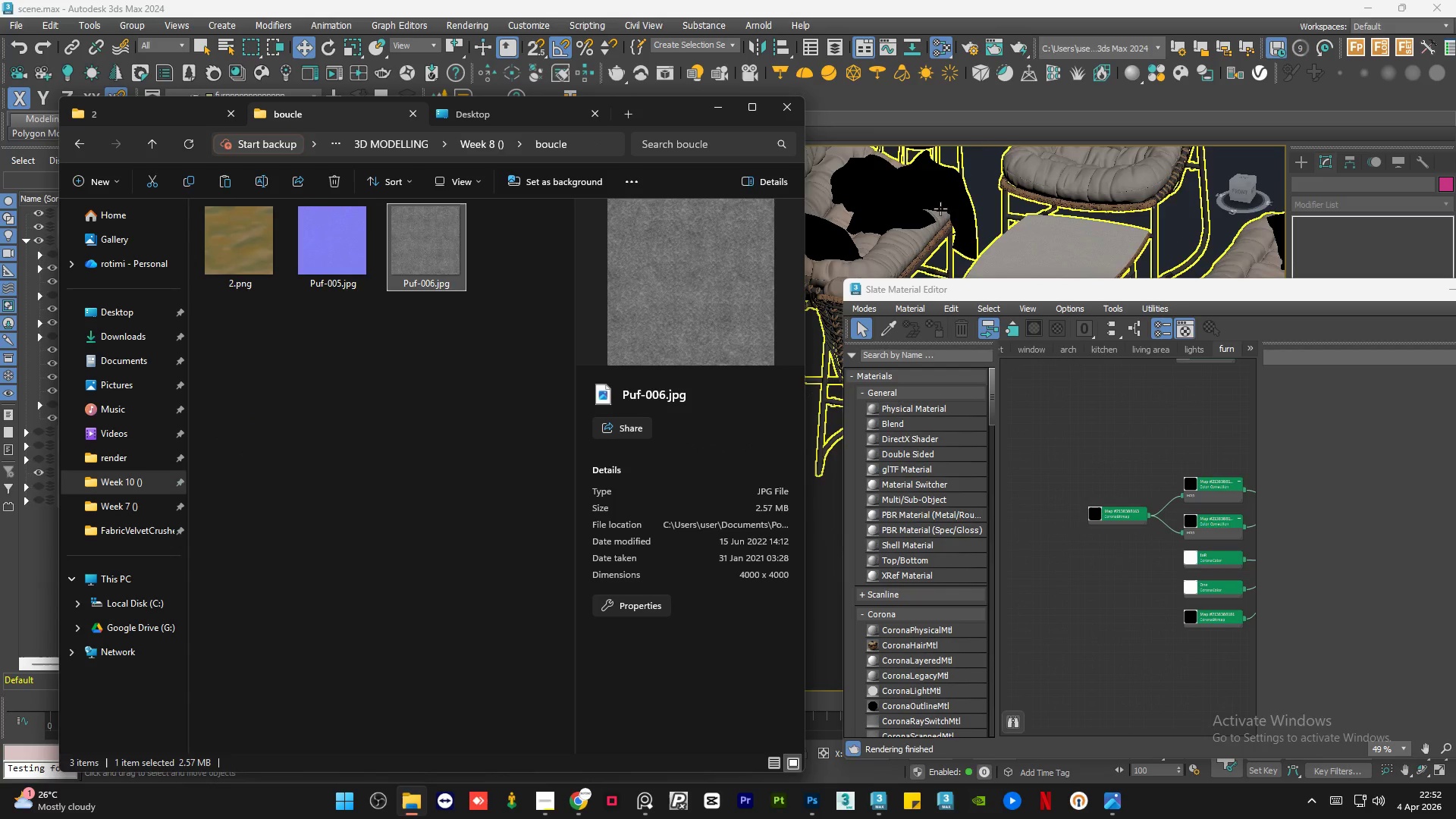 
left_click([83, 144])
 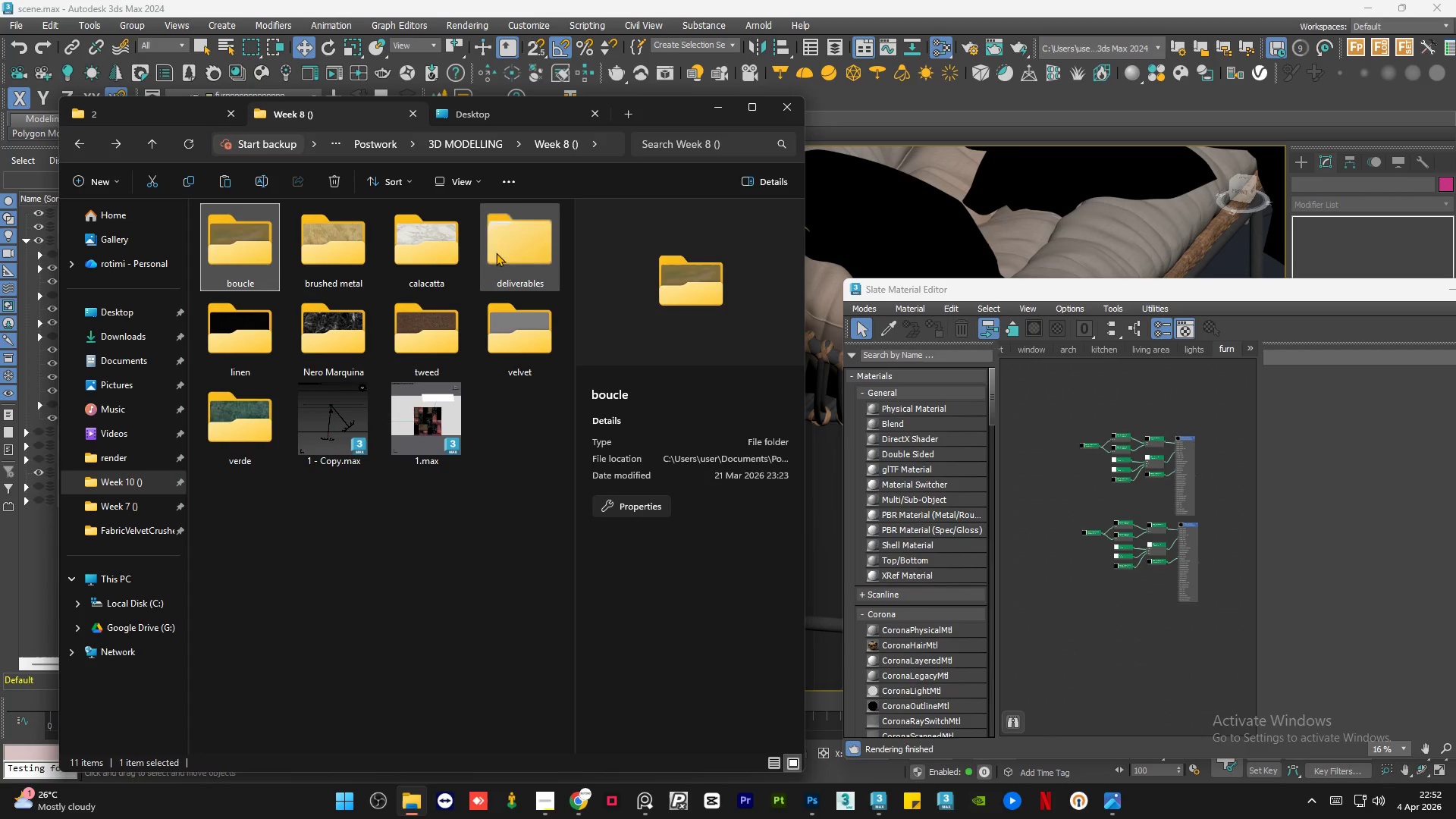 
scroll: coordinate [1014, 241], scroll_direction: down, amount: 2.0
 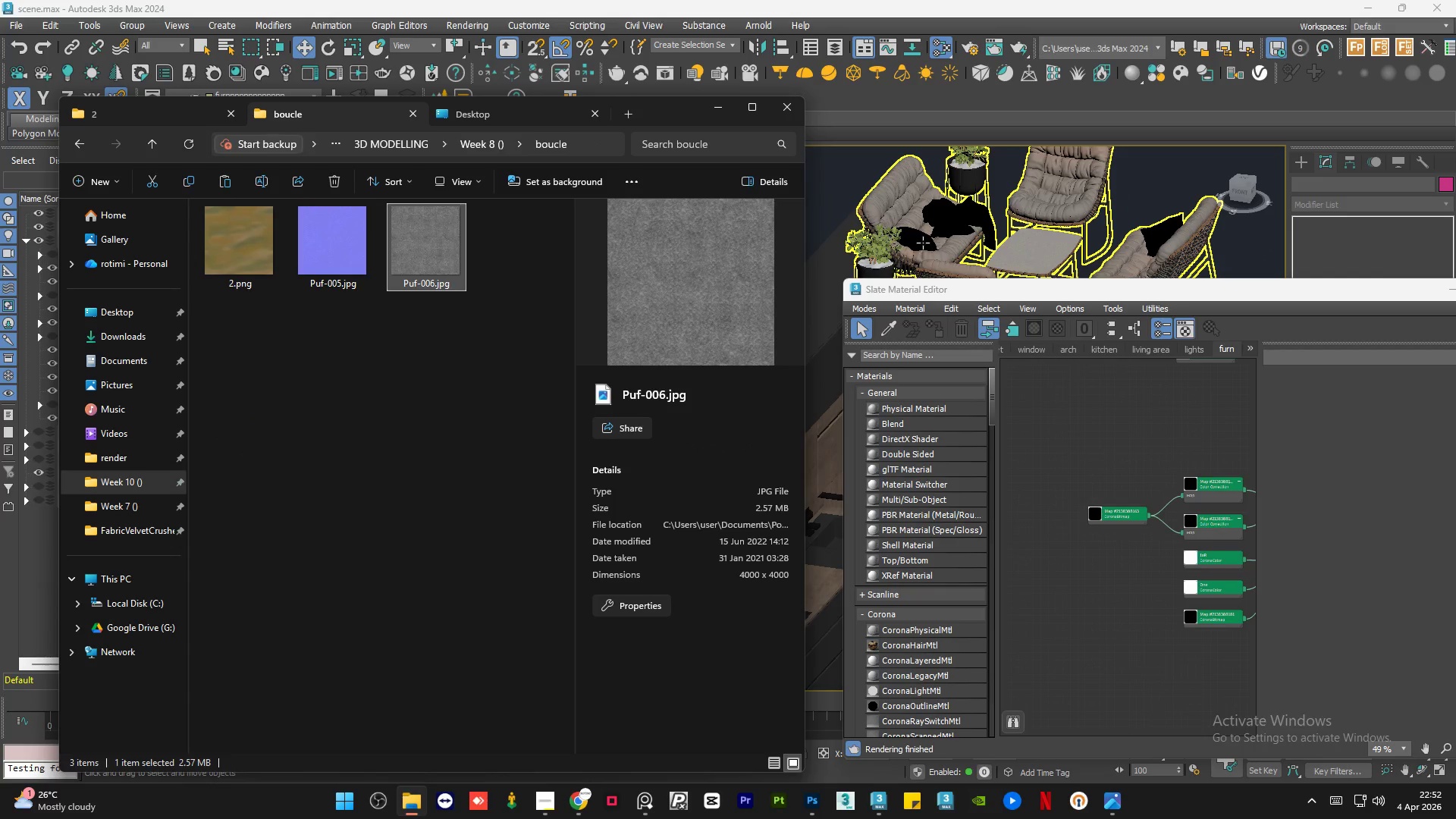 
scroll: coordinate [923, 243], scroll_direction: up, amount: 5.0
 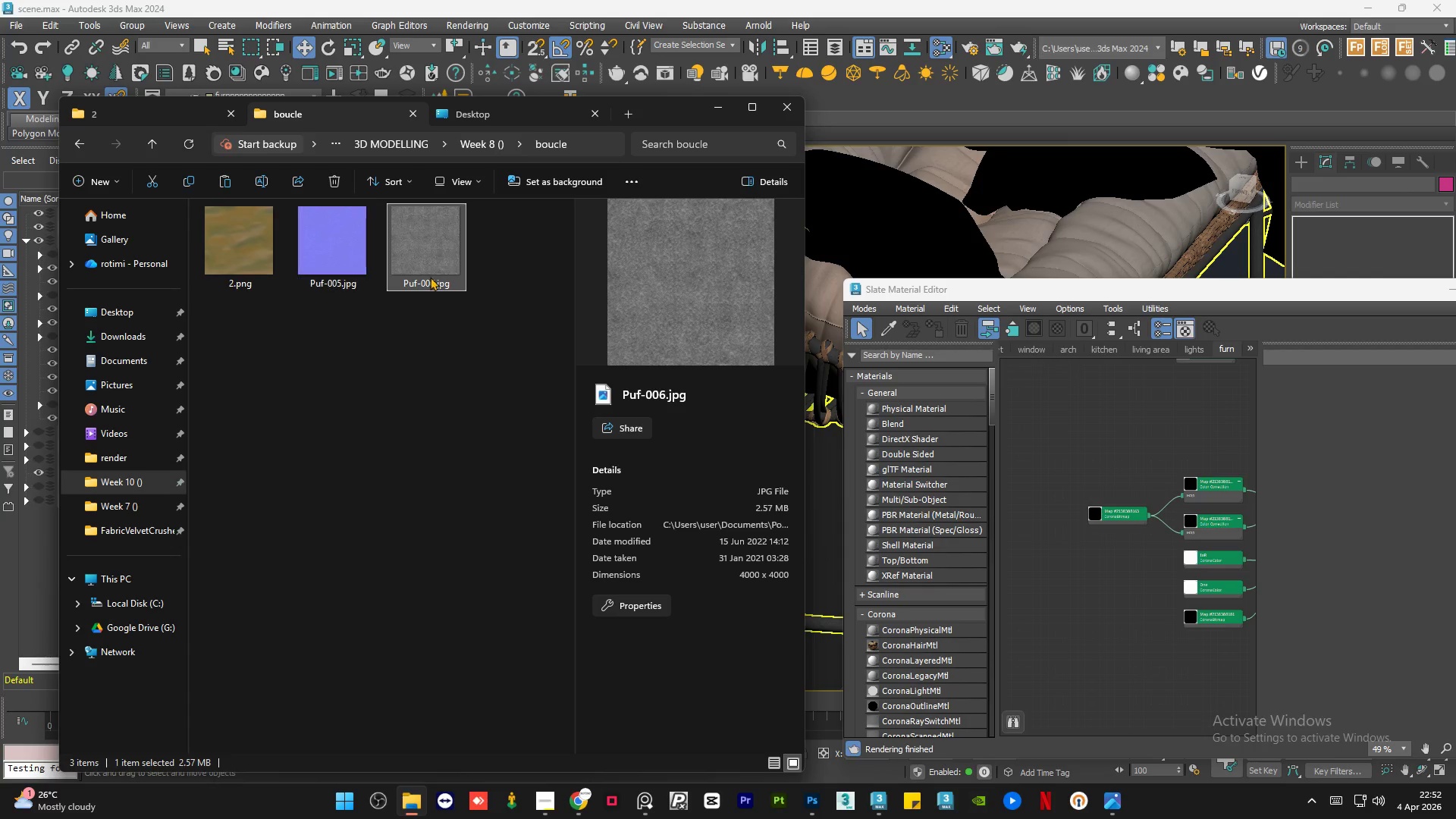 
double_click([230, 337])
 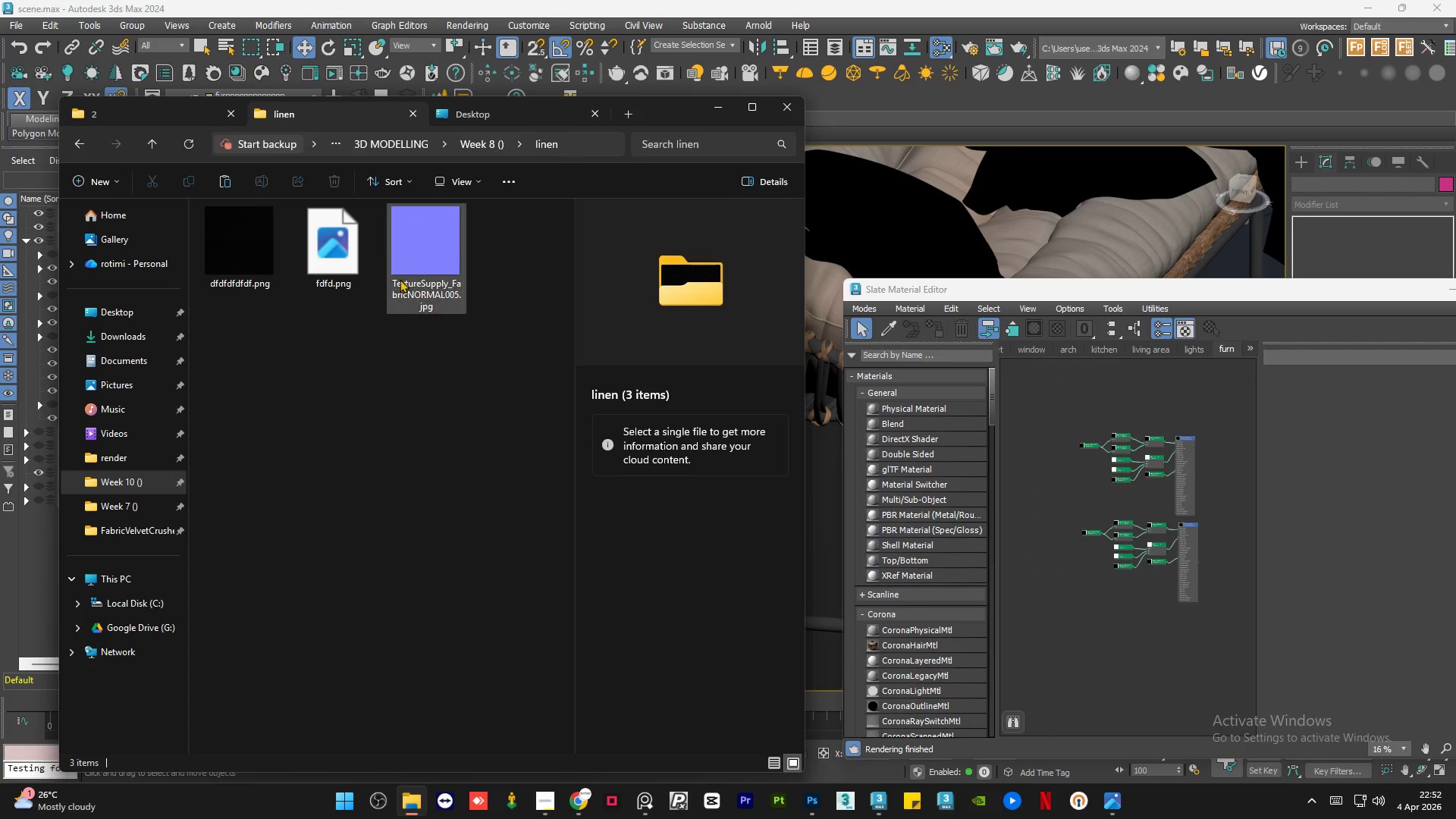 
left_click([438, 254])
 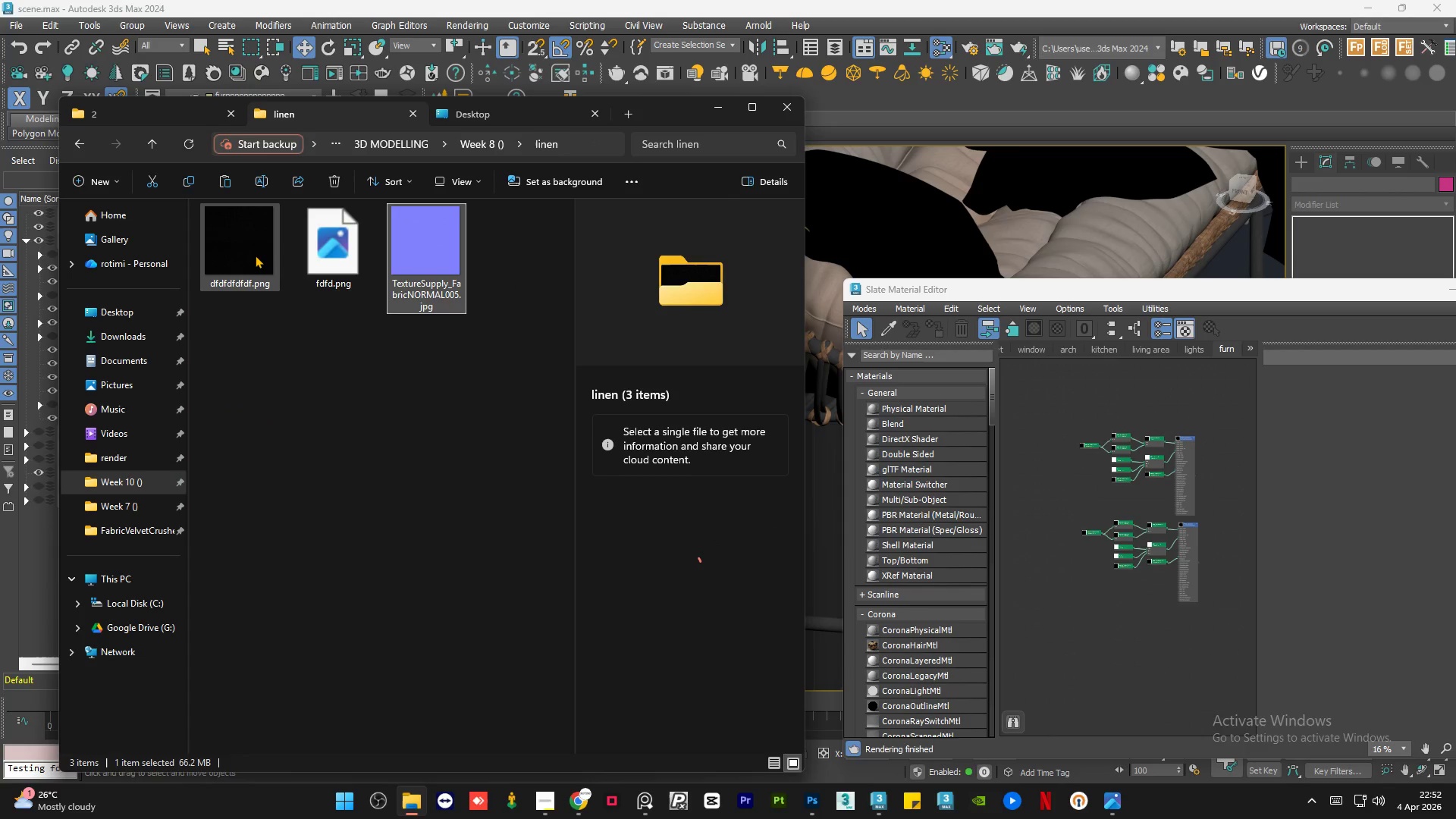 
left_click([254, 254])
 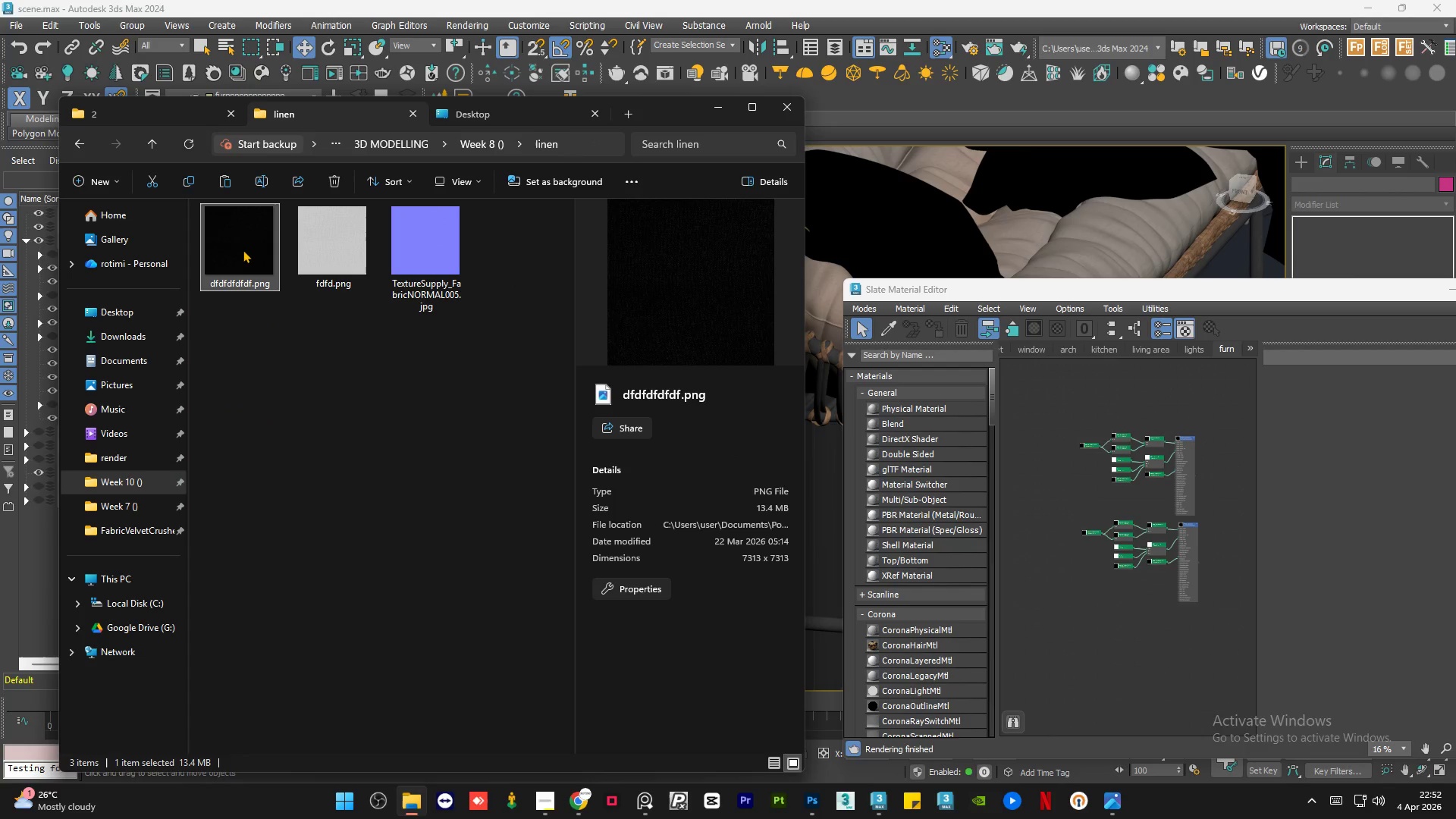 
scroll: coordinate [1059, 522], scroll_direction: down, amount: 2.0
 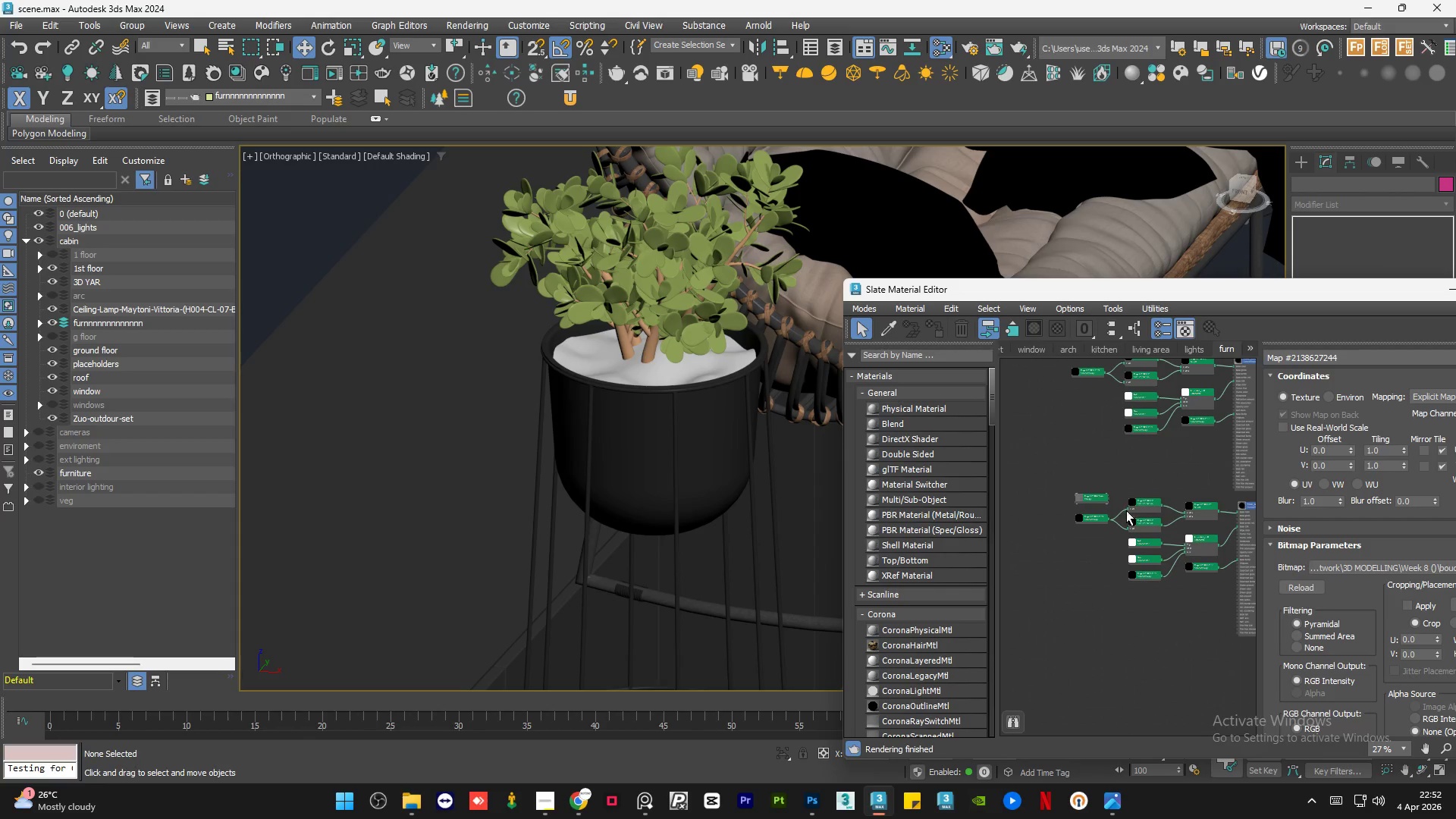 
double_click([243, 249])
 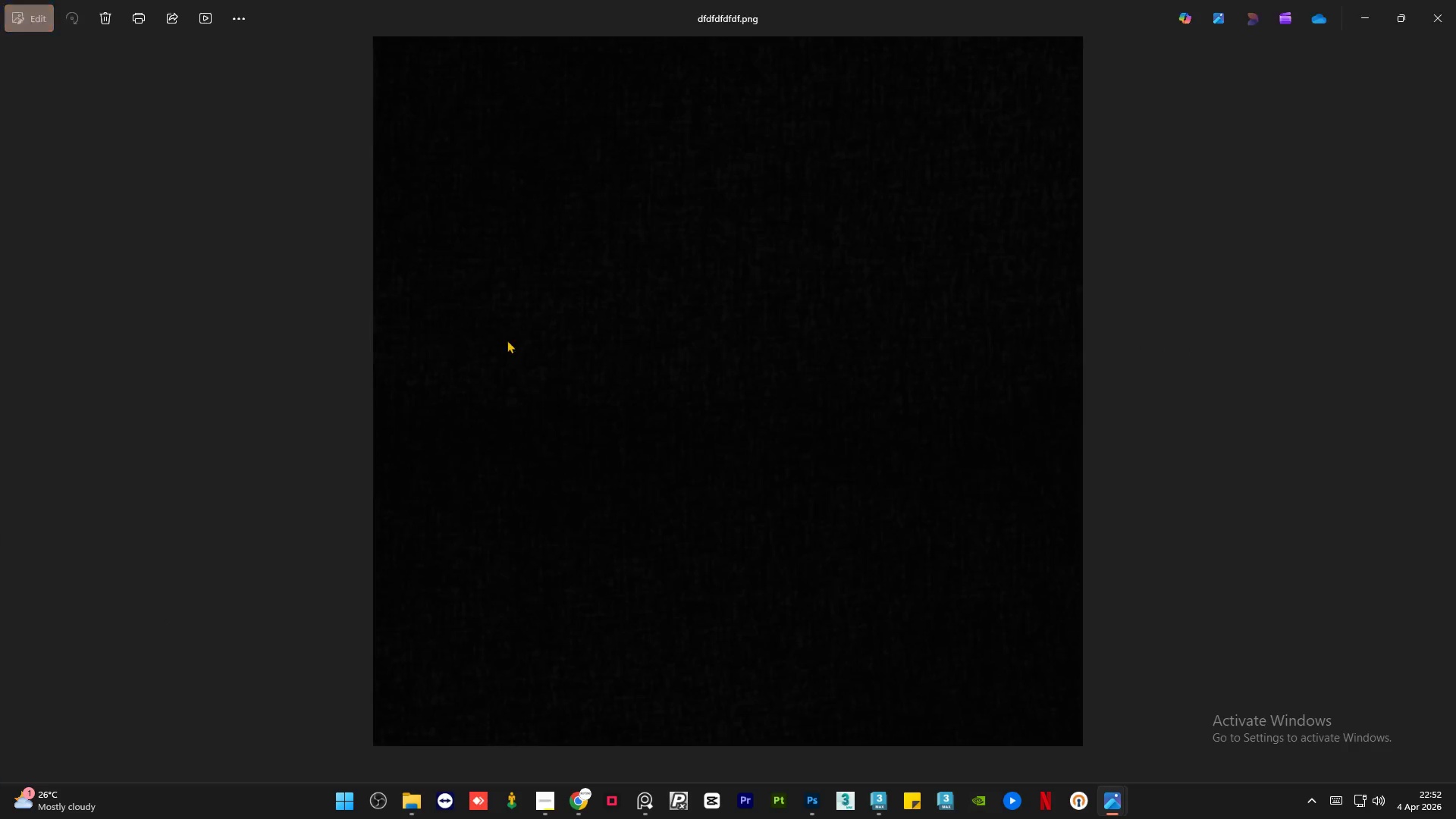 
left_click([1455, 0])
 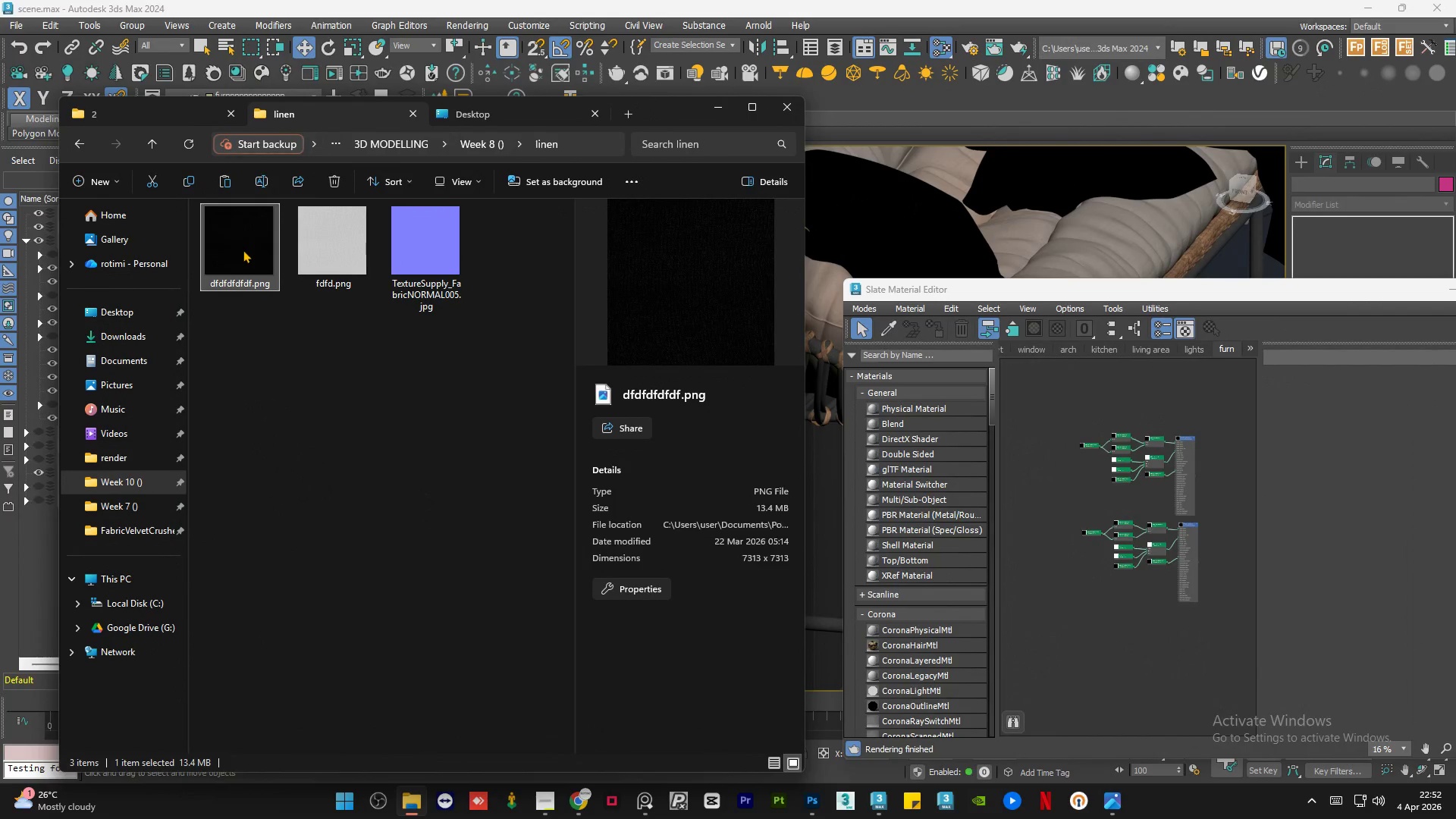 
scroll: coordinate [1107, 518], scroll_direction: up, amount: 3.0
 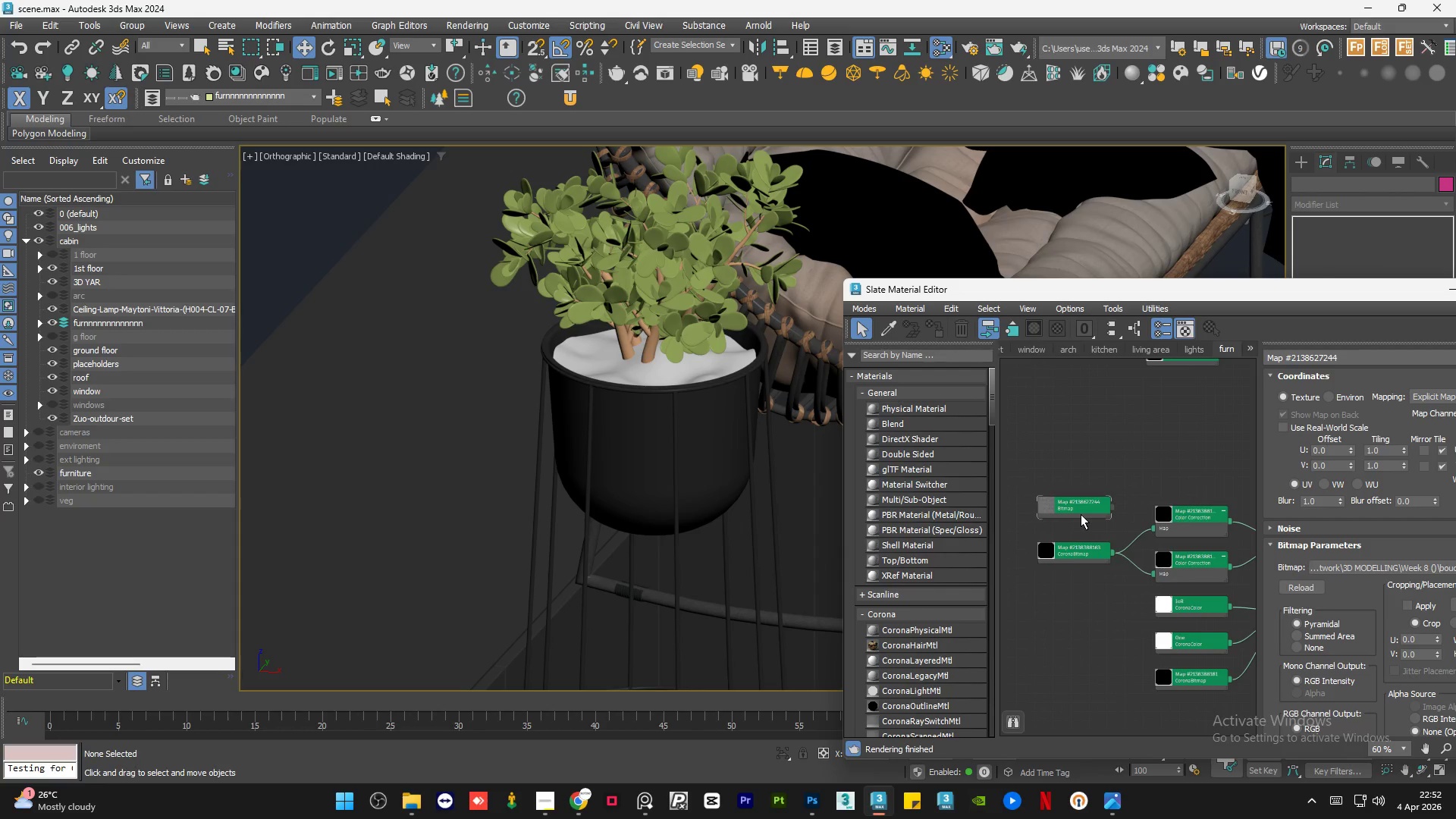 
left_click_drag(start_coordinate=[228, 252], to_coordinate=[1094, 519])
 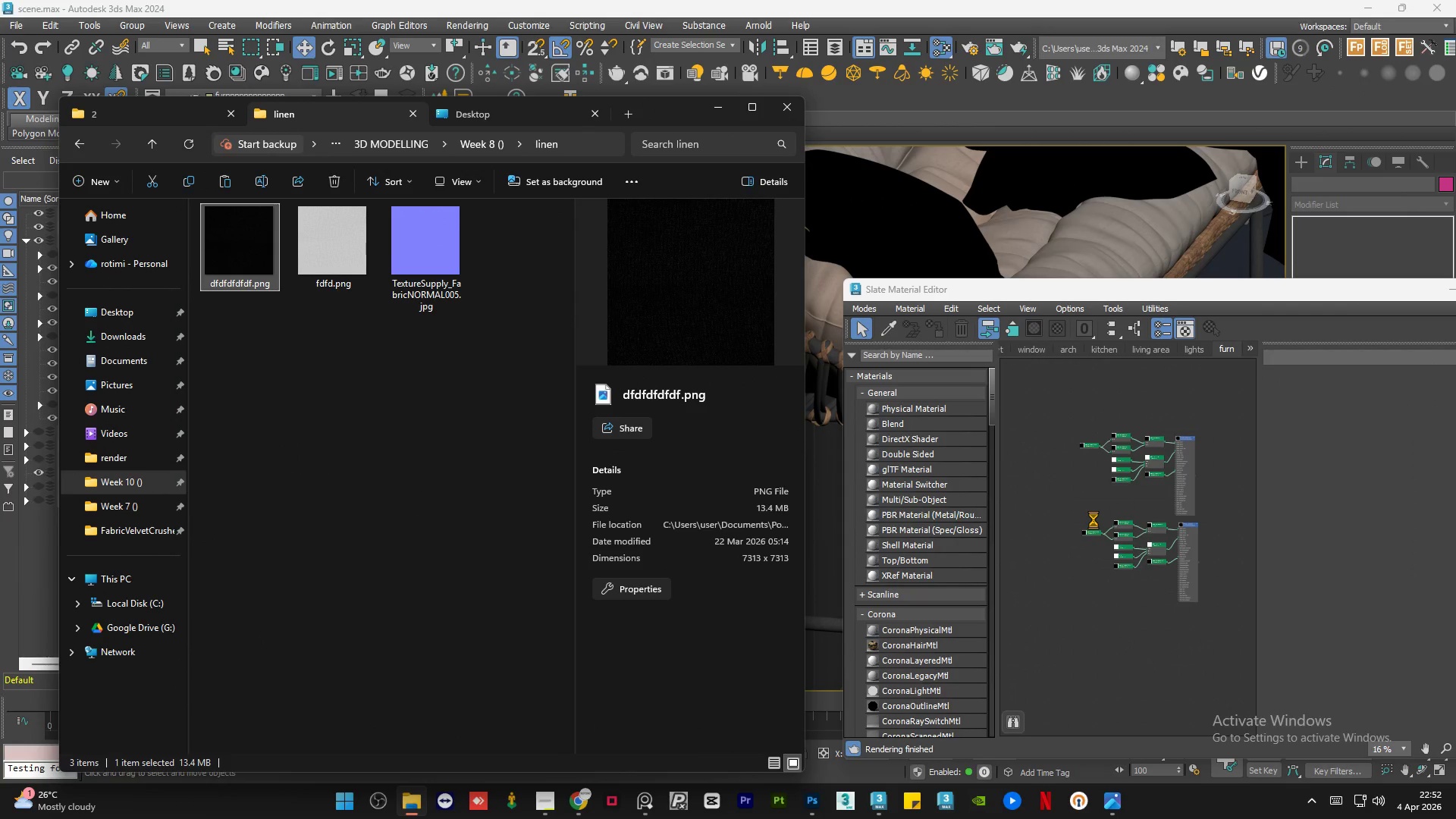 
scroll: coordinate [1071, 516], scroll_direction: down, amount: 4.0
 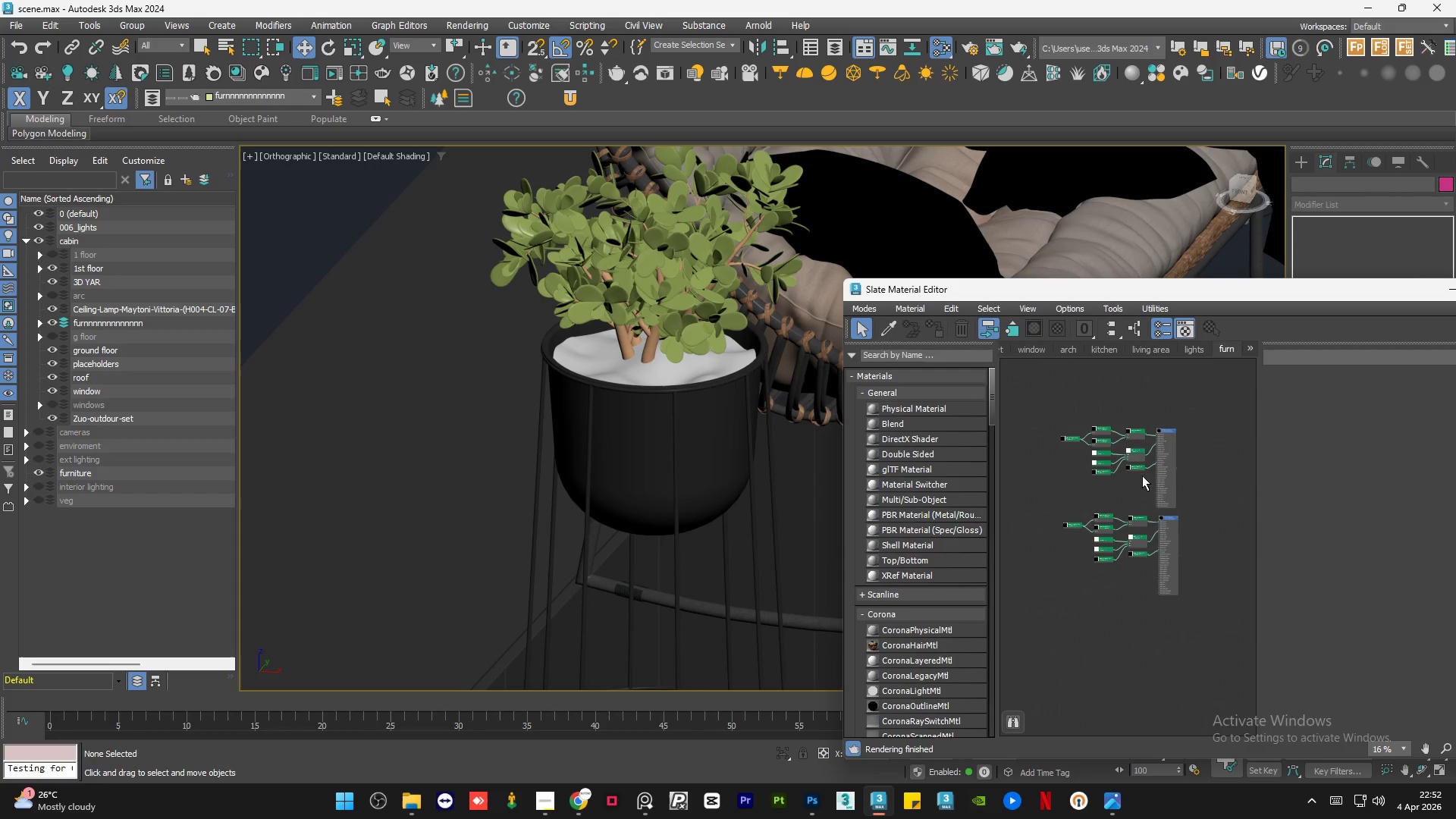 
scroll: coordinate [1175, 478], scroll_direction: none, amount: 0.0
 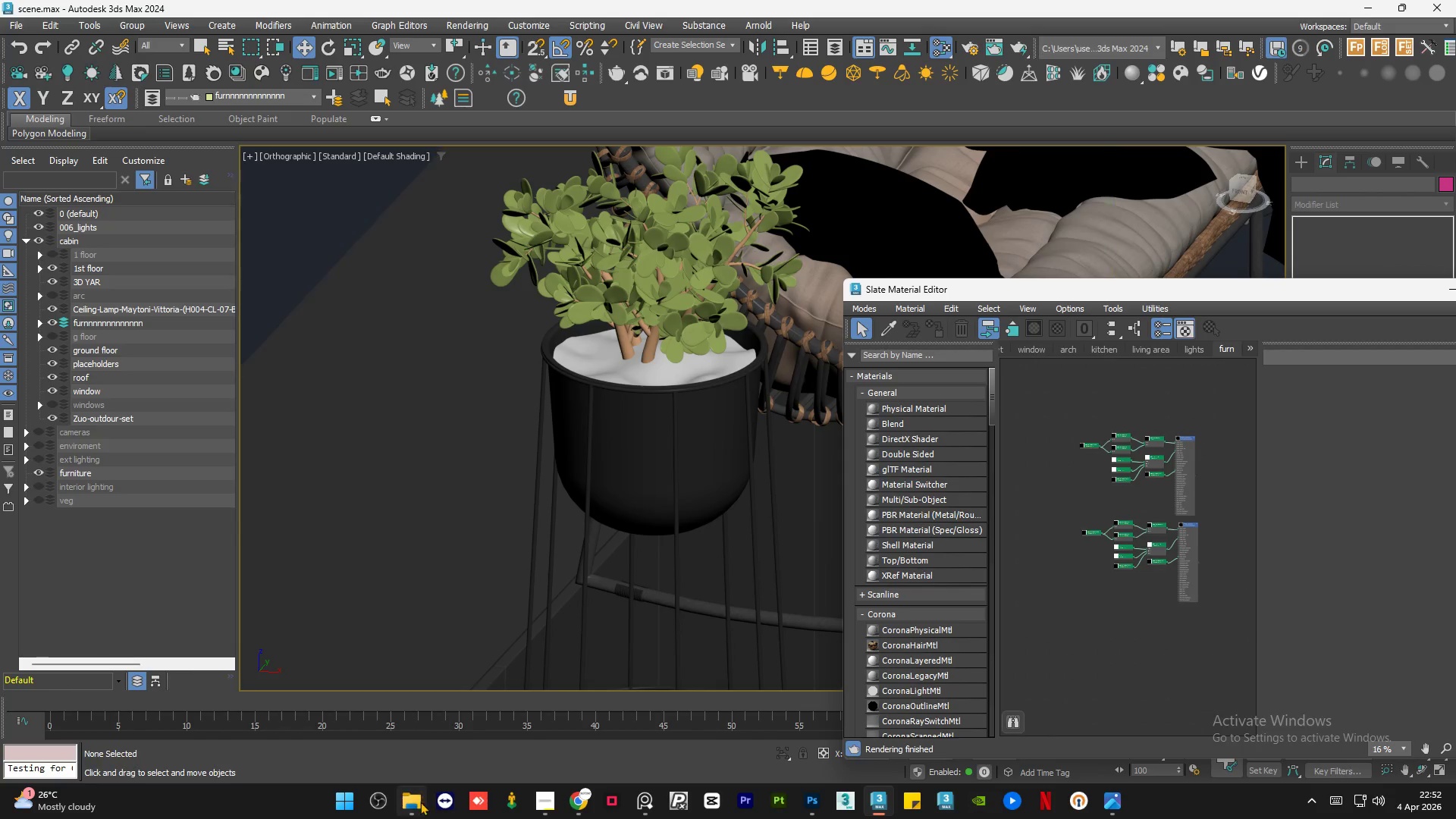 
left_click_drag(start_coordinate=[1099, 522], to_coordinate=[1087, 541])
 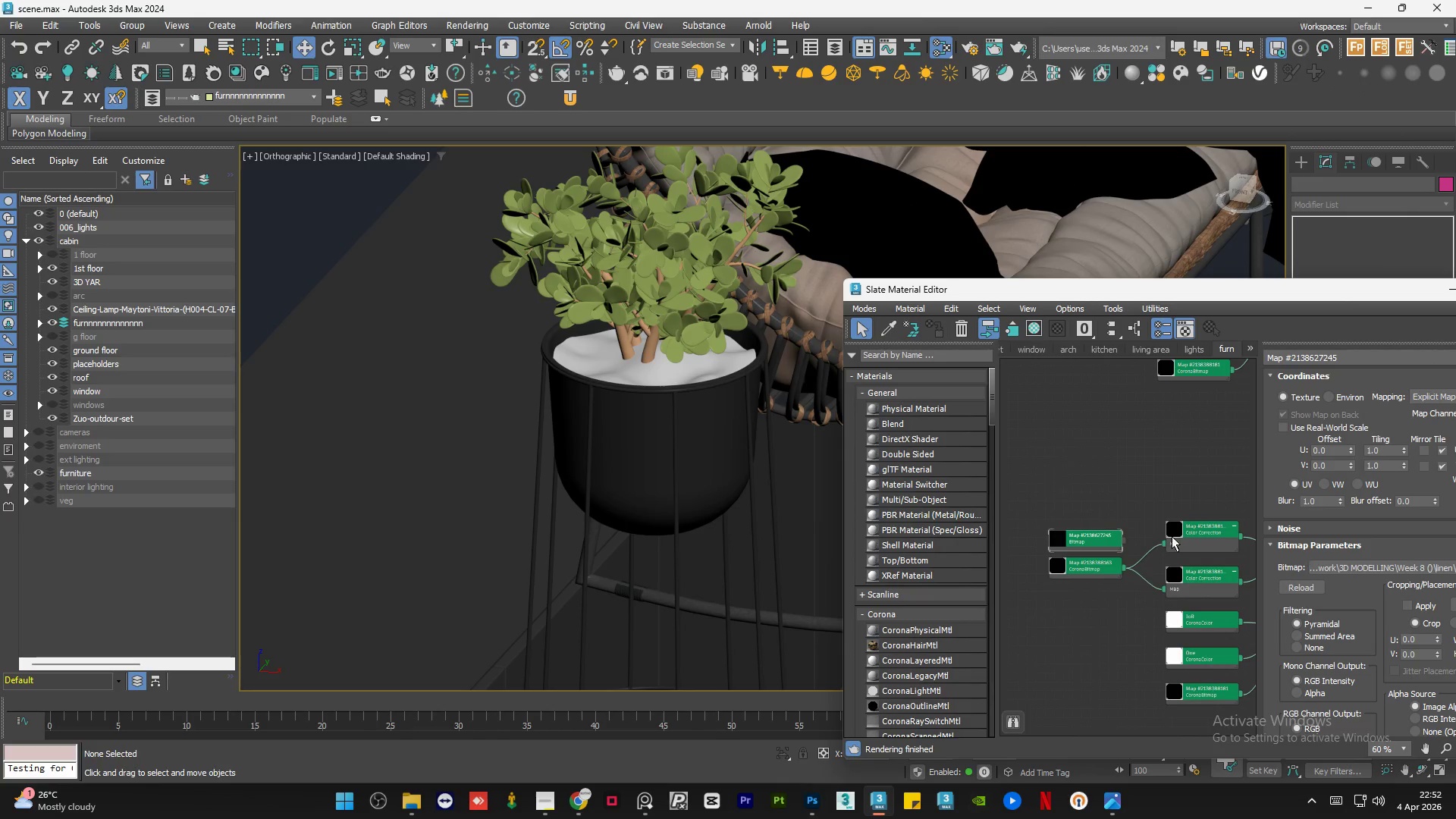 
left_click_drag(start_coordinate=[1085, 542], to_coordinate=[1157, 551])
 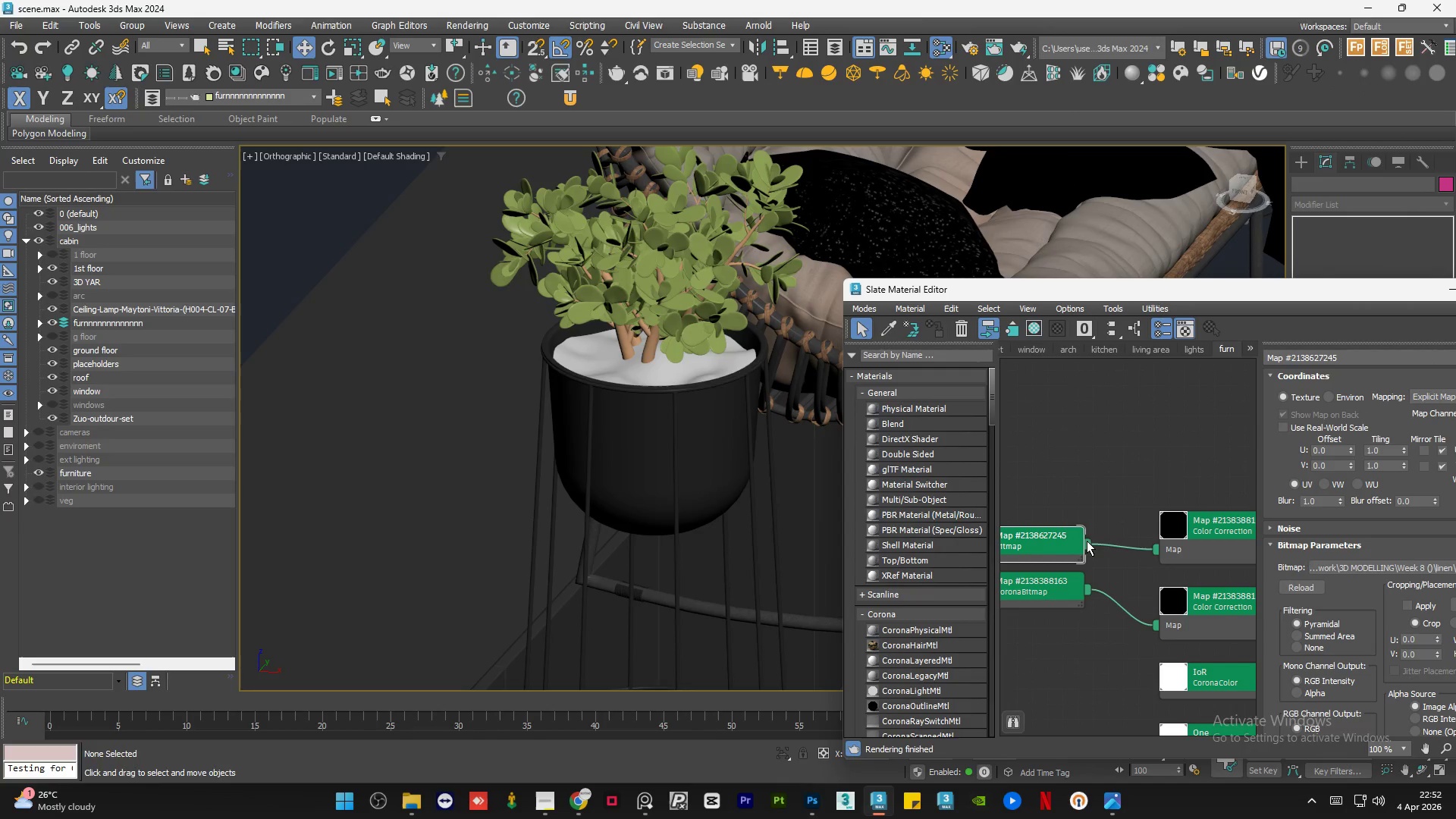 
left_click_drag(start_coordinate=[1084, 541], to_coordinate=[1153, 623])
 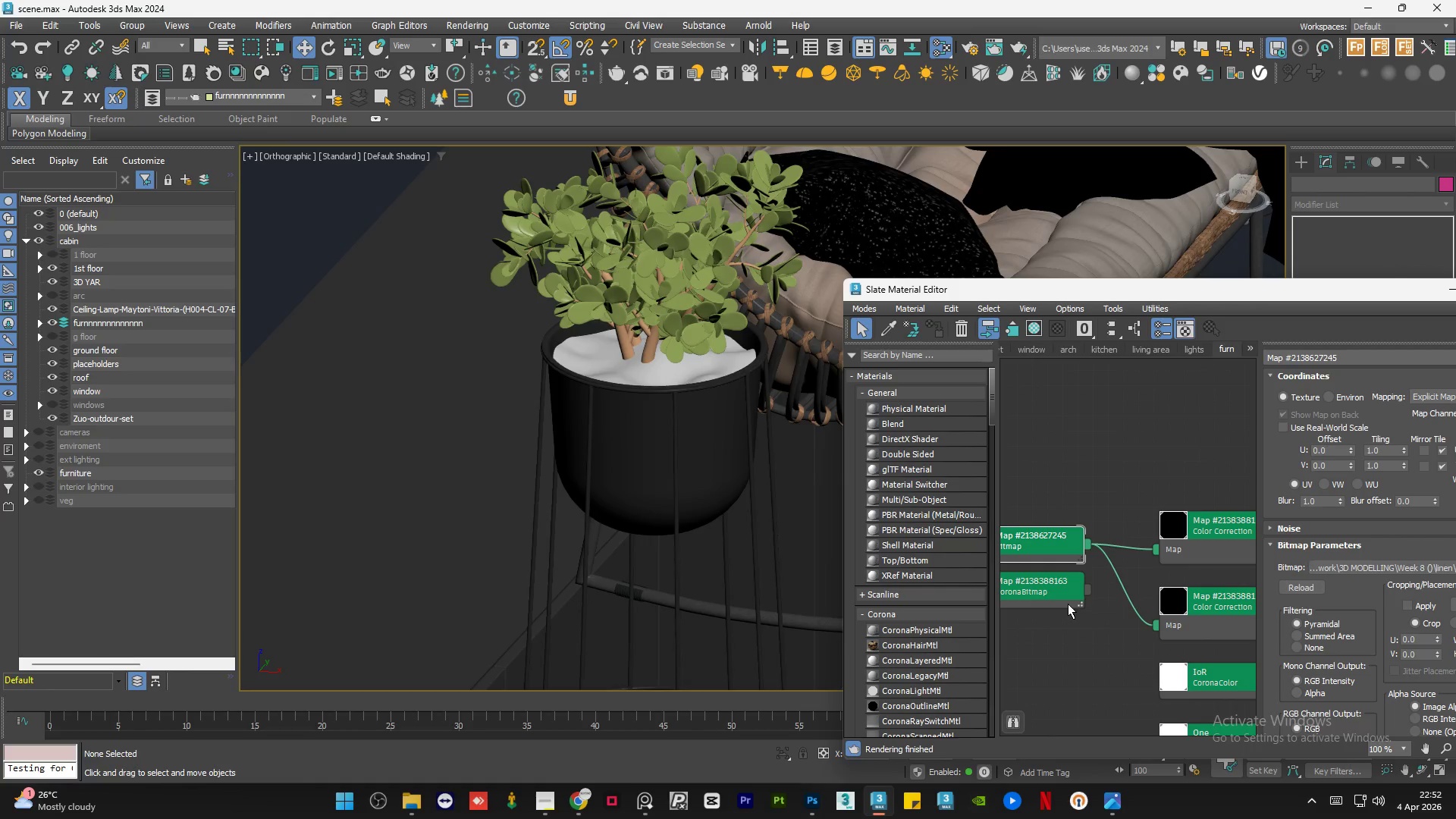 
left_click([1064, 604])
 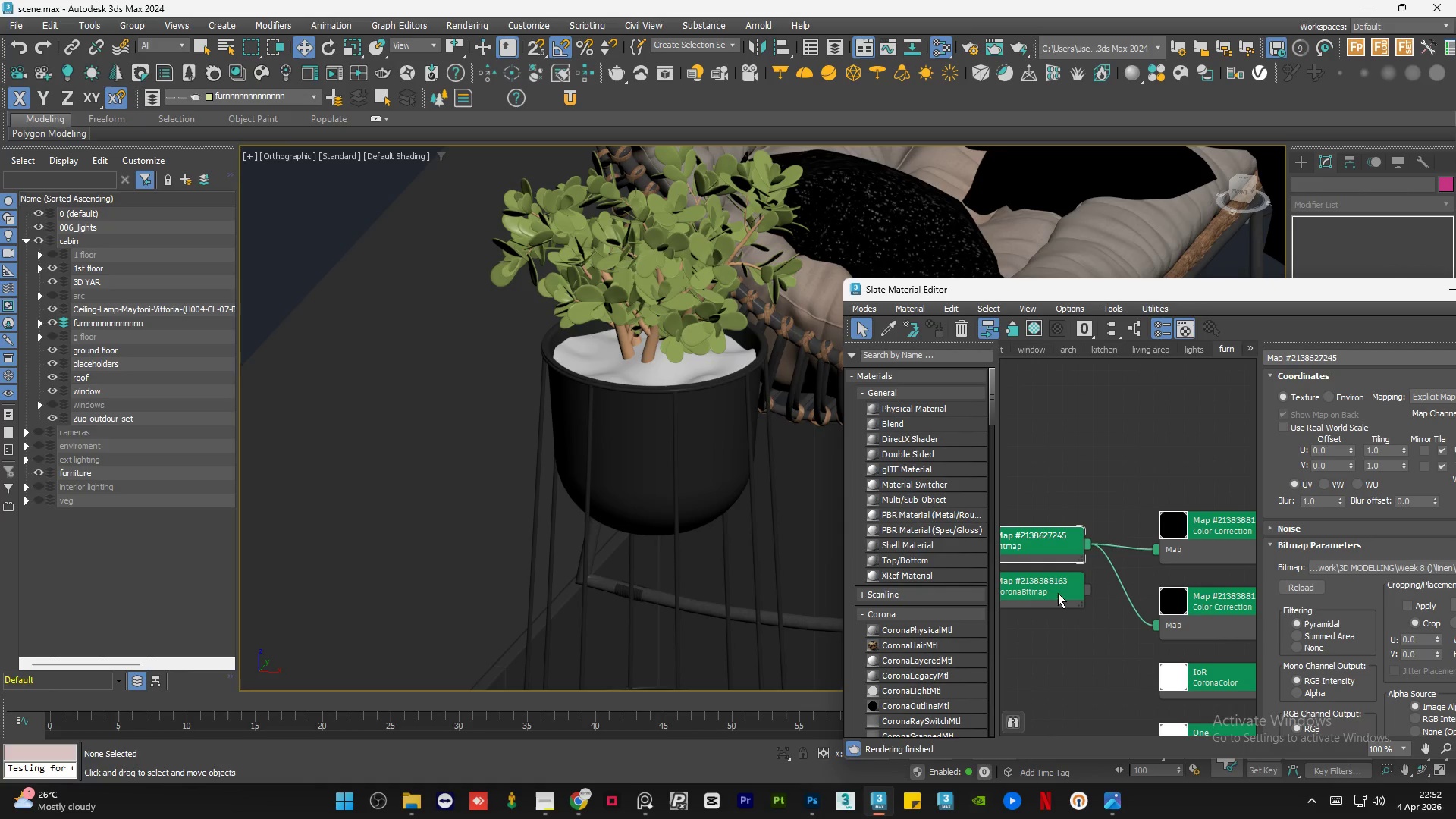 
left_click([1058, 593])
 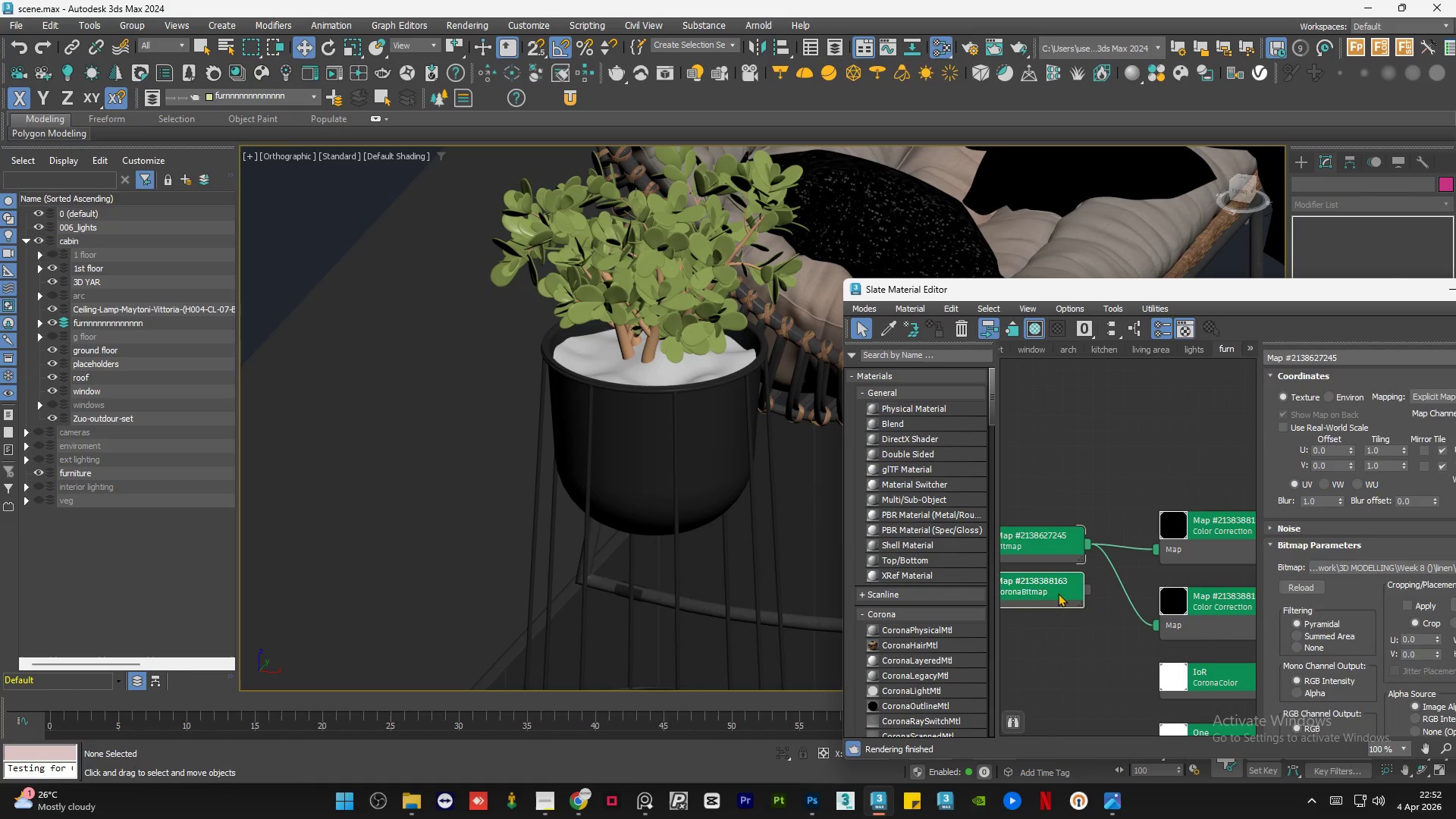 
key(Delete)
 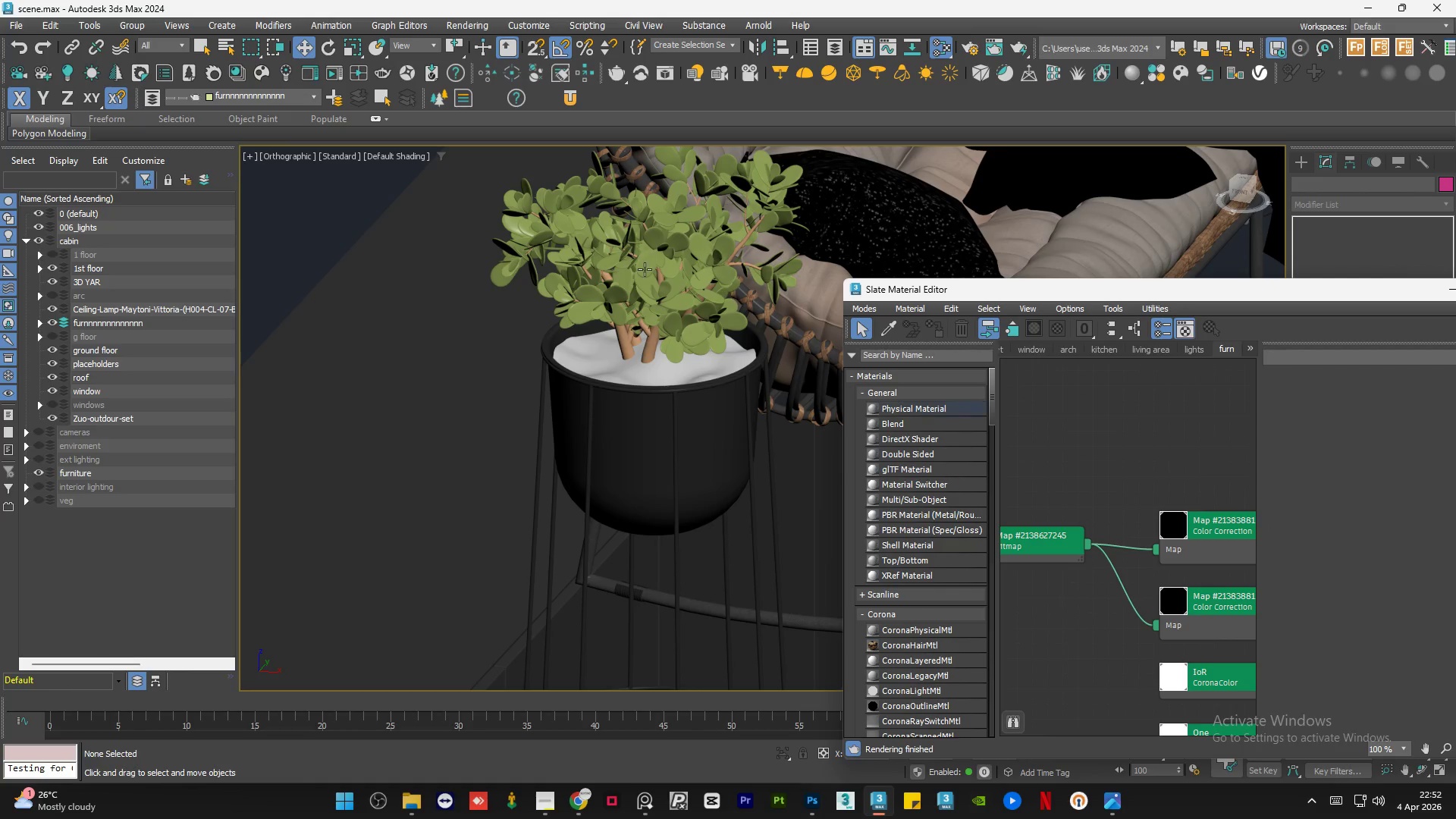 
scroll: coordinate [1176, 536], scroll_direction: up, amount: 20.0
 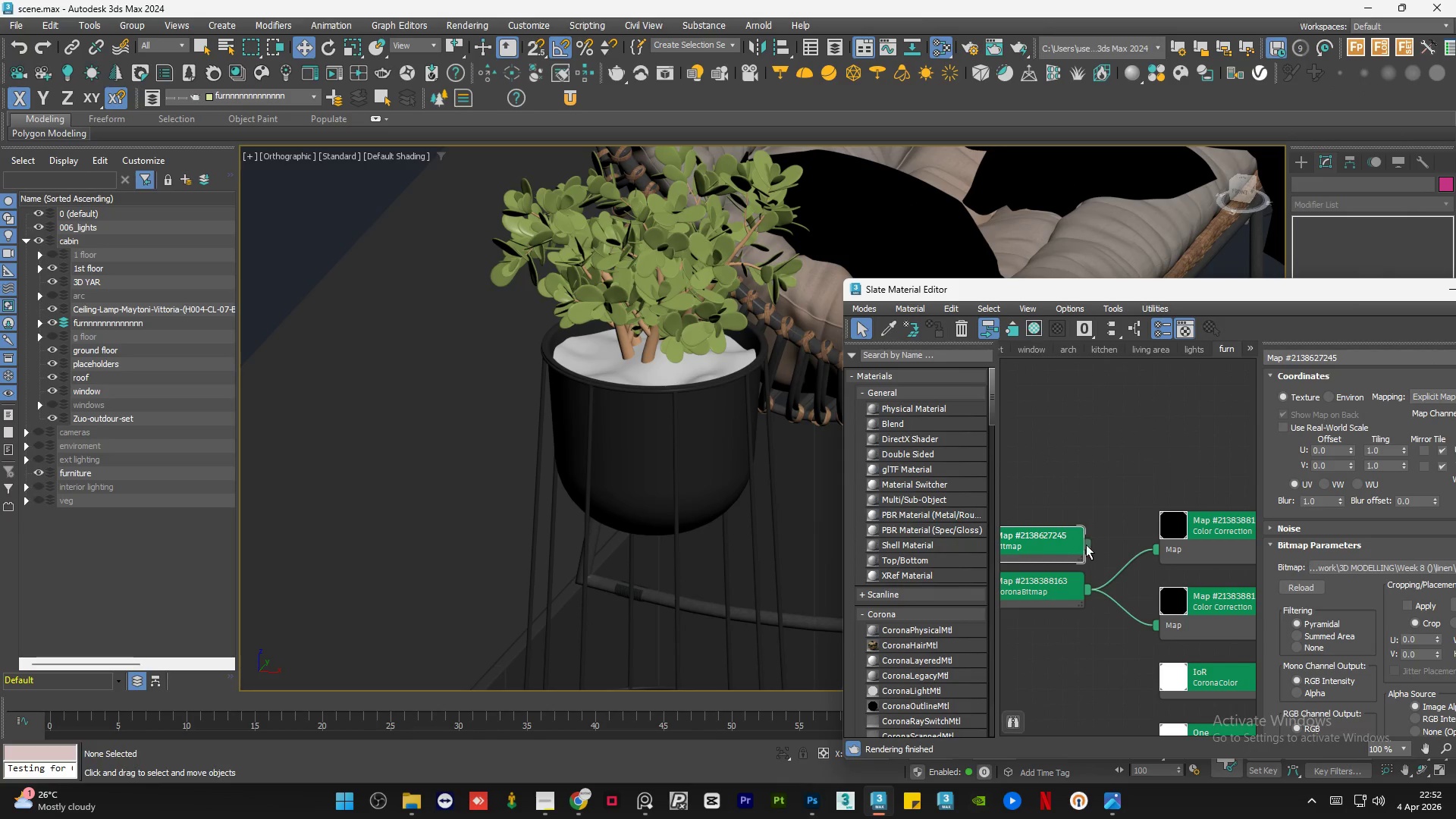 
wait(11.7)
 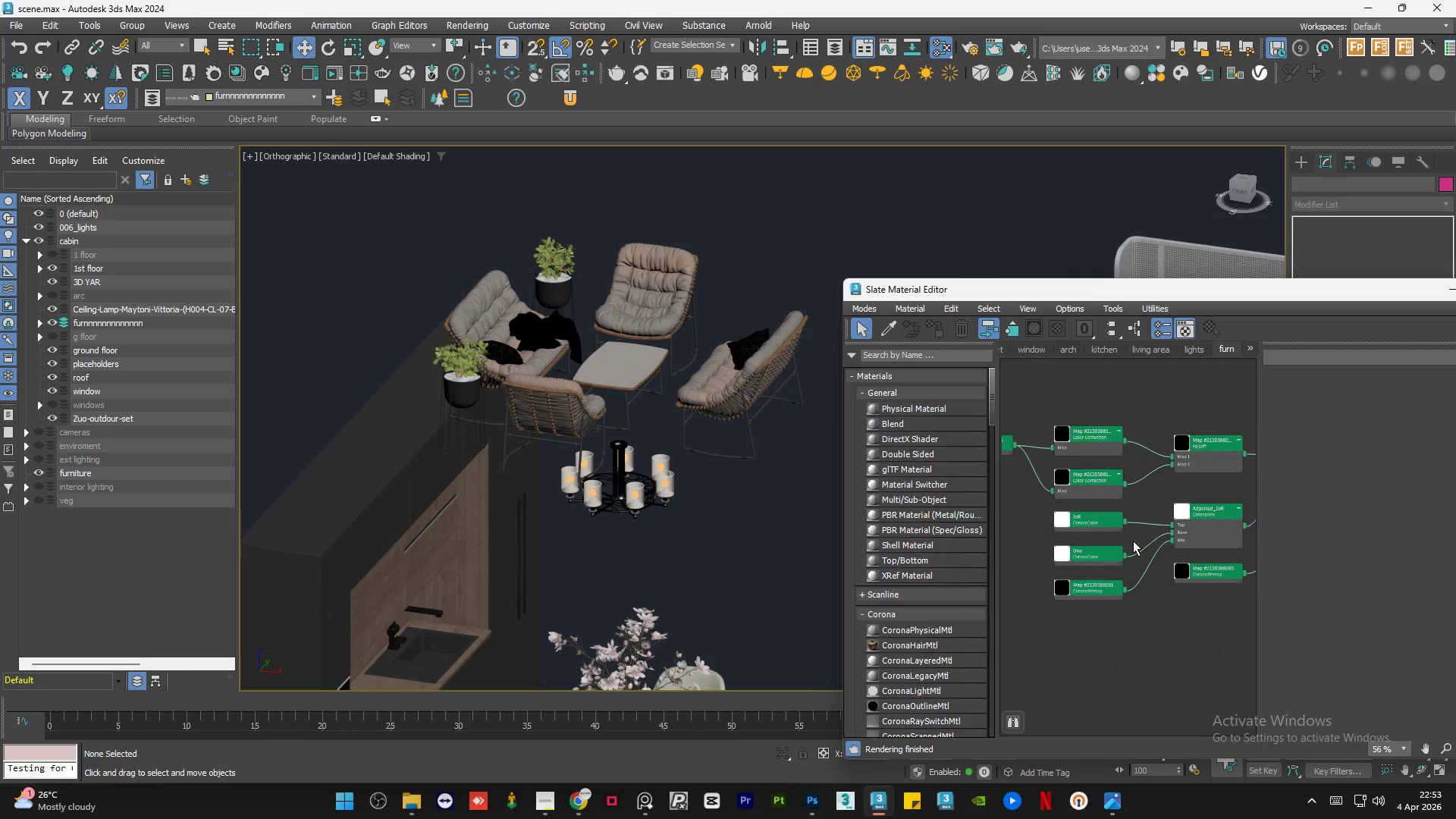 
left_click_drag(start_coordinate=[1015, 444], to_coordinate=[1171, 540])
 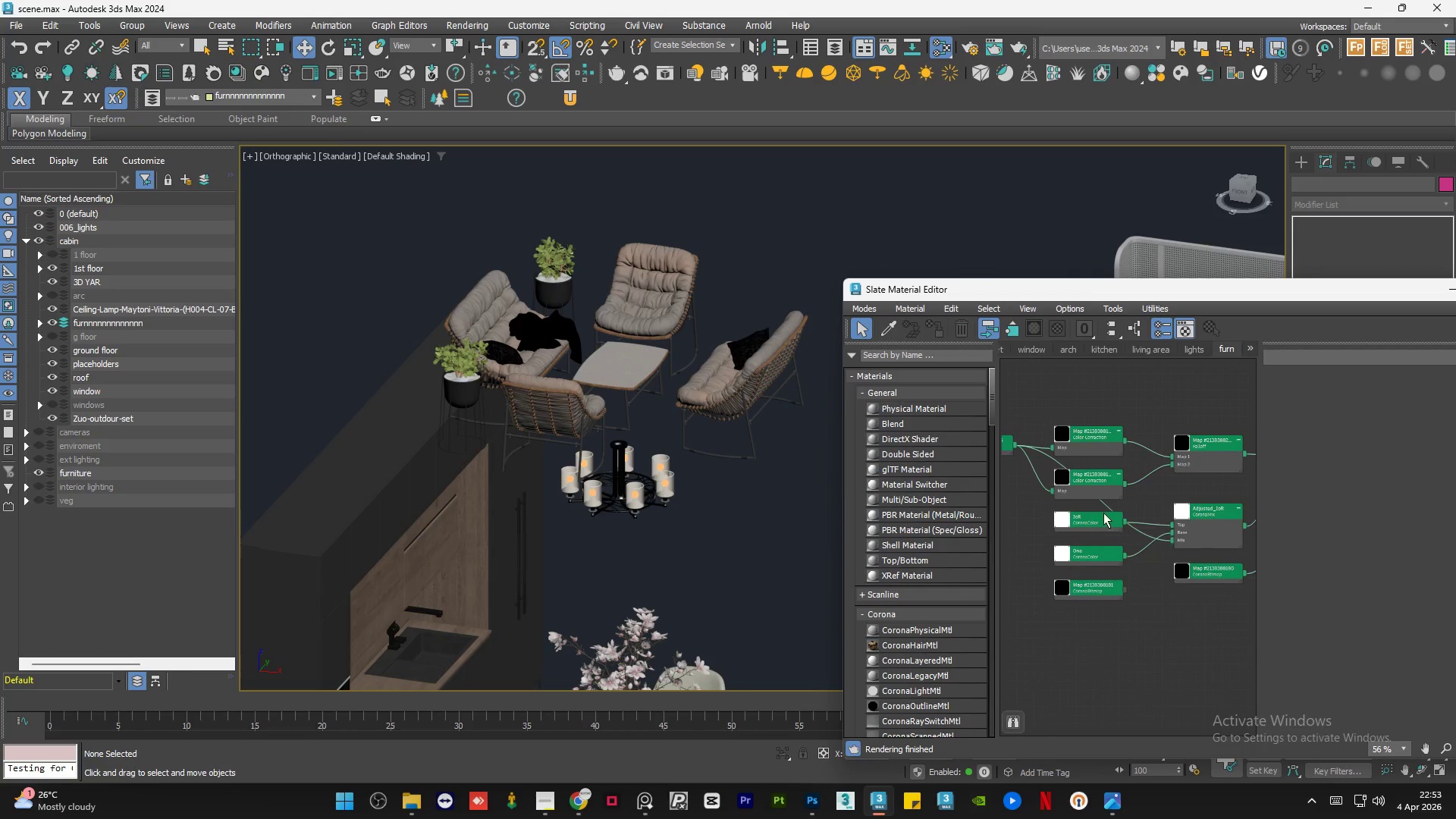 
left_click_drag(start_coordinate=[1050, 471], to_coordinate=[1164, 551])
 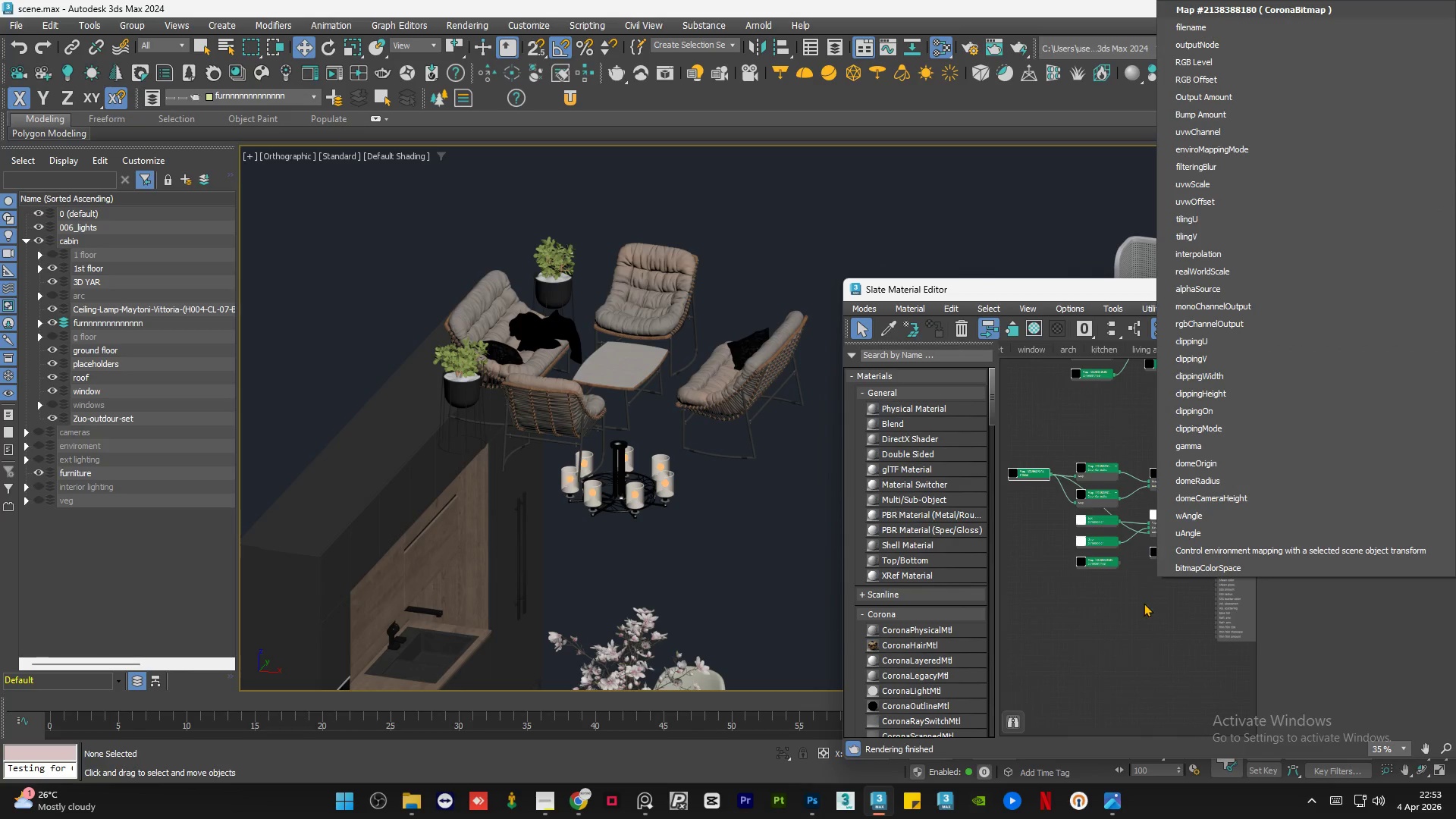 
left_click([1144, 604])
 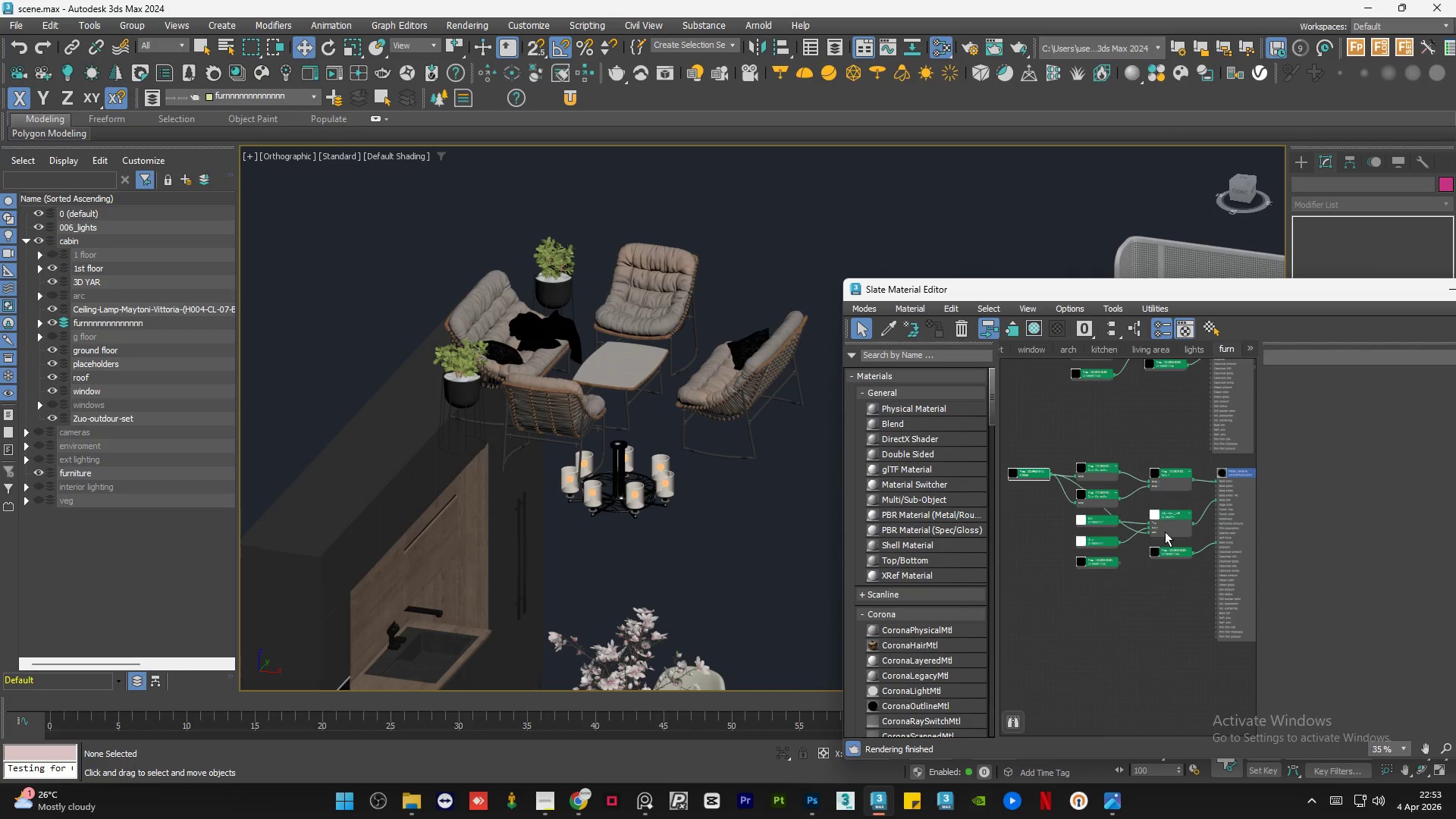 
left_click_drag(start_coordinate=[1016, 457], to_coordinate=[1233, 548])
 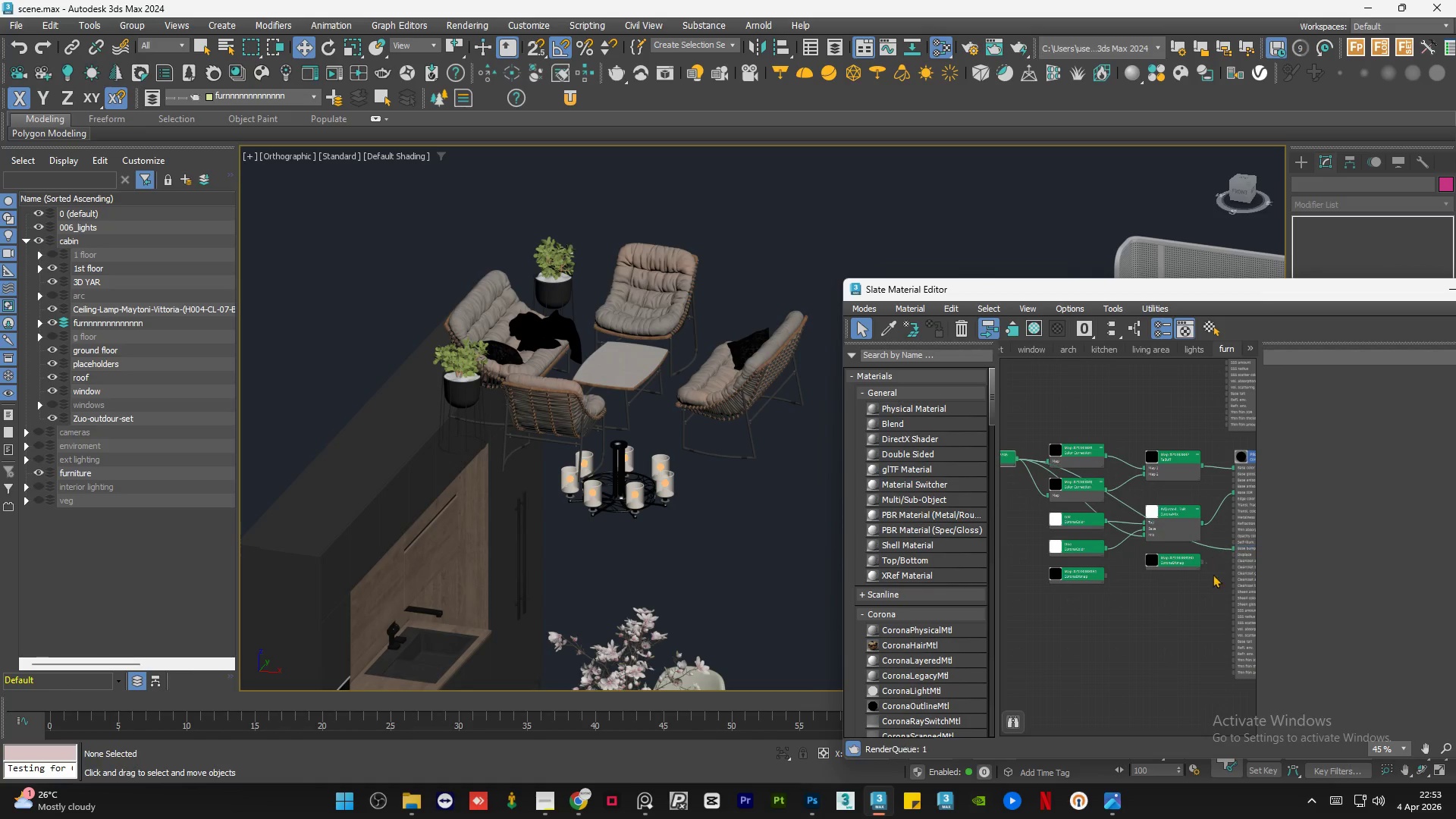 
scroll: coordinate [485, 311], scroll_direction: down, amount: 4.0
 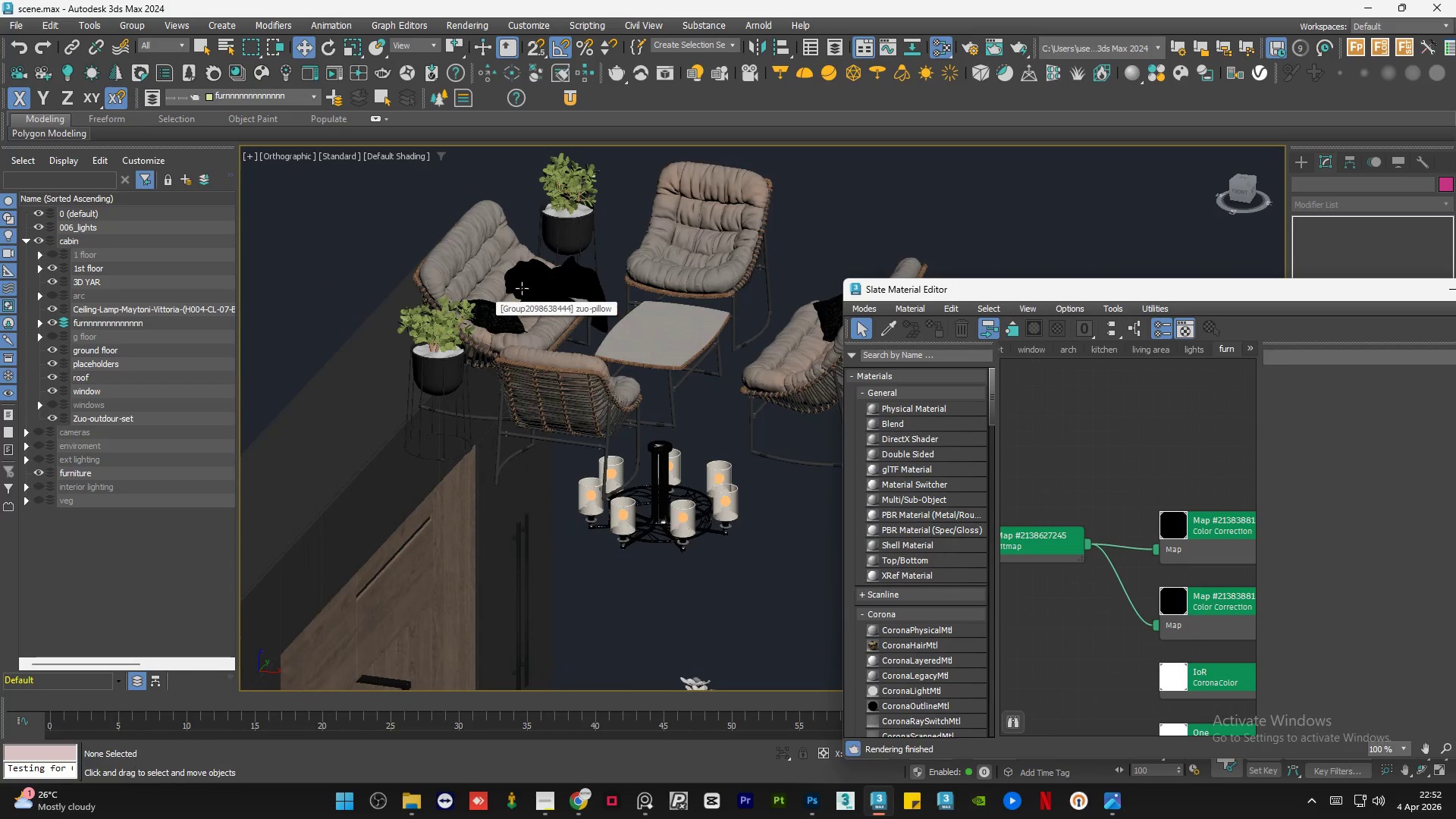 
left_click([1205, 592])
 